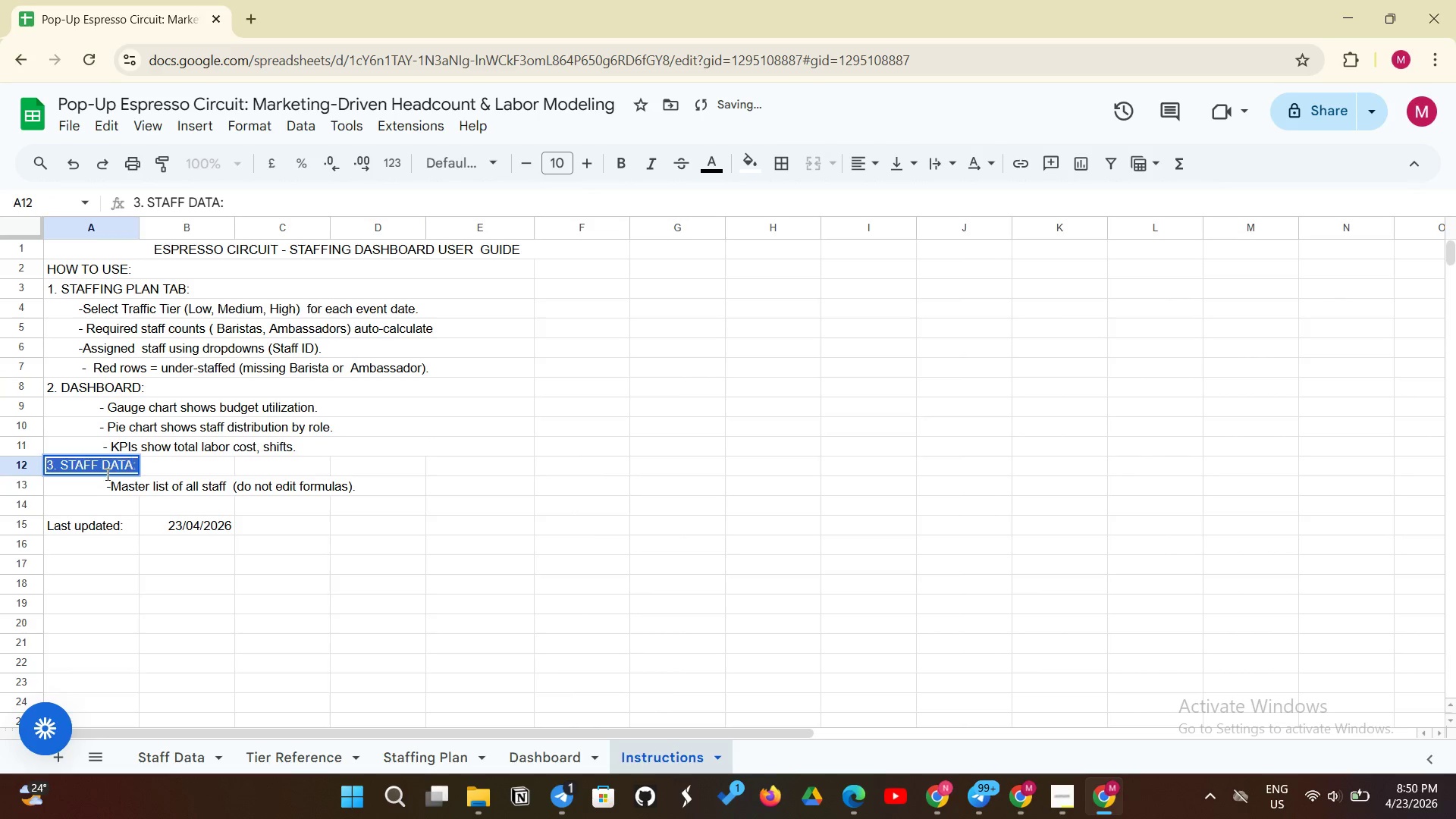 
left_click_drag(start_coordinate=[65, 472], to_coordinate=[278, 467])
 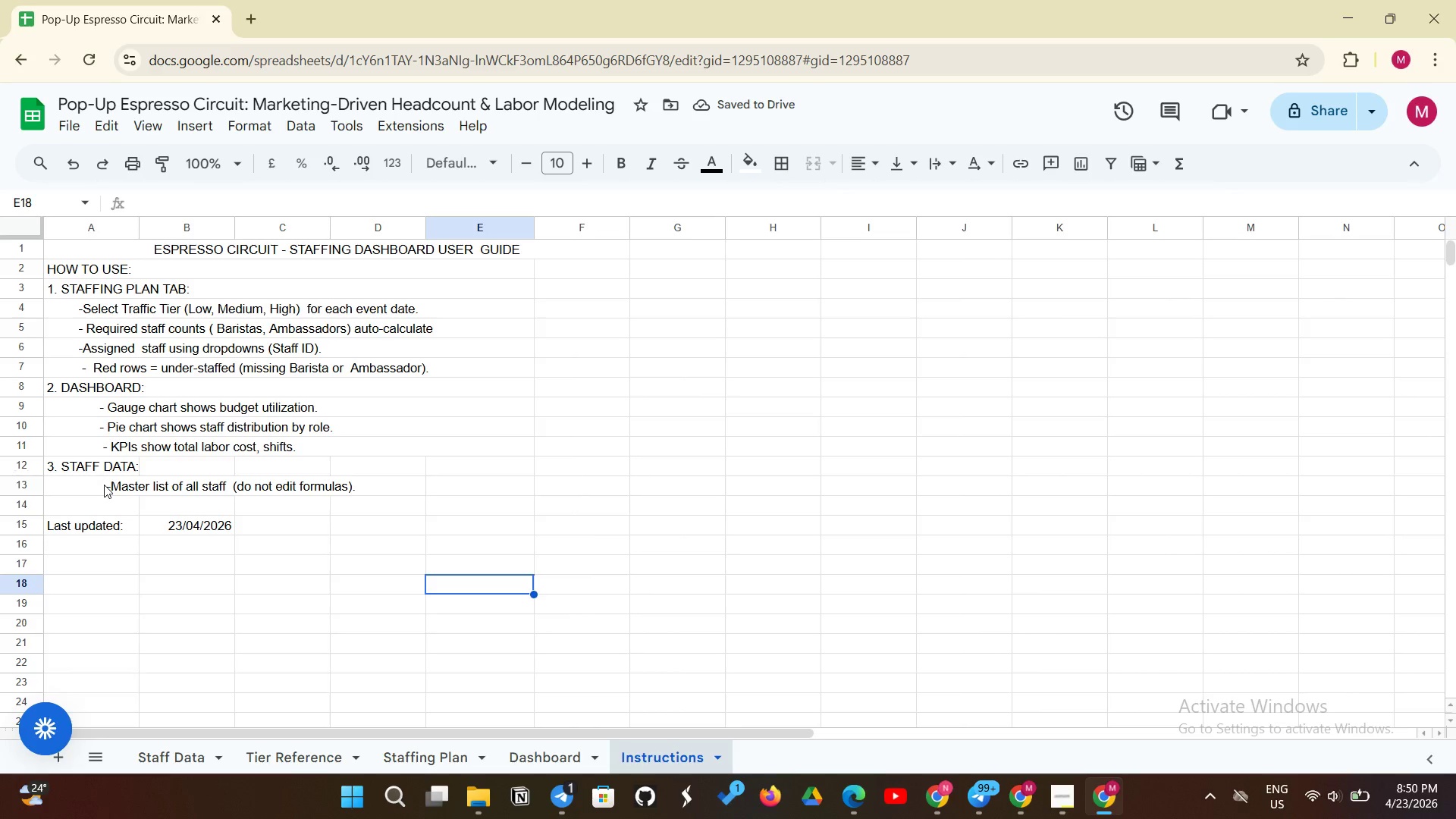 
left_click_drag(start_coordinate=[115, 468], to_coordinate=[513, 469])
 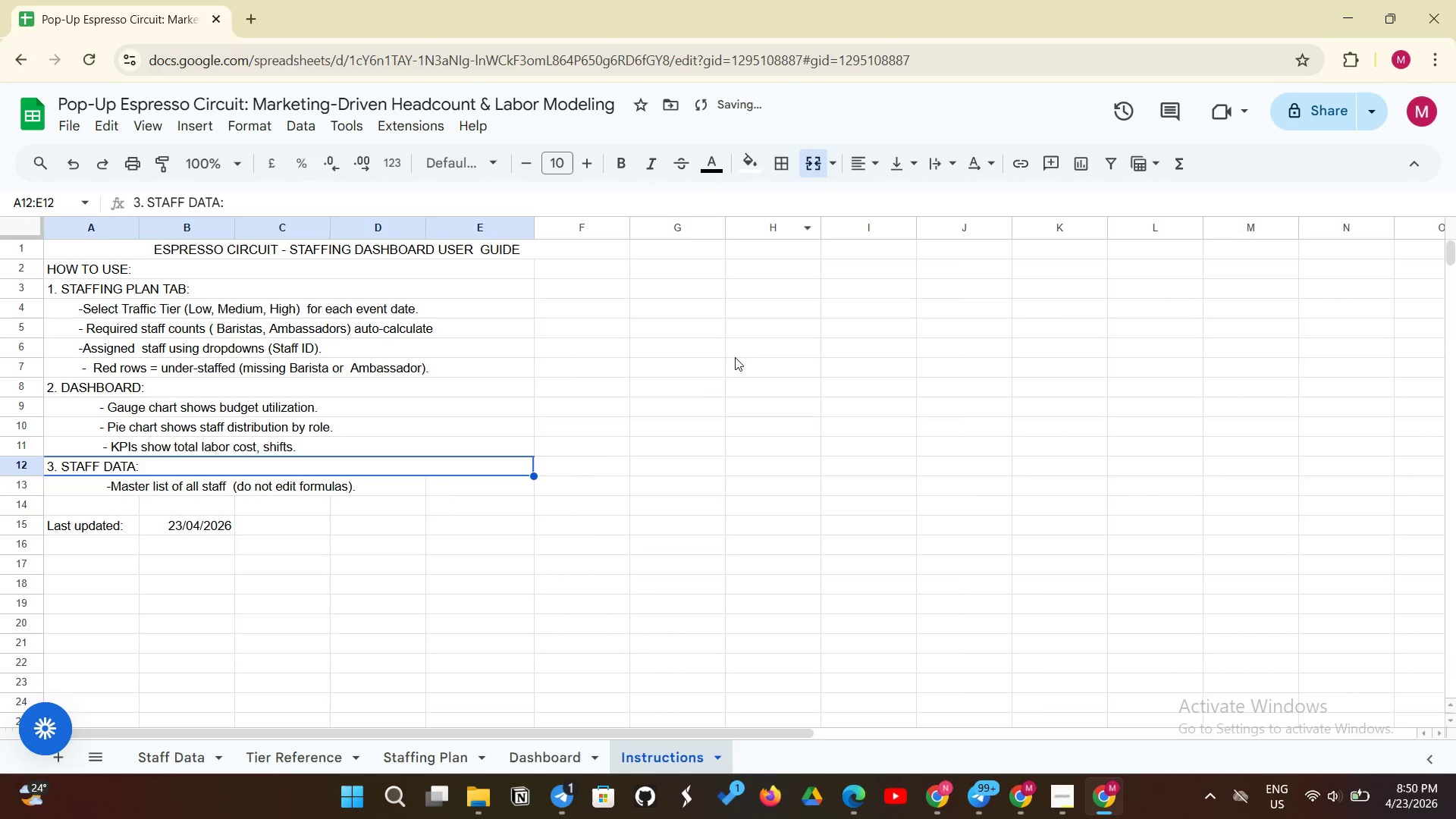 
left_click([241, 571])
 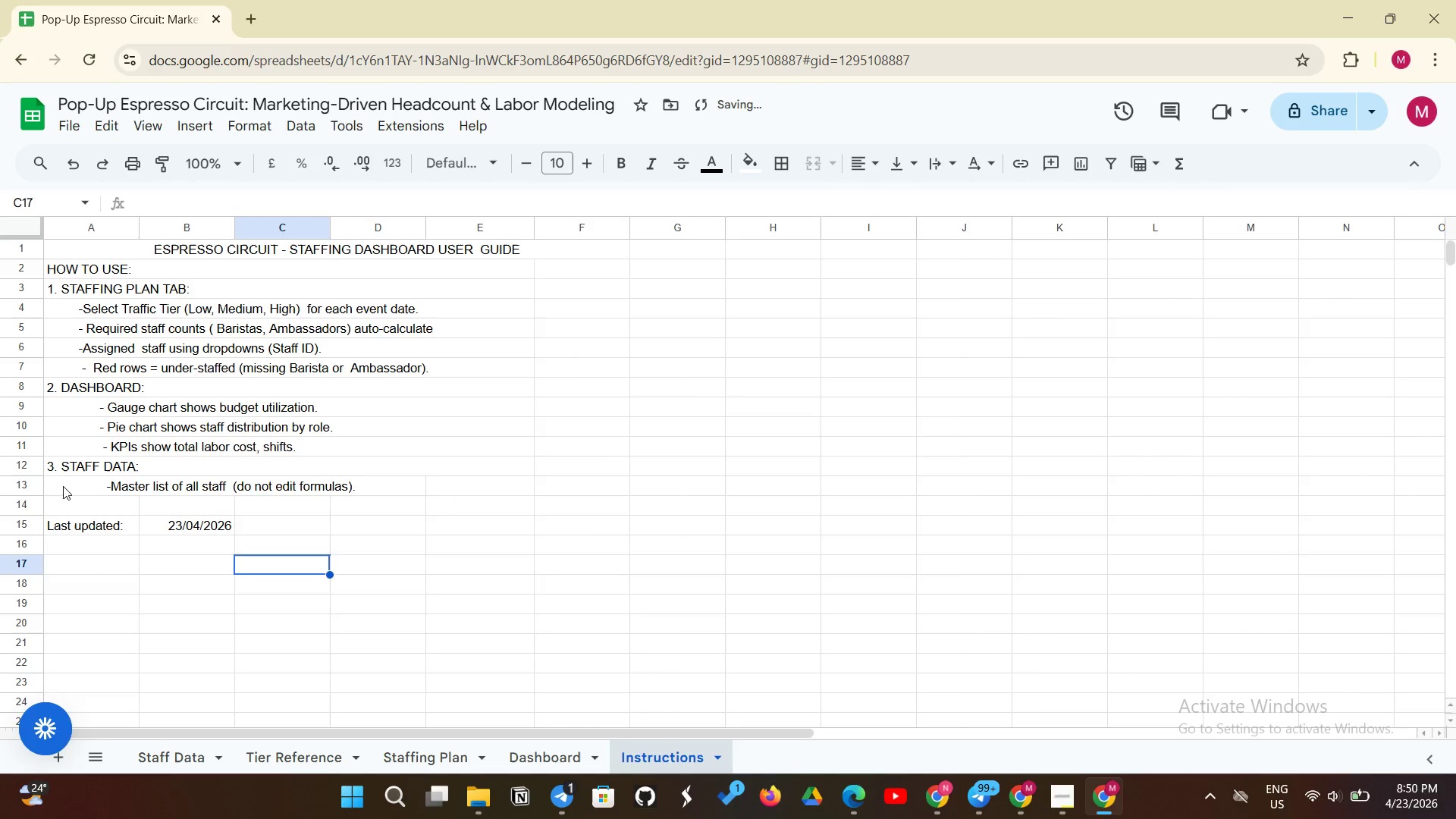 
left_click_drag(start_coordinate=[63, 487], to_coordinate=[482, 491])
 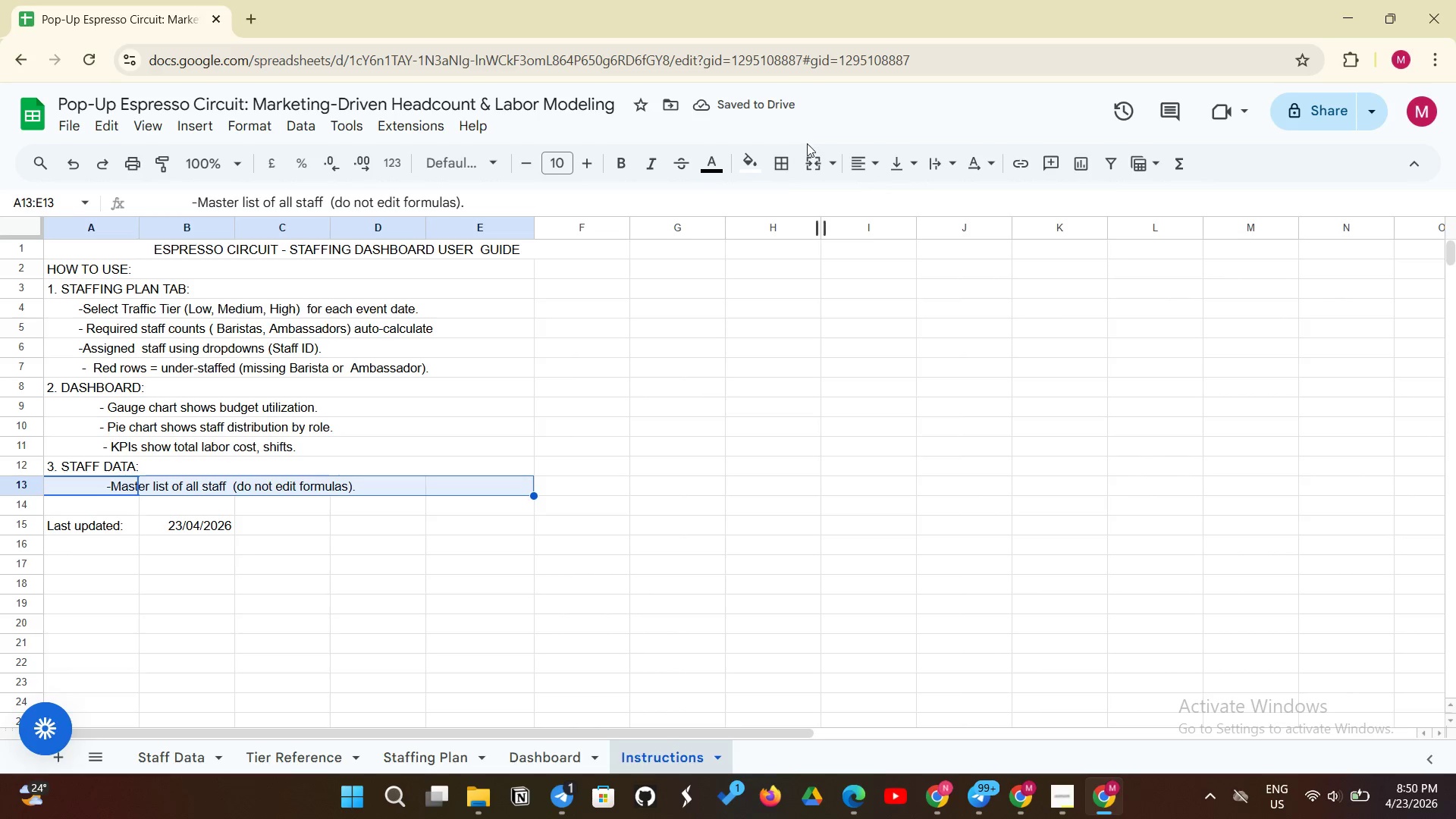 
left_click([805, 167])
 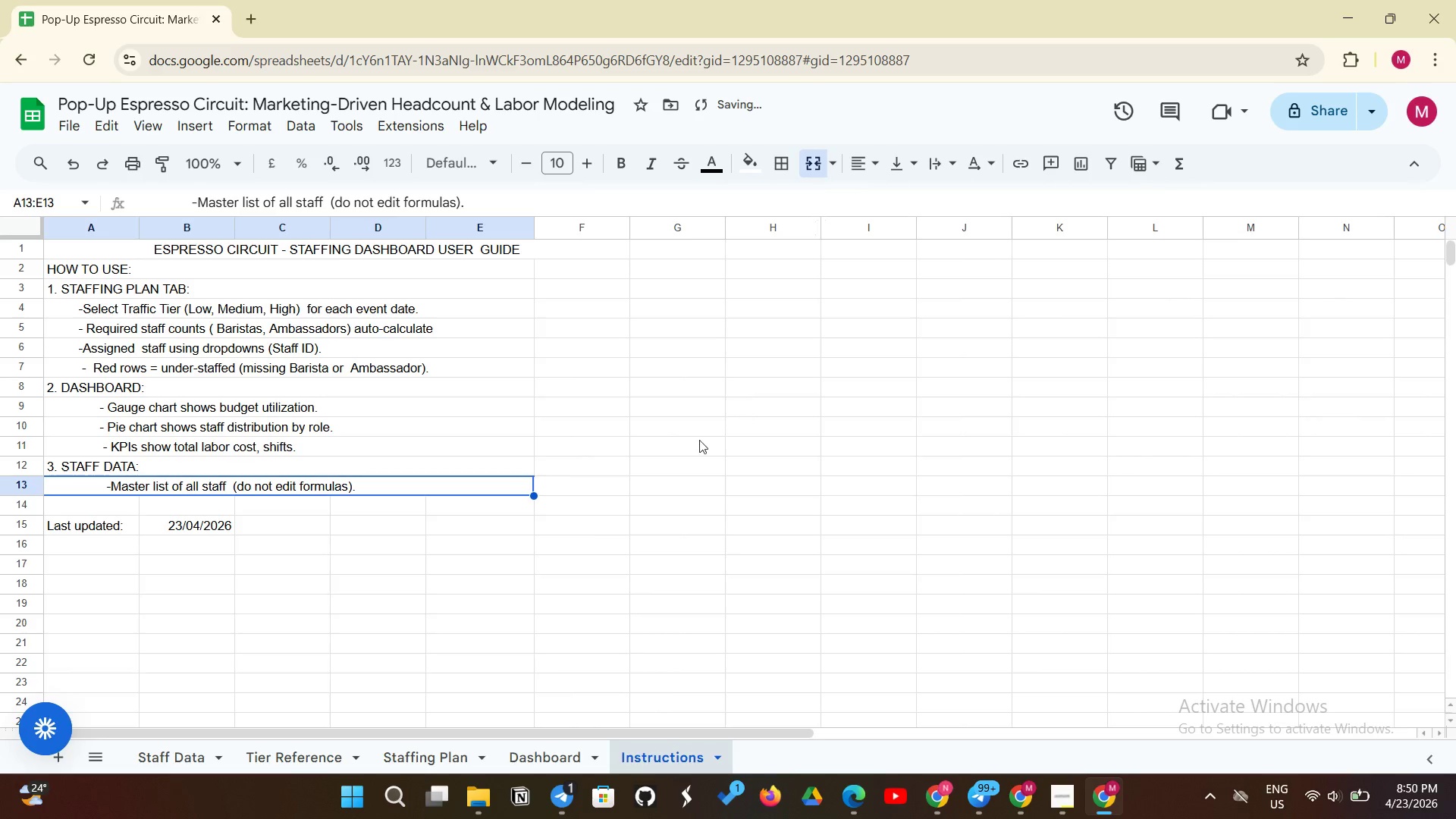 
left_click([698, 441])
 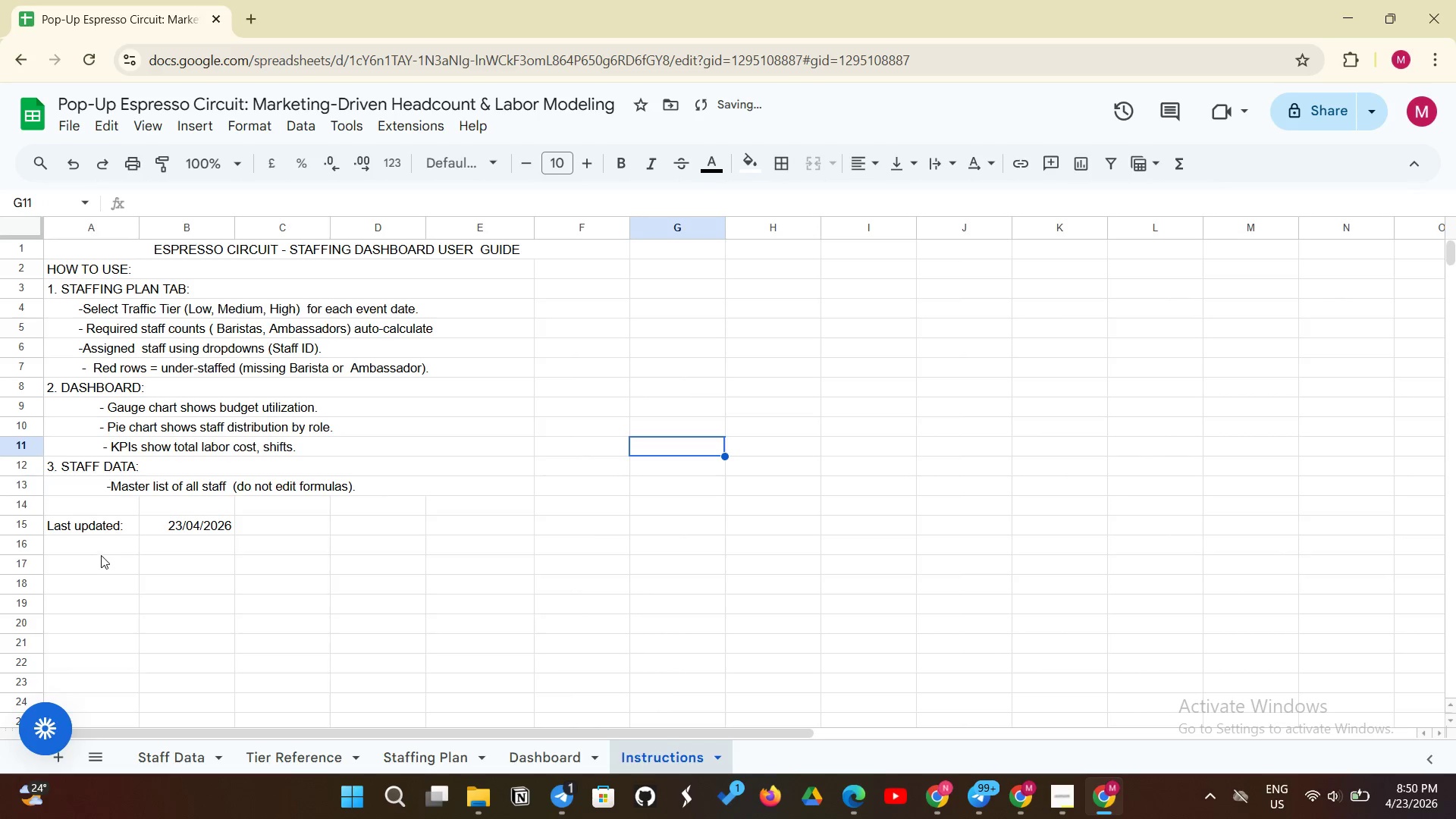 
left_click([106, 541])
 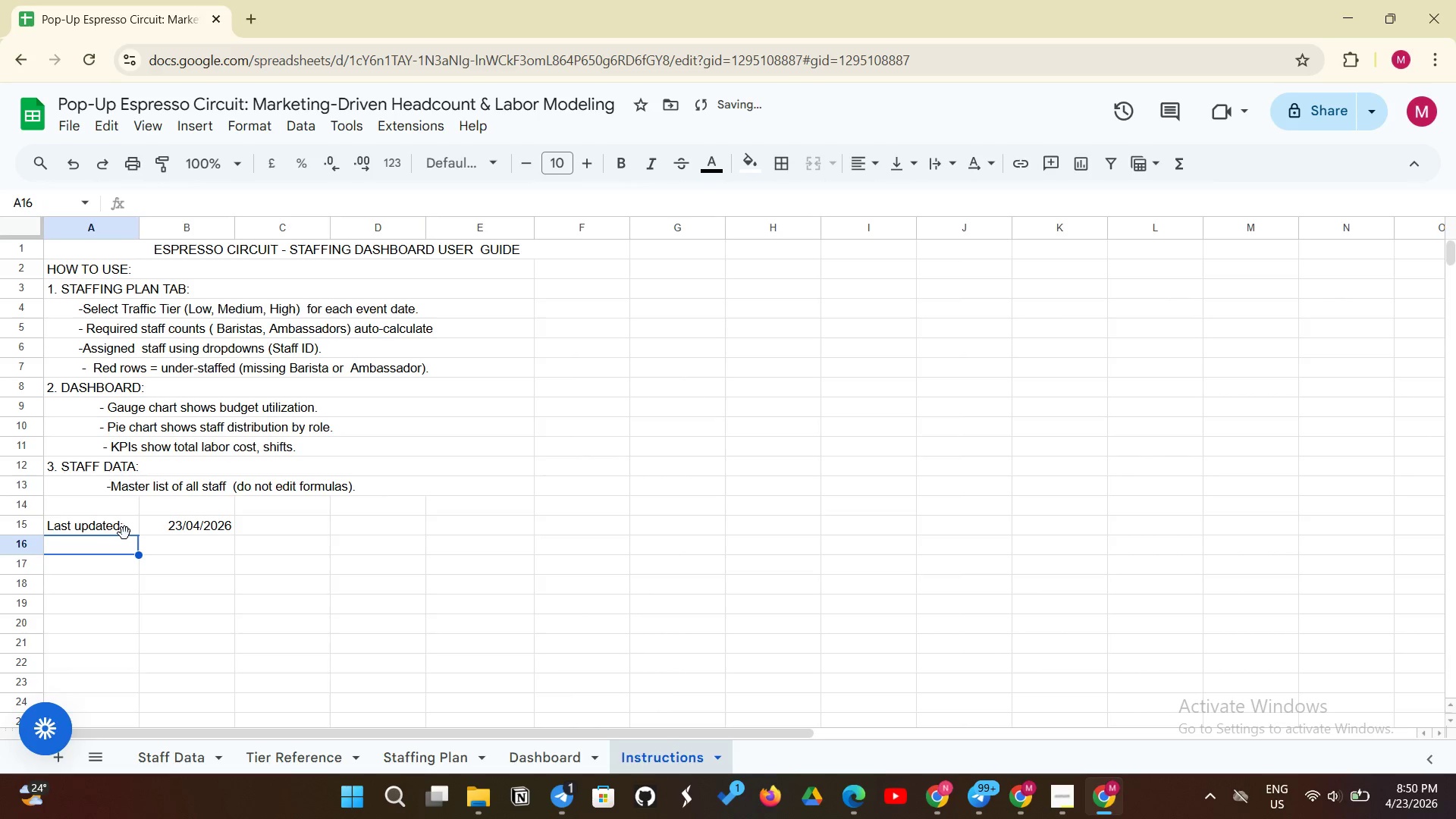 
left_click([124, 533])
 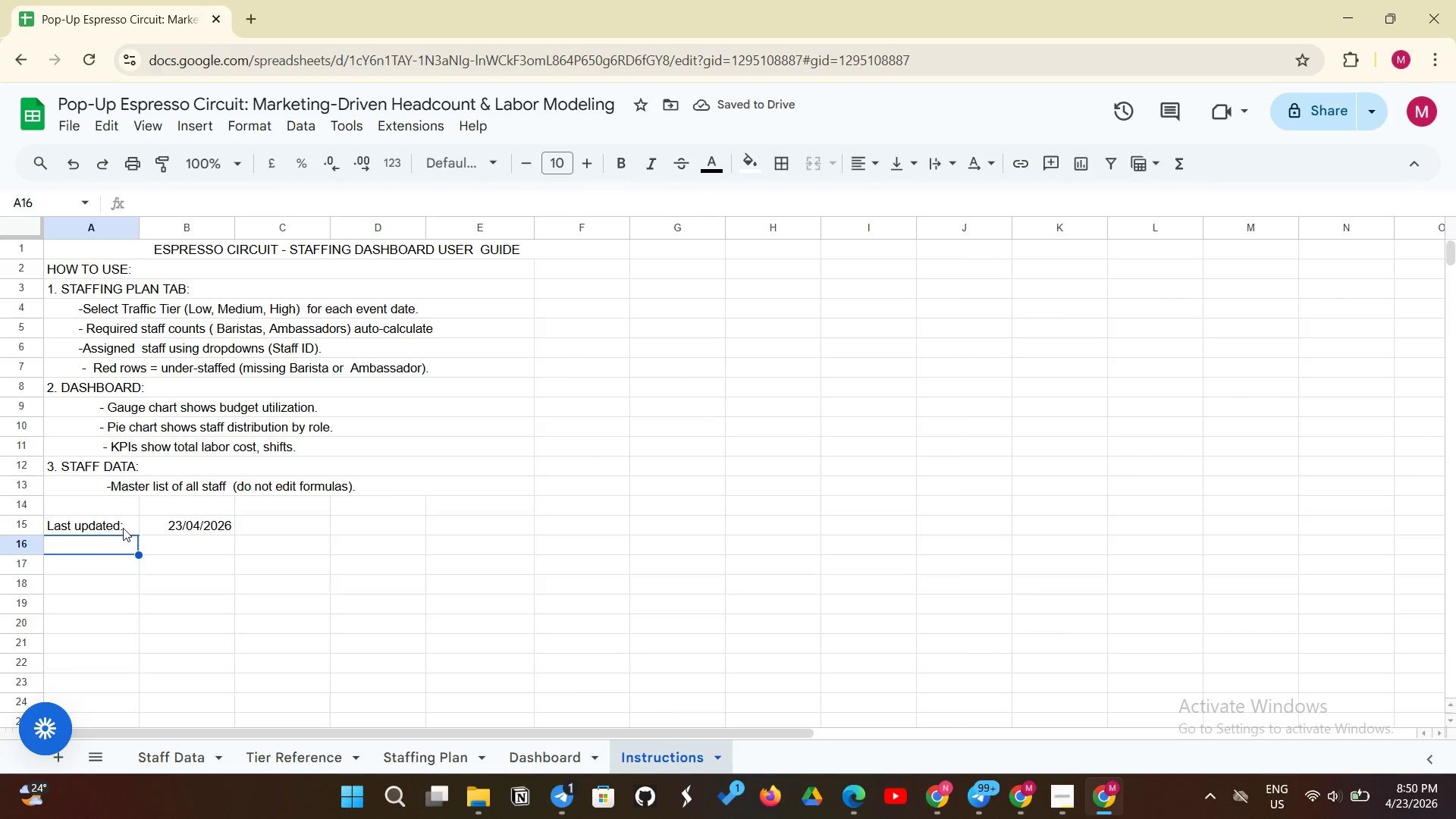 
left_click([124, 524])
 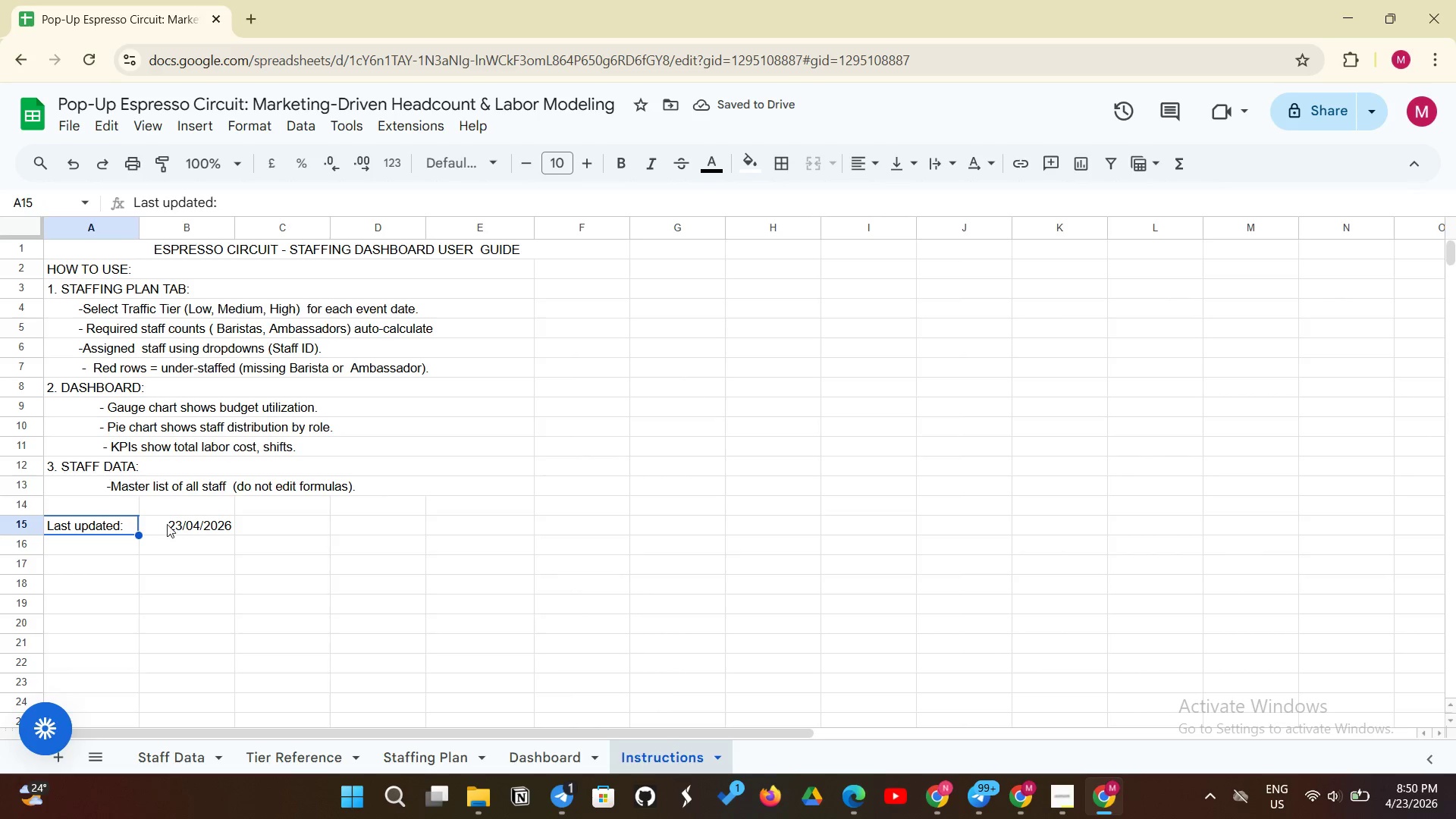 
left_click([168, 522])
 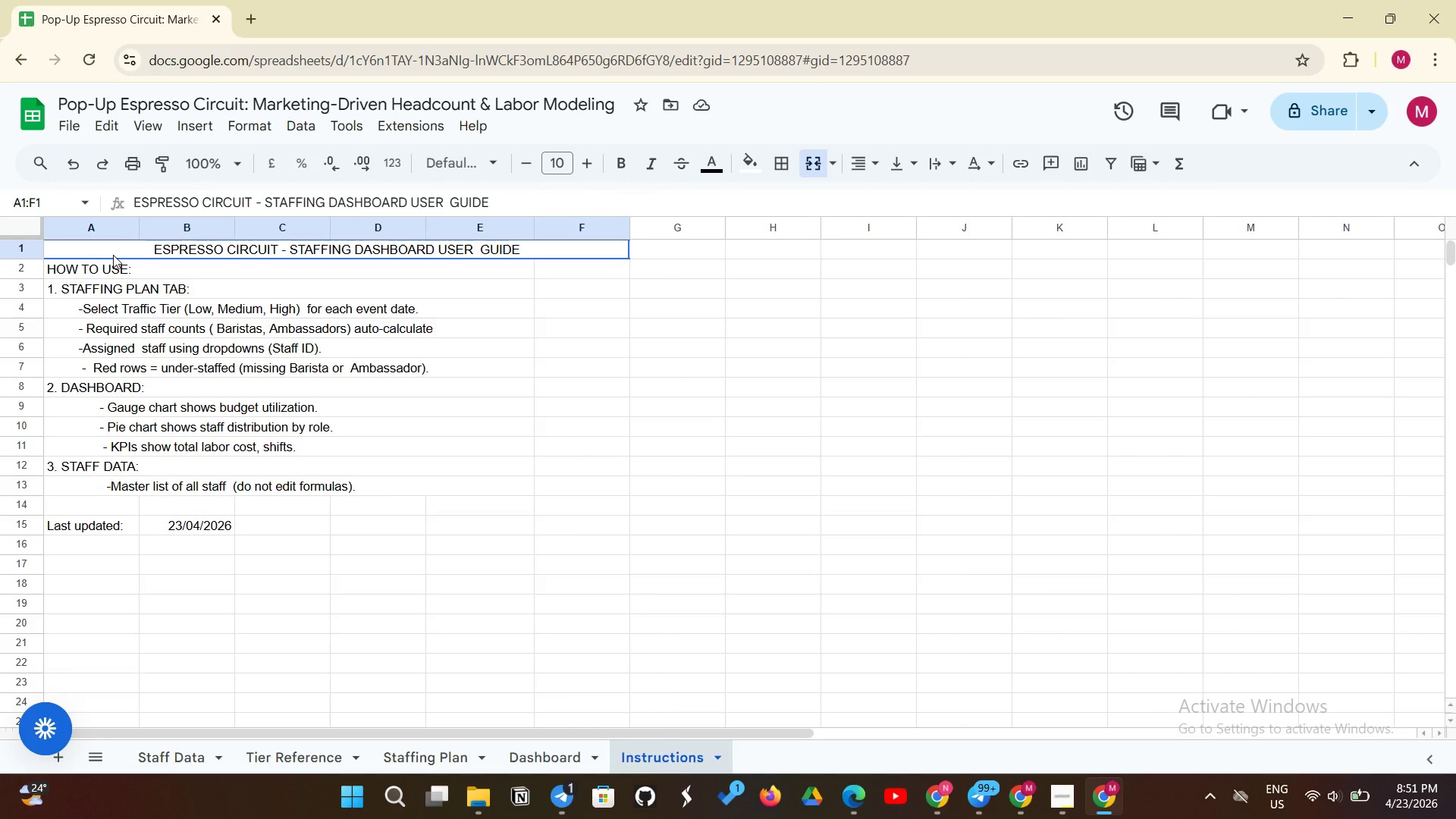 
left_click([113, 255])
 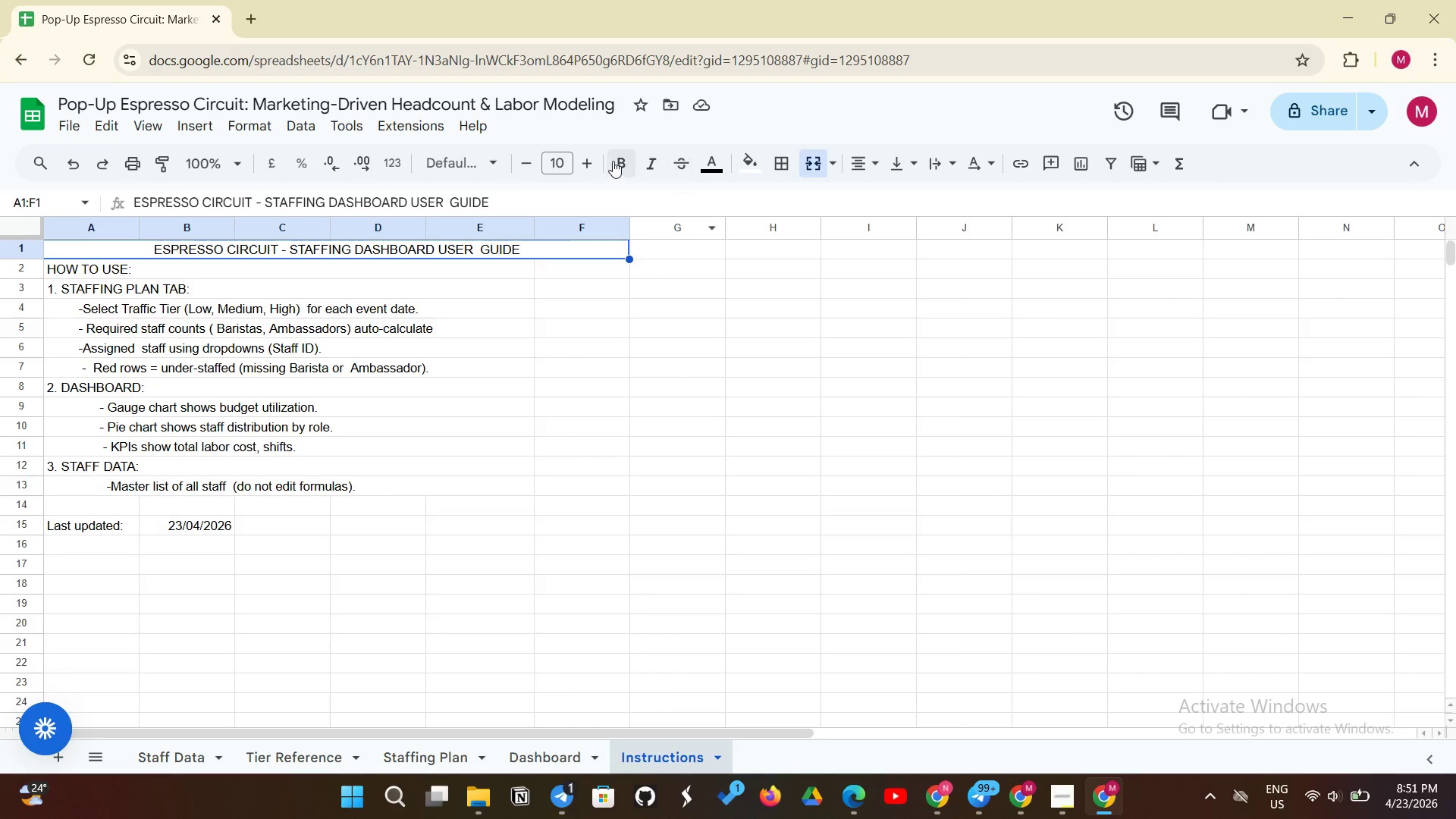 
left_click([619, 158])
 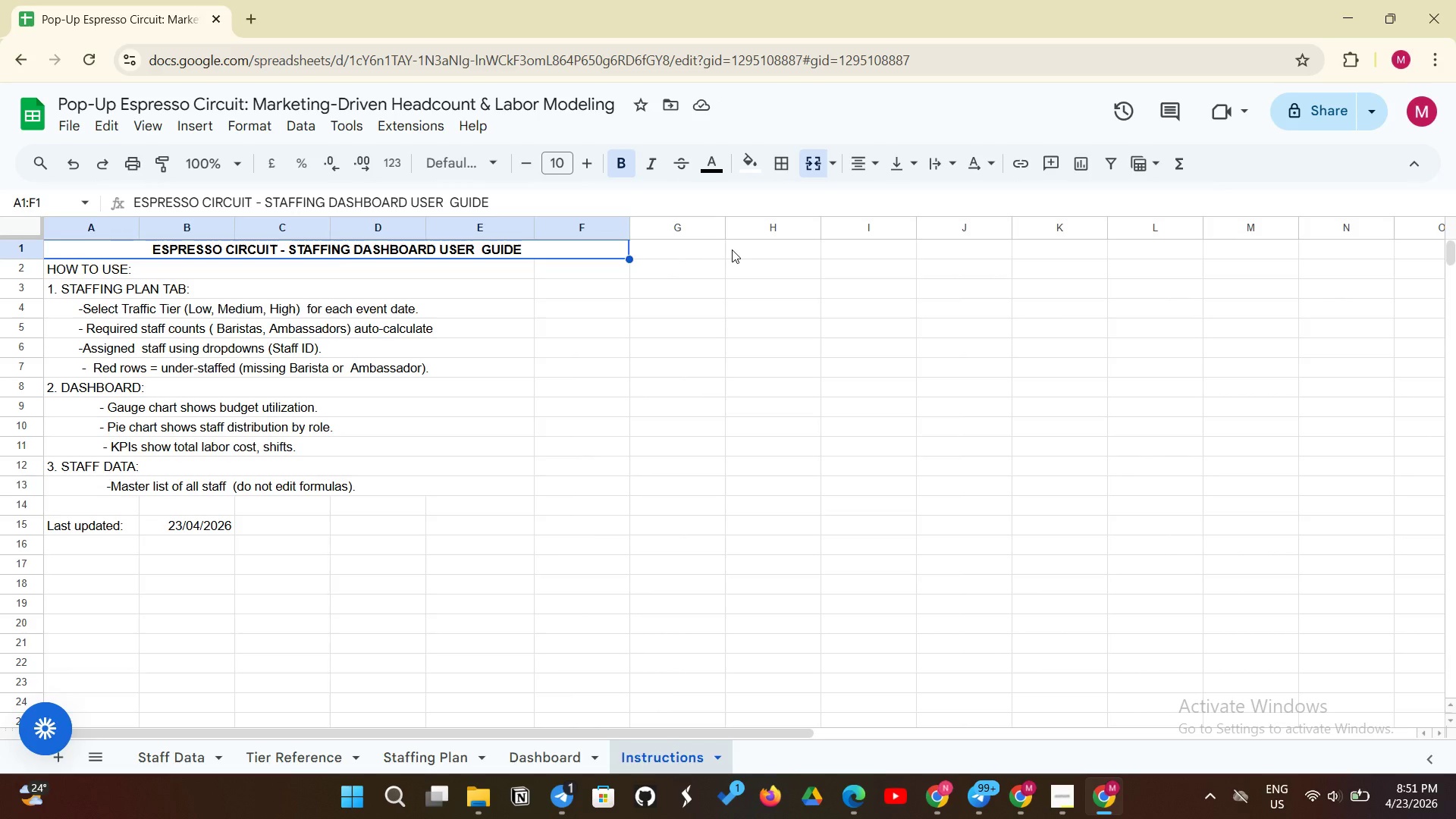 
wait(11.33)
 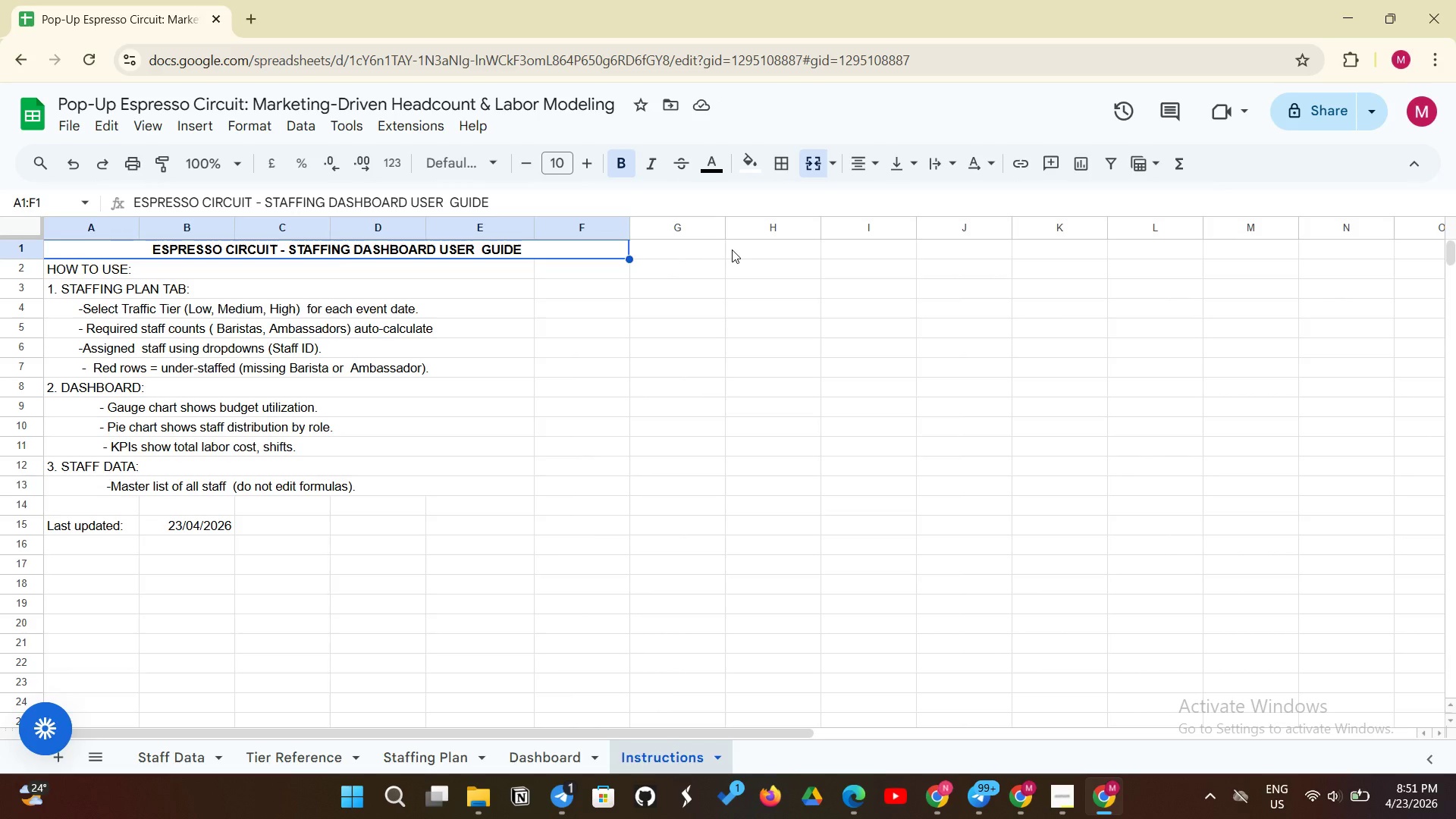 
left_click([309, 337])
 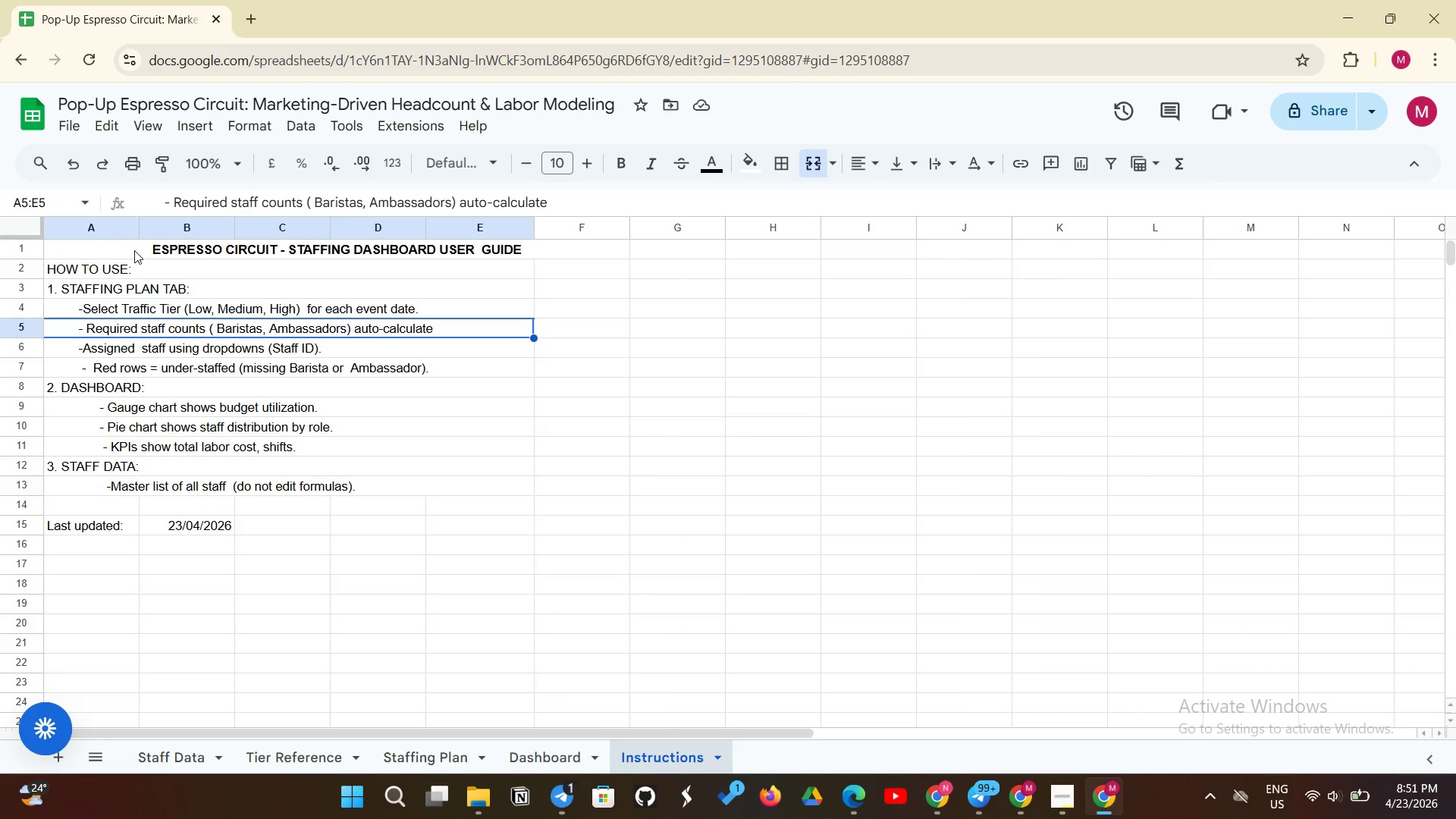 
left_click_drag(start_coordinate=[135, 250], to_coordinate=[162, 535])
 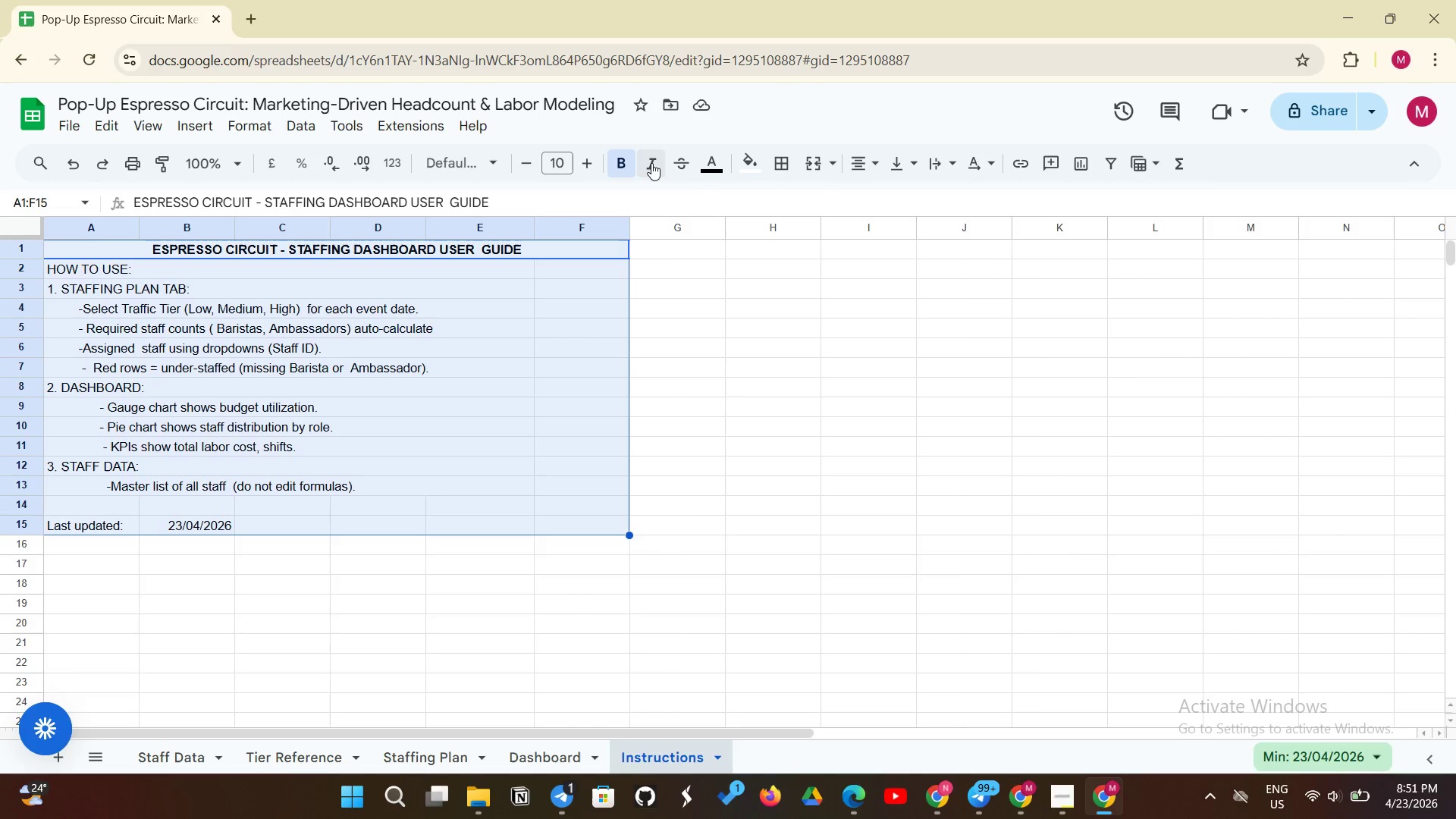 
left_click([651, 163])
 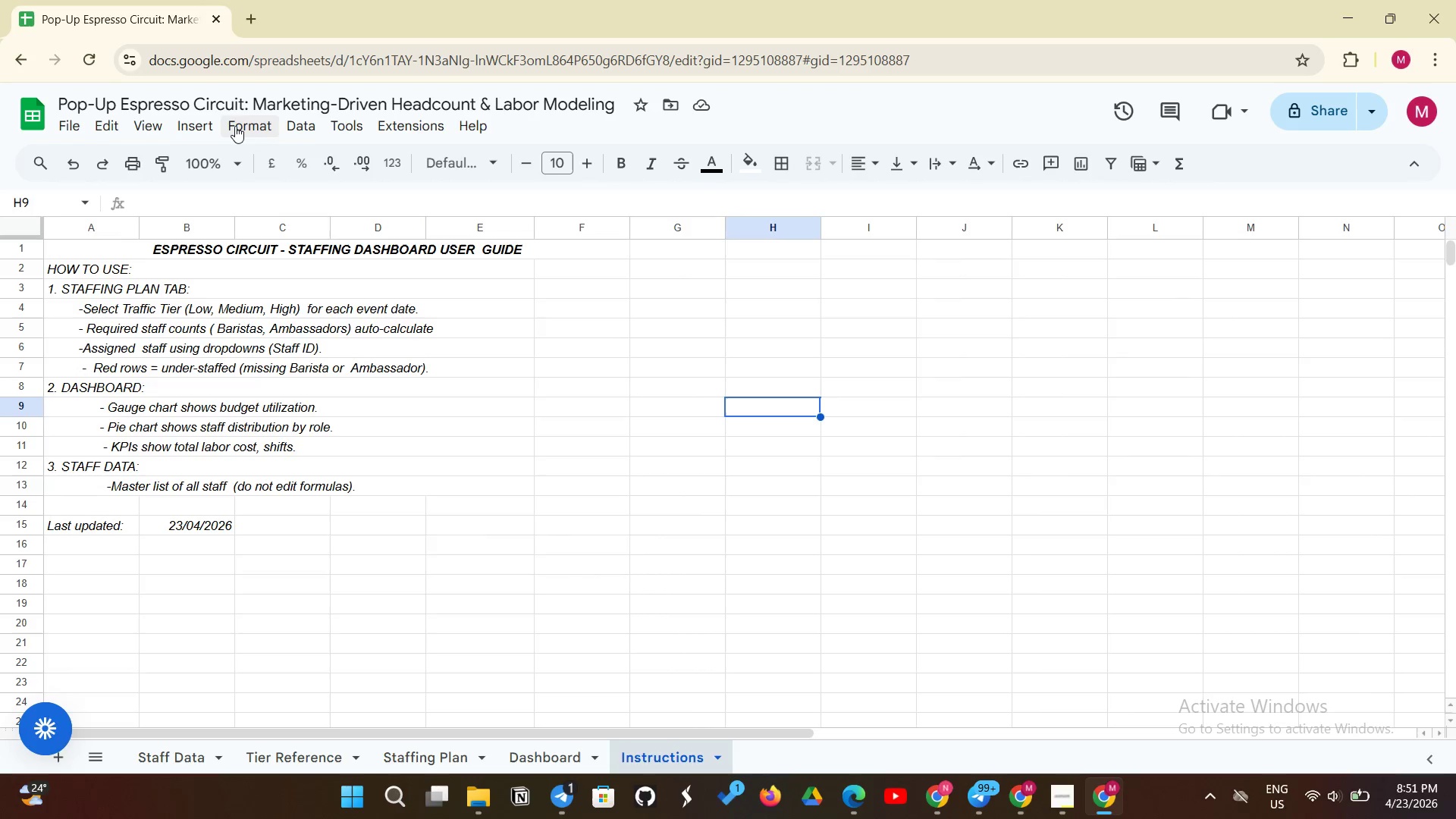 
wait(12.48)
 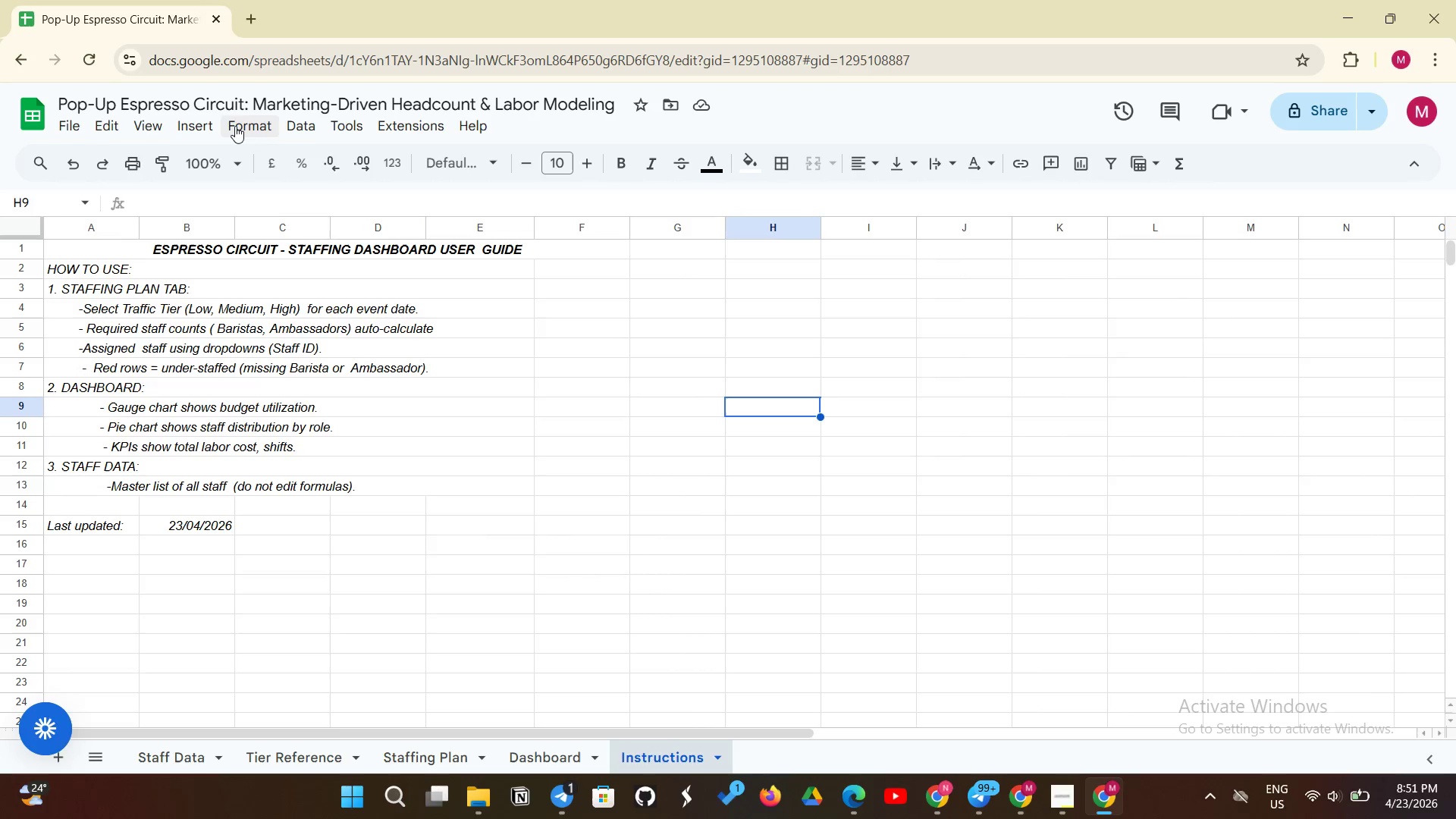 
left_click([235, 126])
 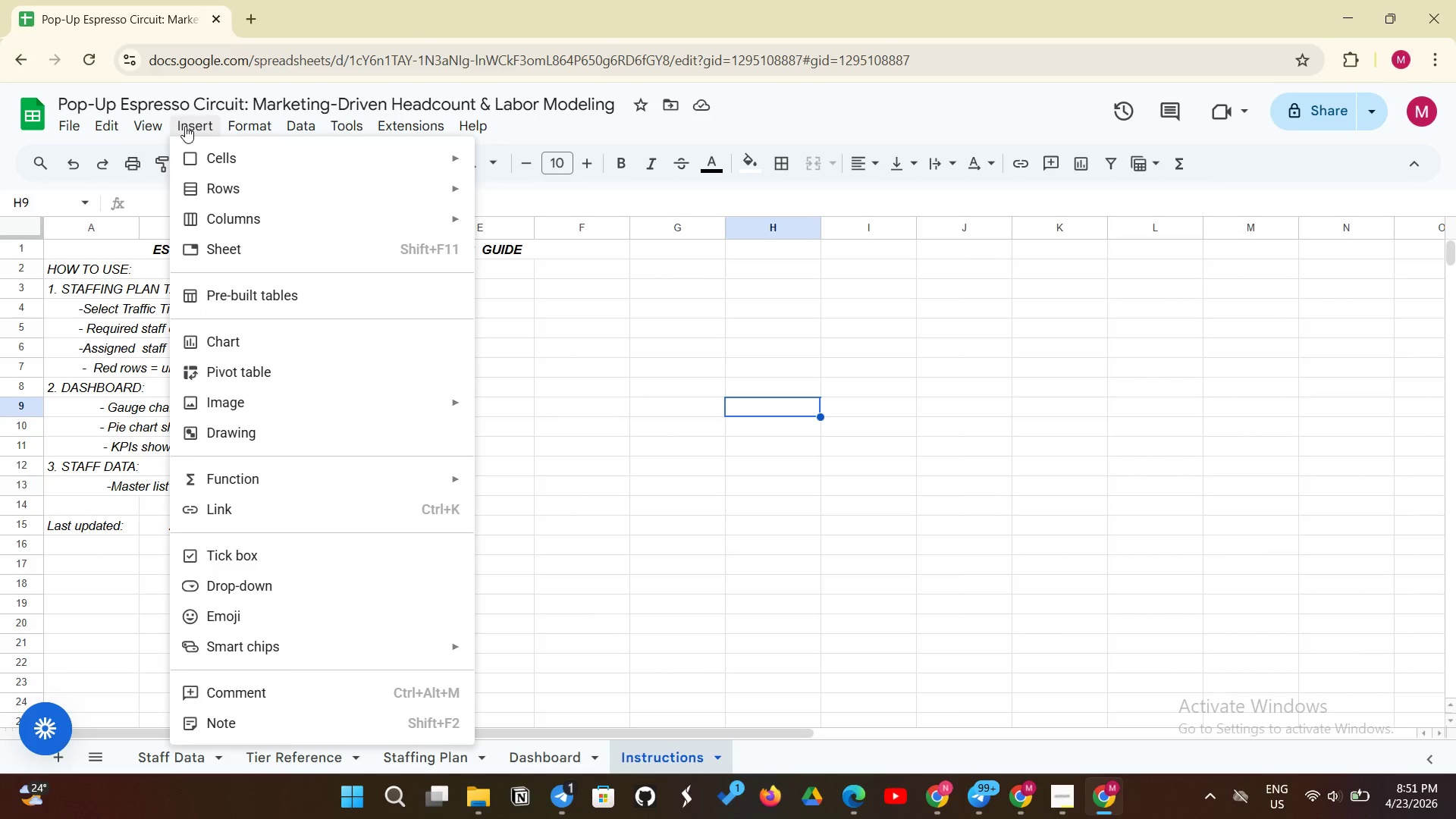 
left_click([185, 126])
 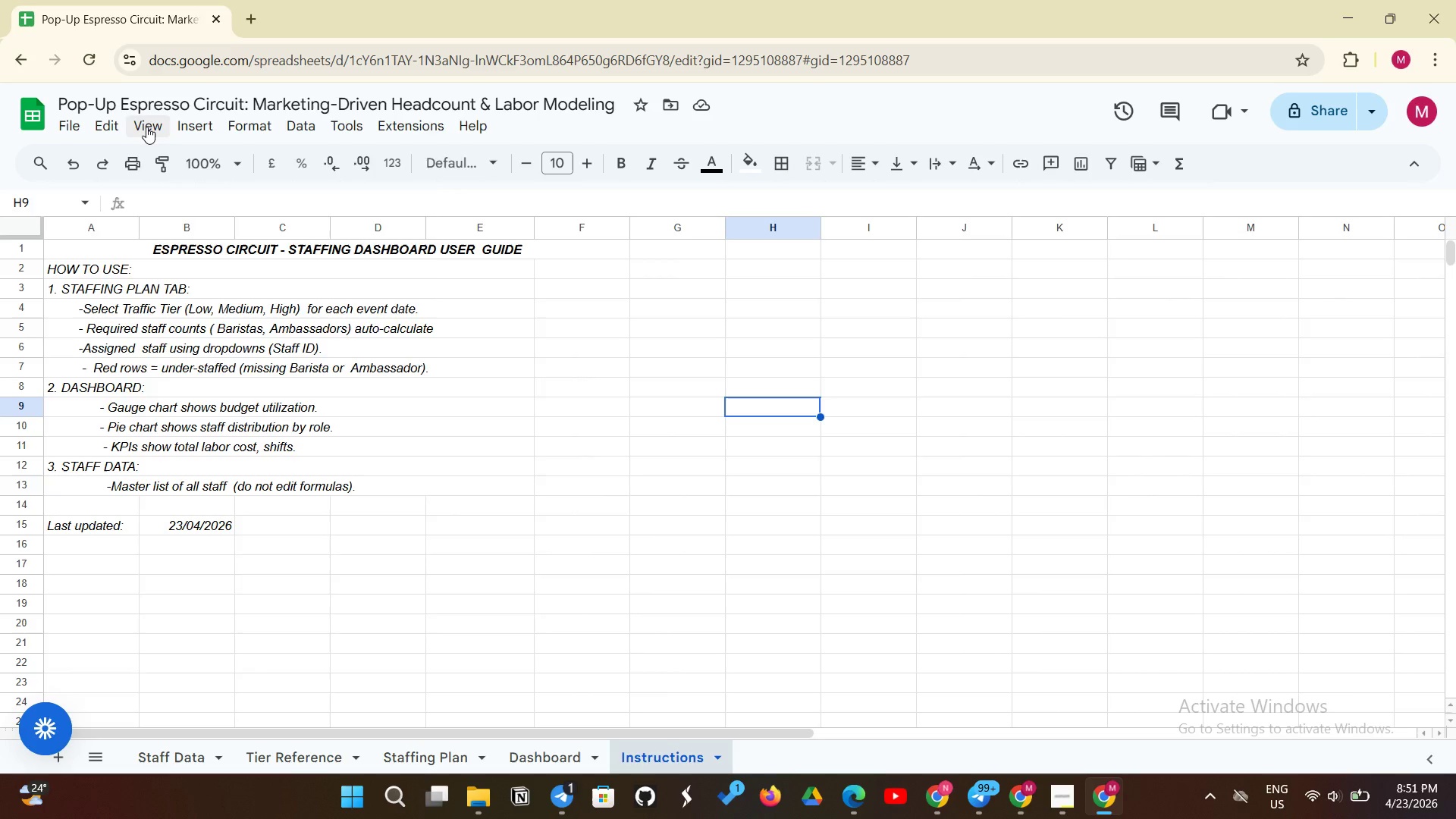 
left_click([146, 127])
 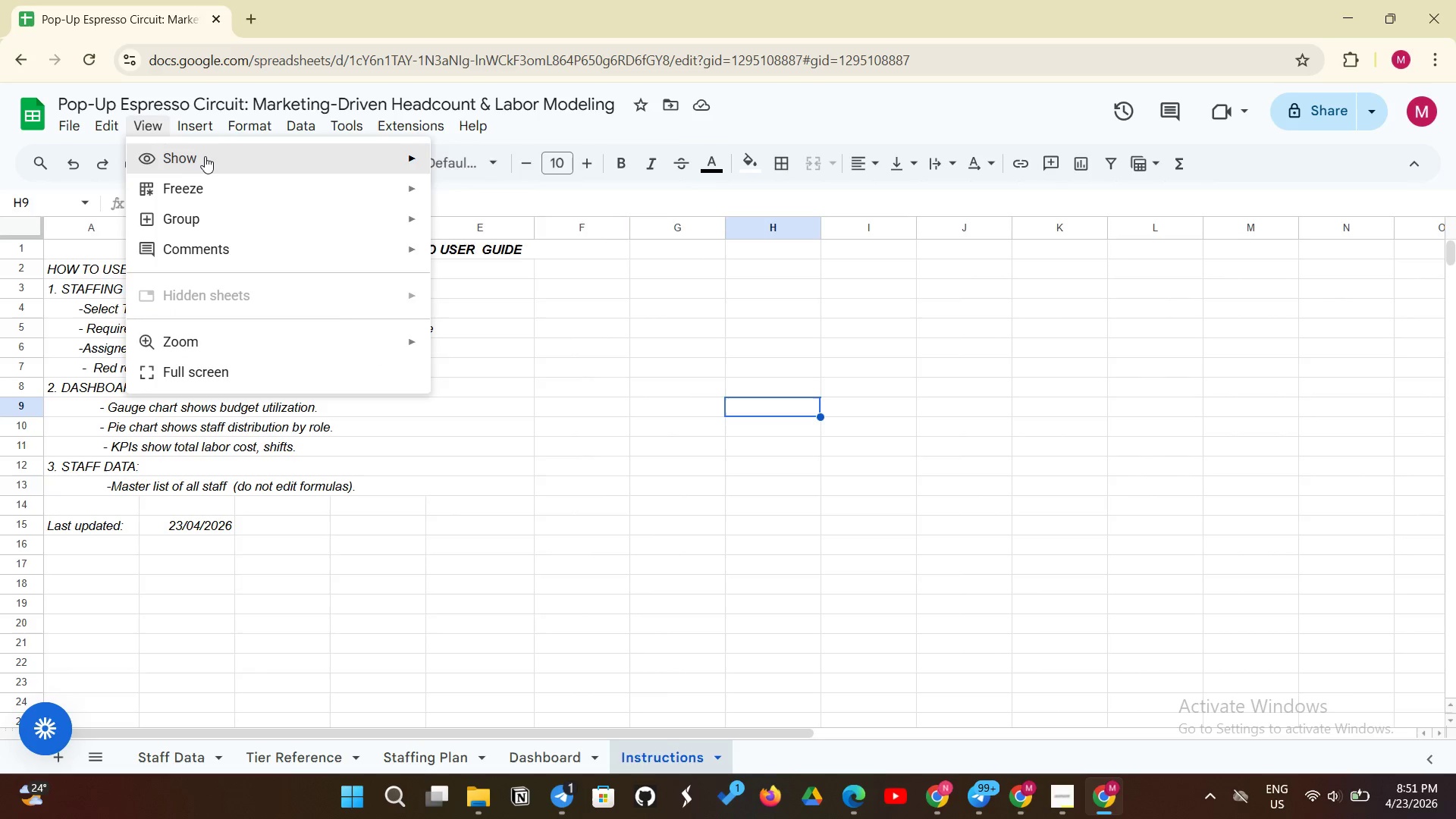 
left_click([206, 156])
 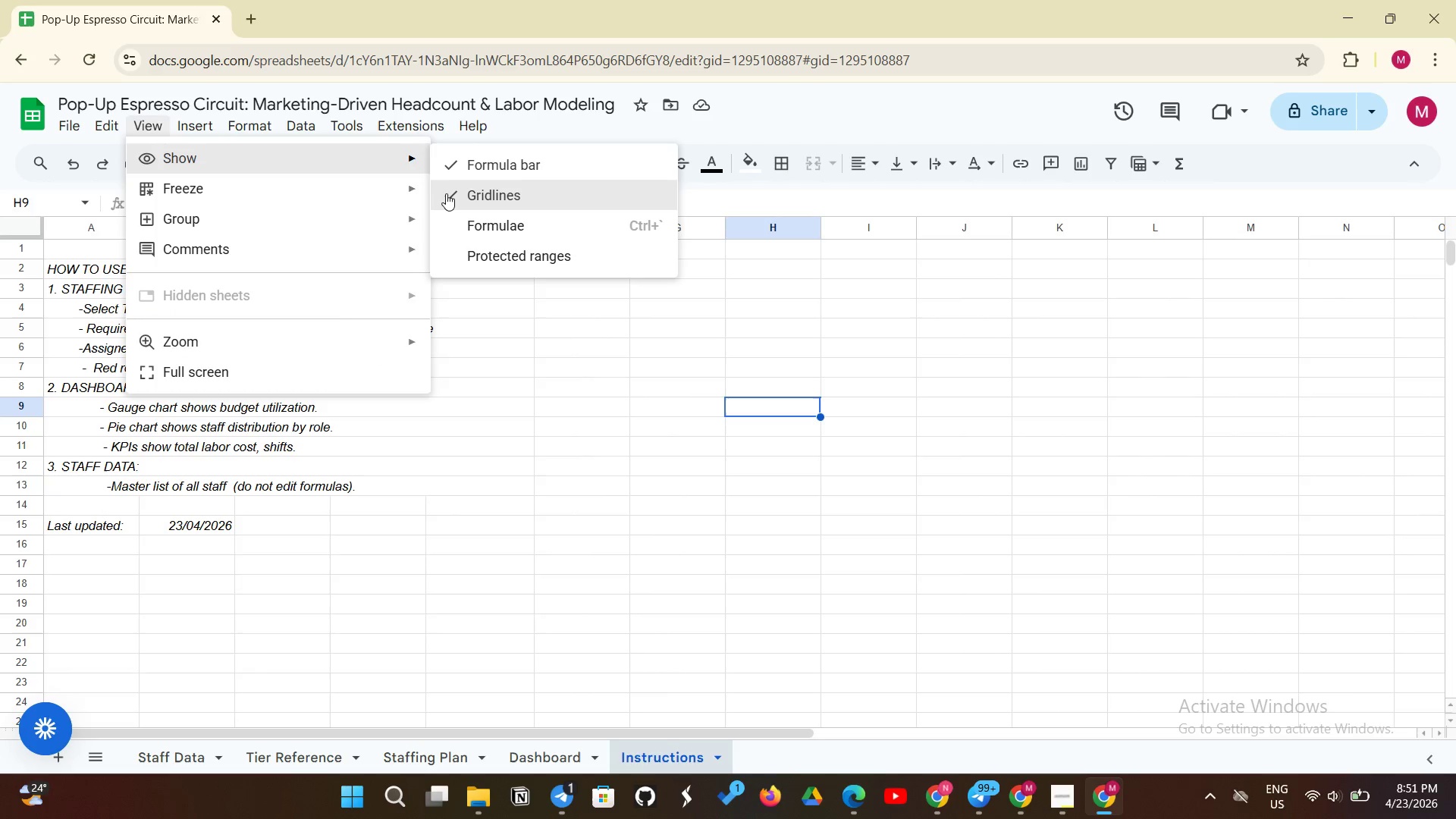 
left_click([447, 193])
 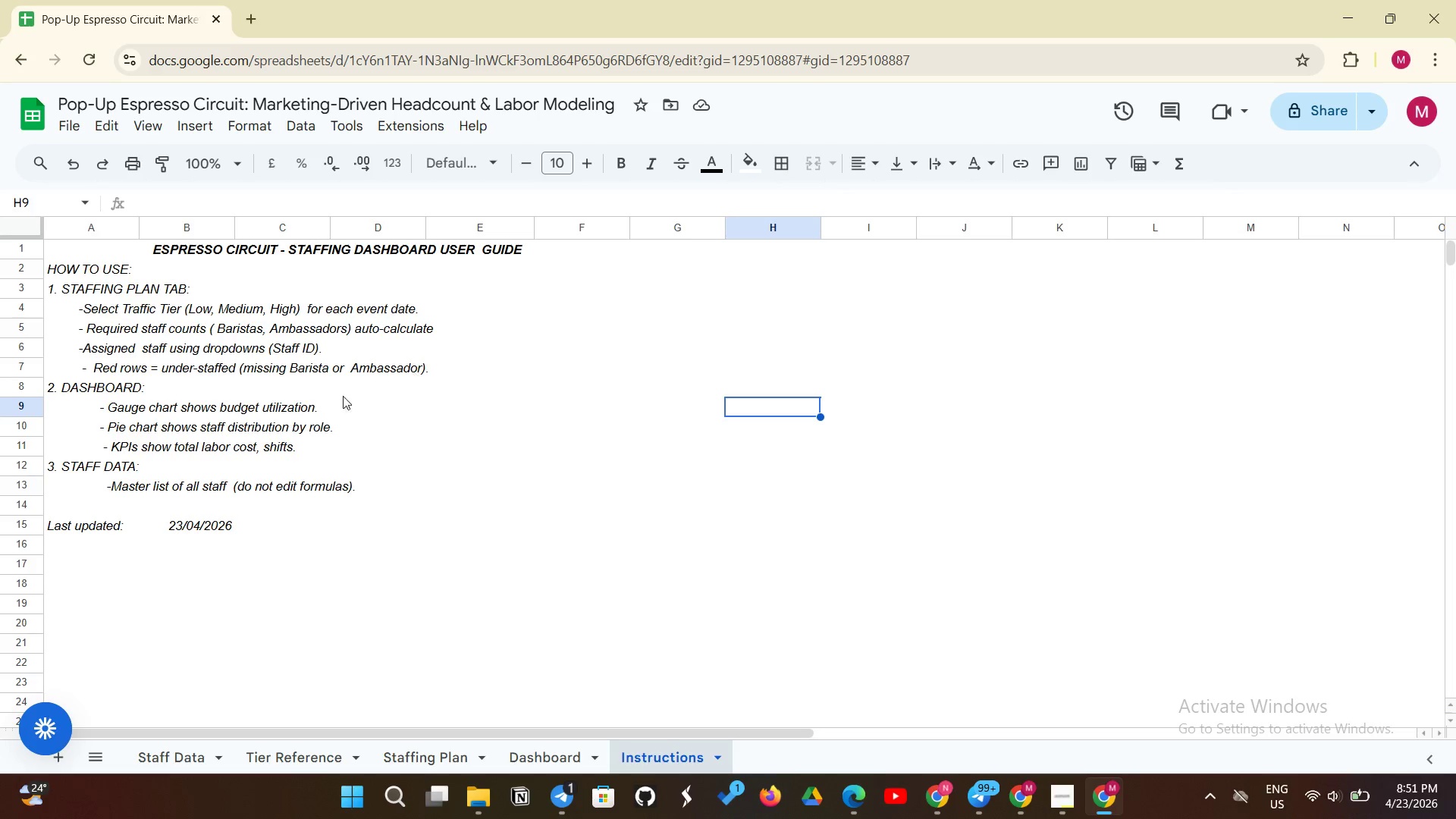 
wait(12.28)
 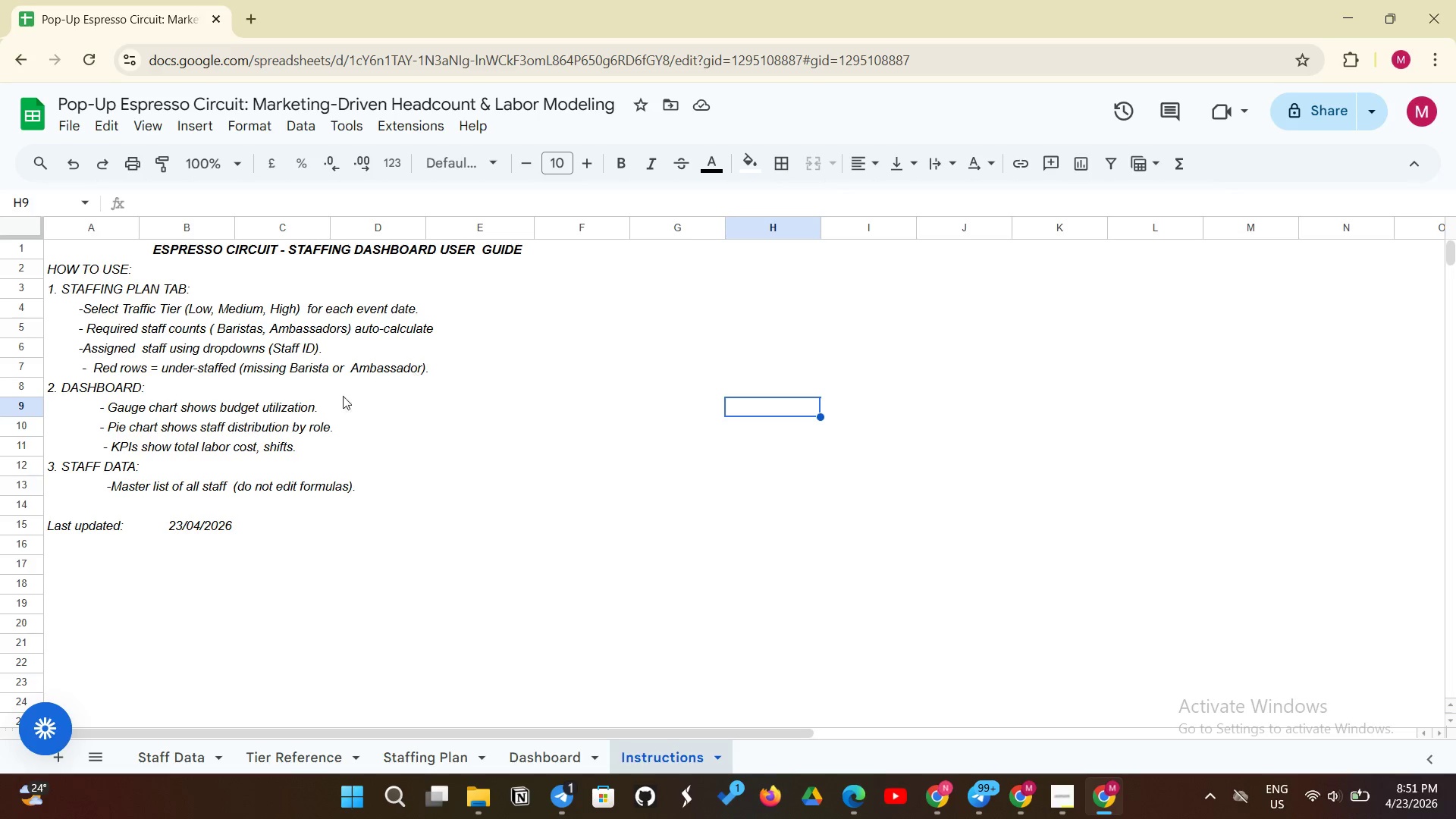 
left_click([167, 239])
 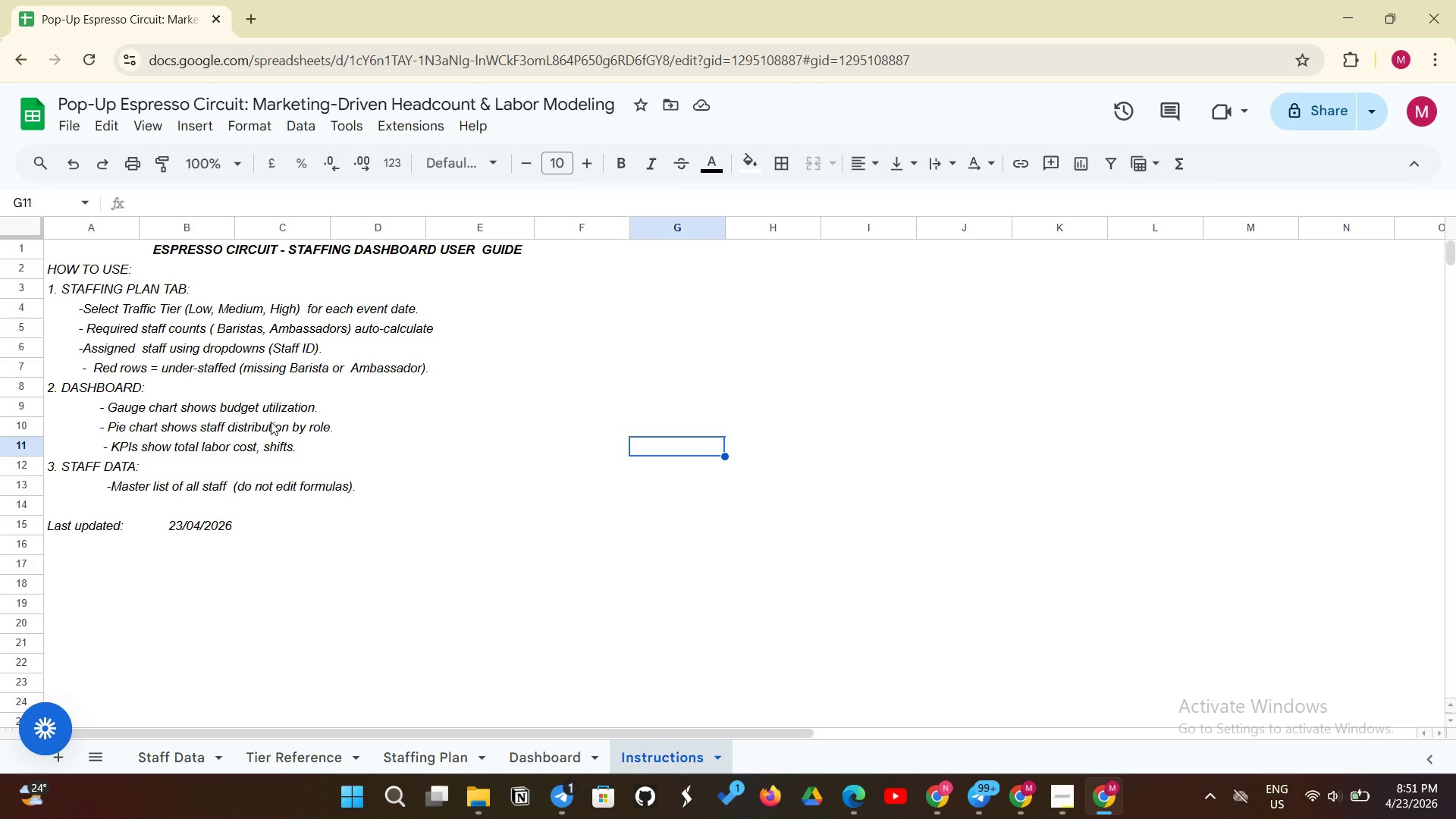 
wait(17.2)
 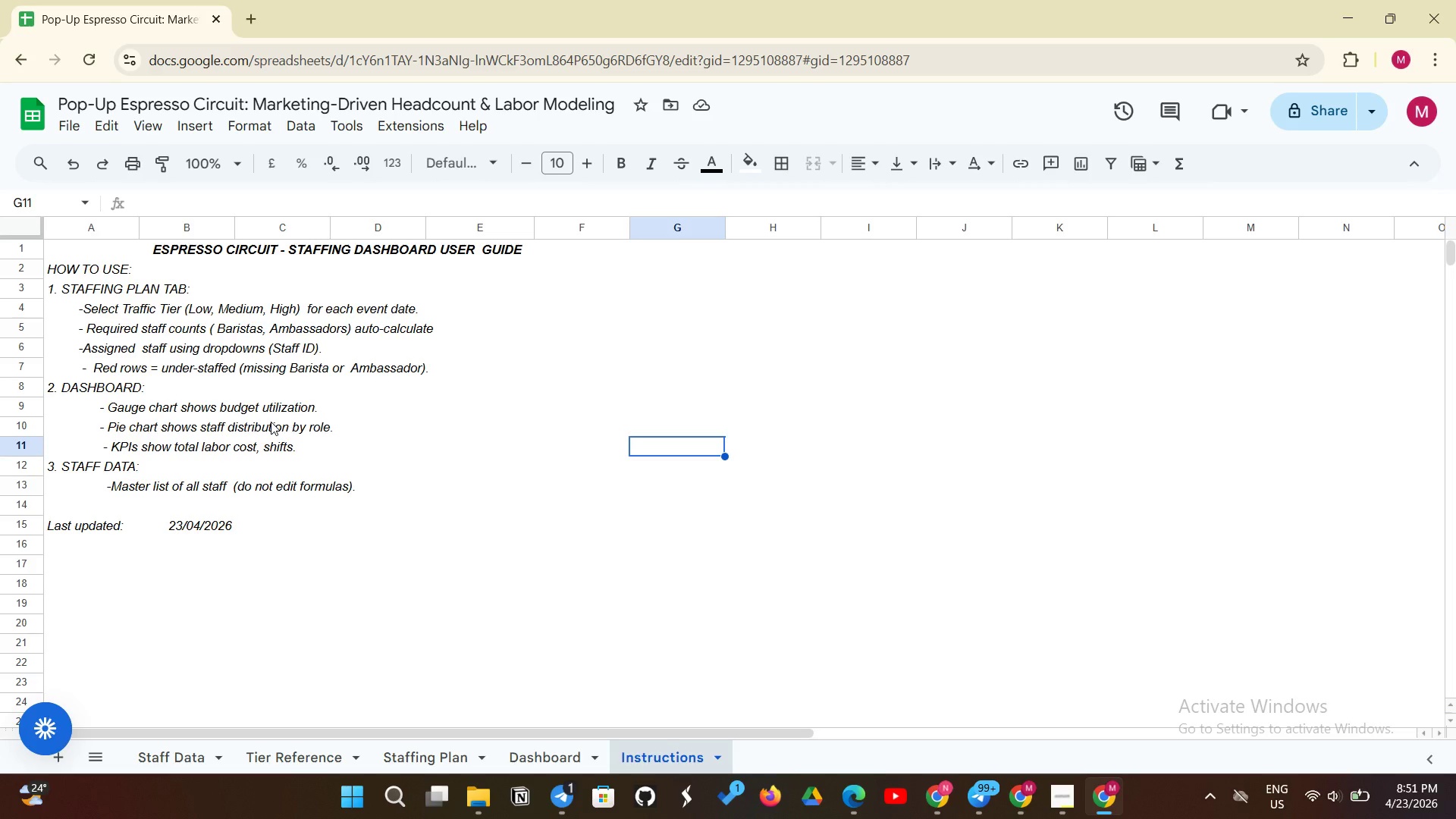 
left_click([101, 277])
 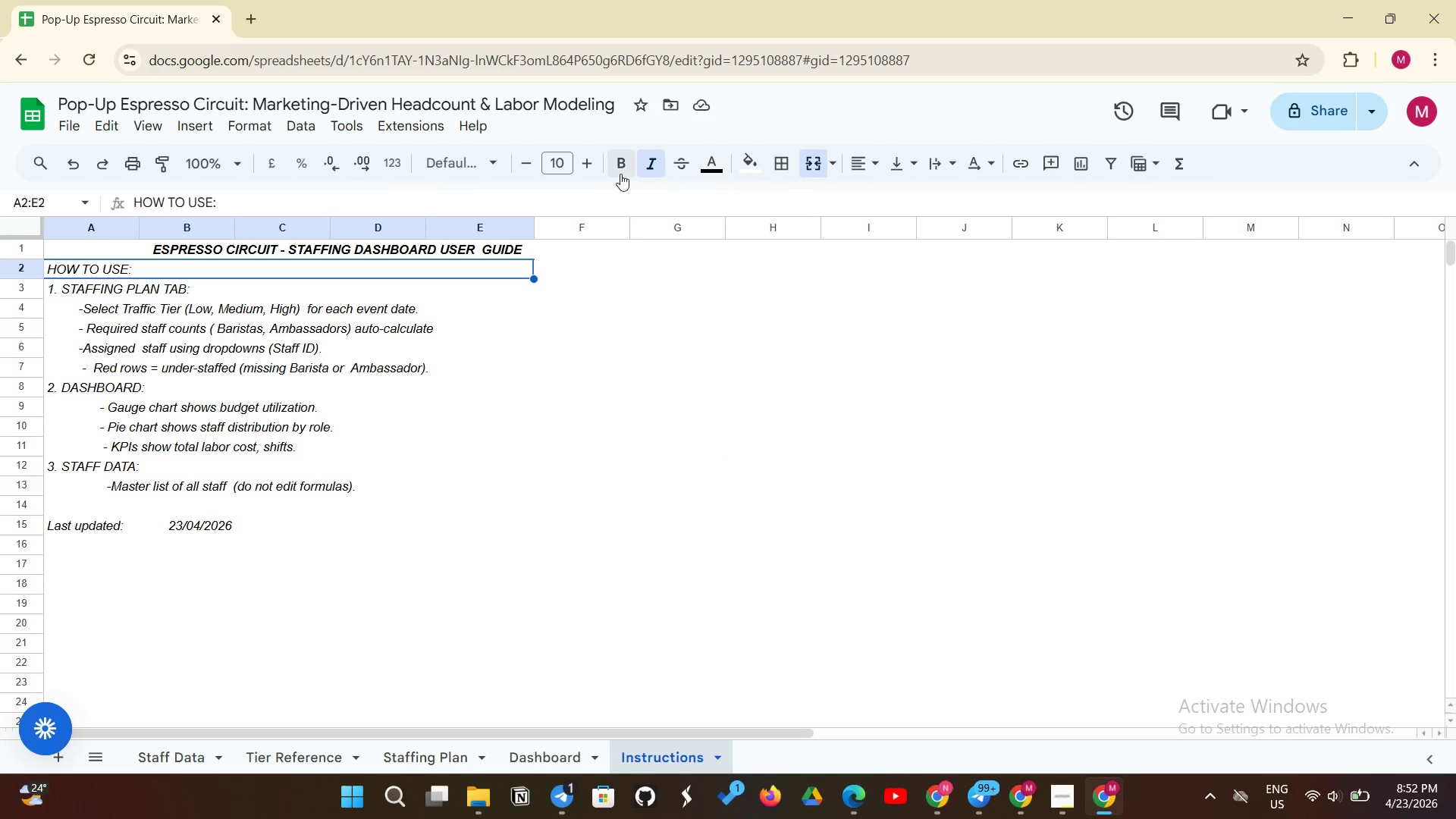 
left_click([626, 162])
 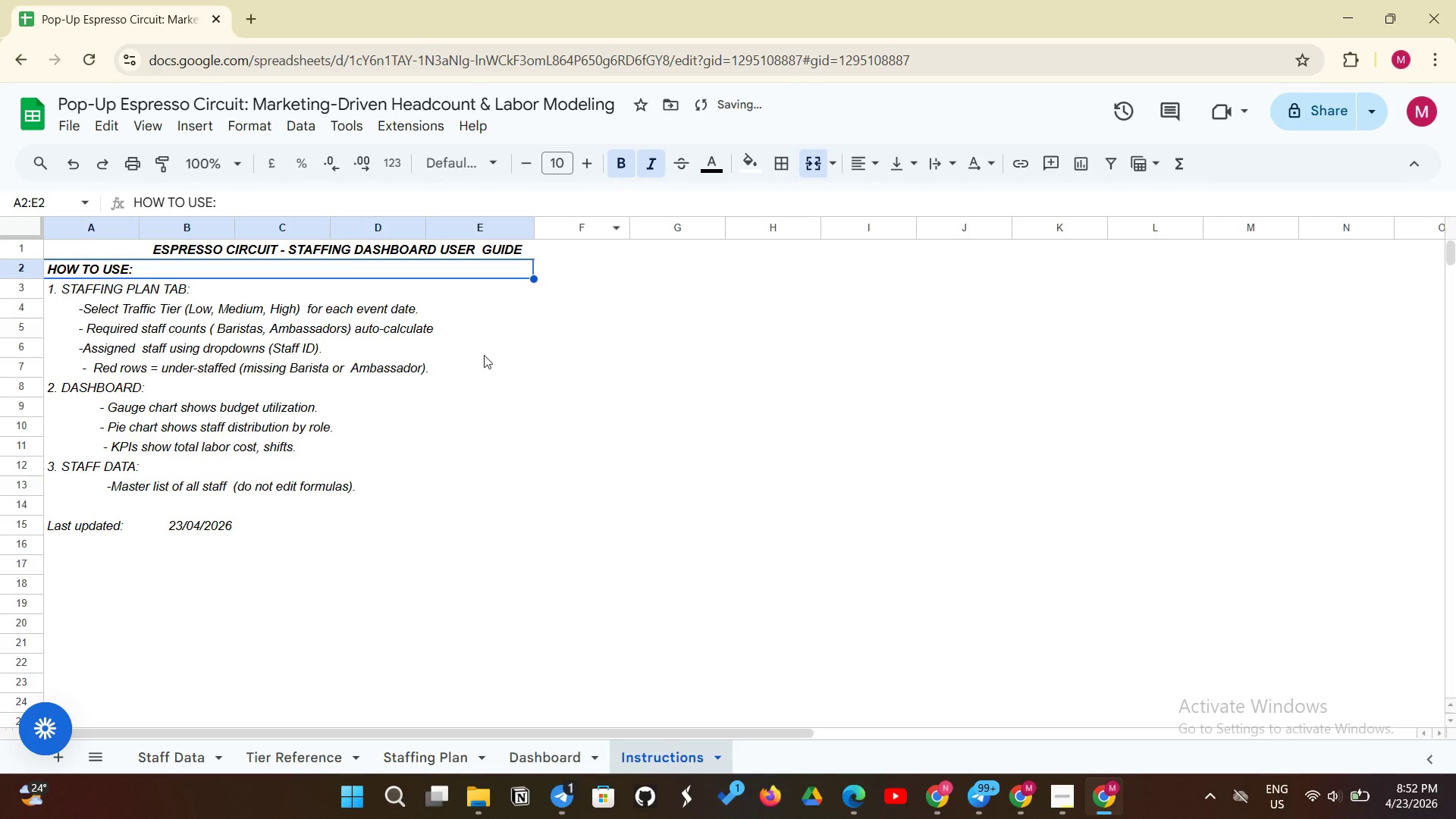 
left_click([505, 378])
 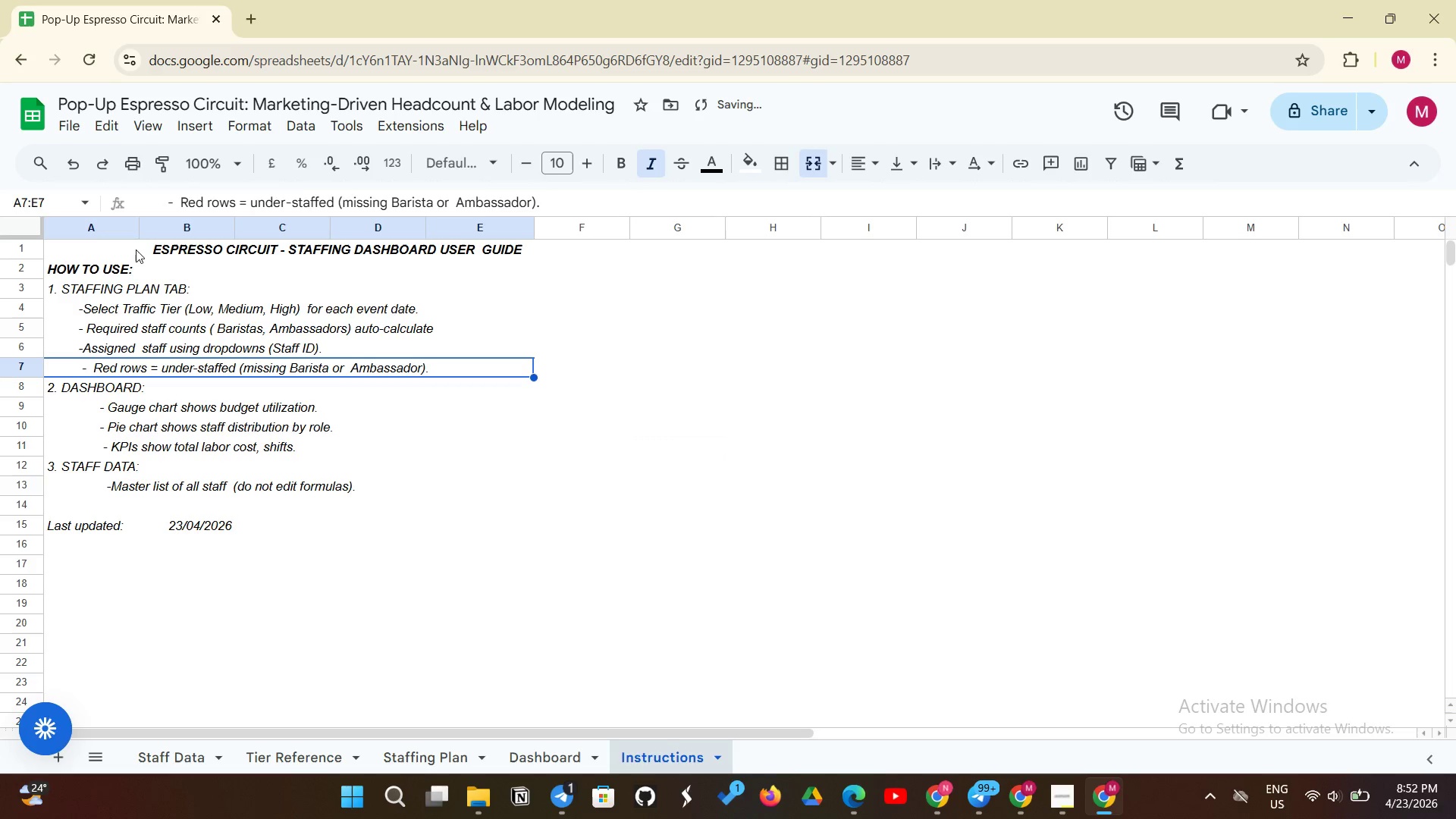 
left_click([133, 252])
 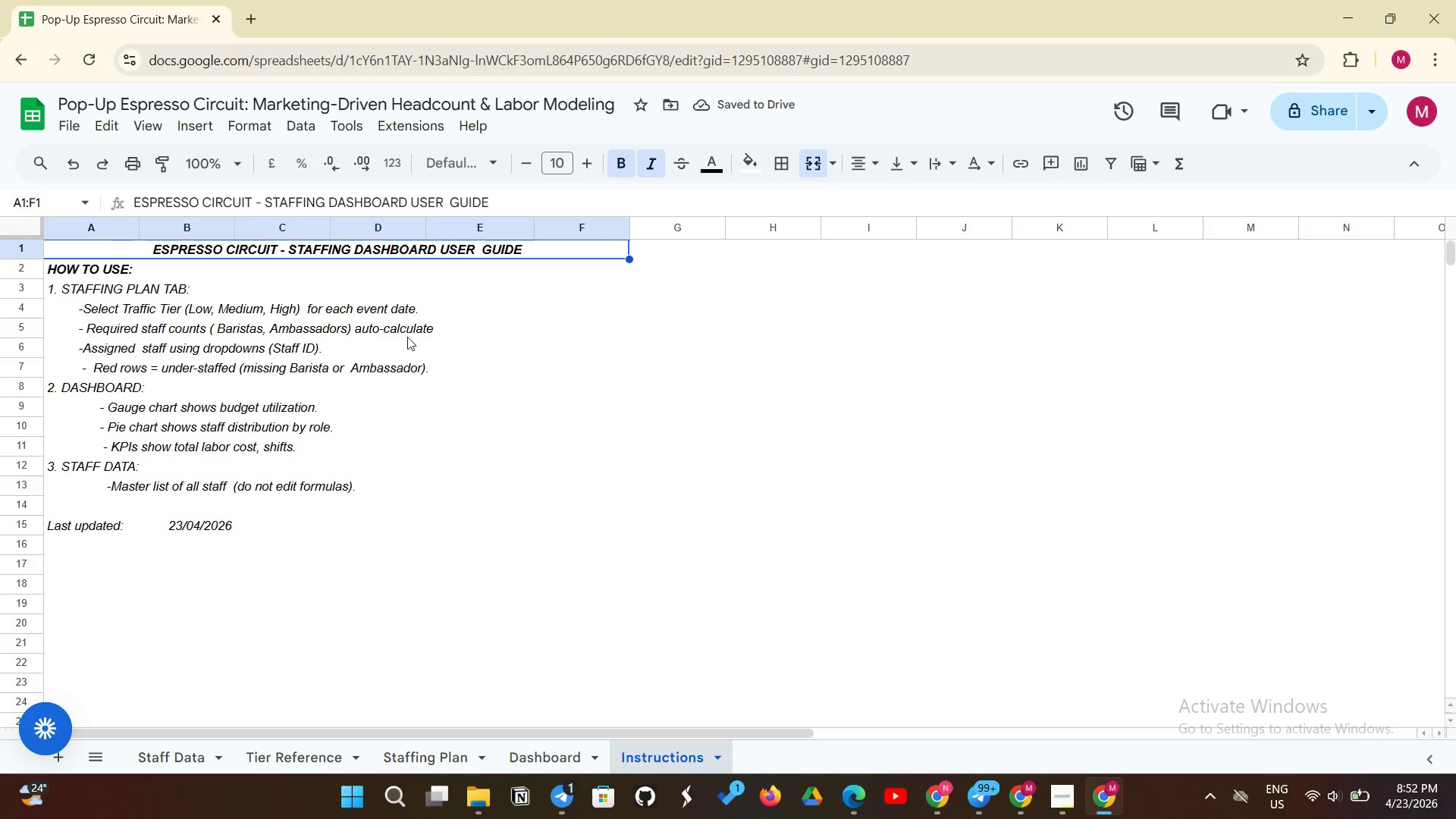 
left_click([491, 359])
 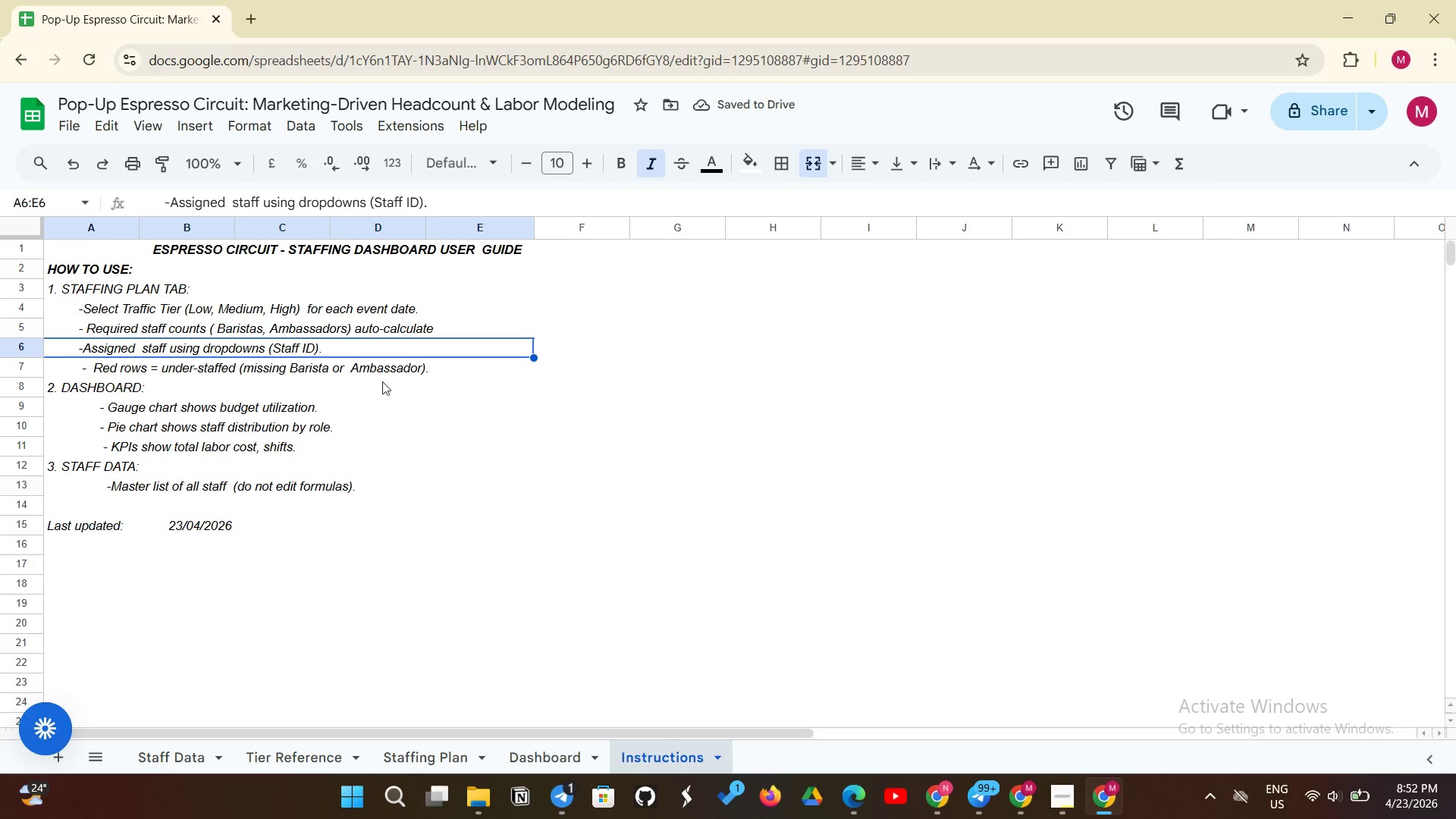 
left_click([351, 375])
 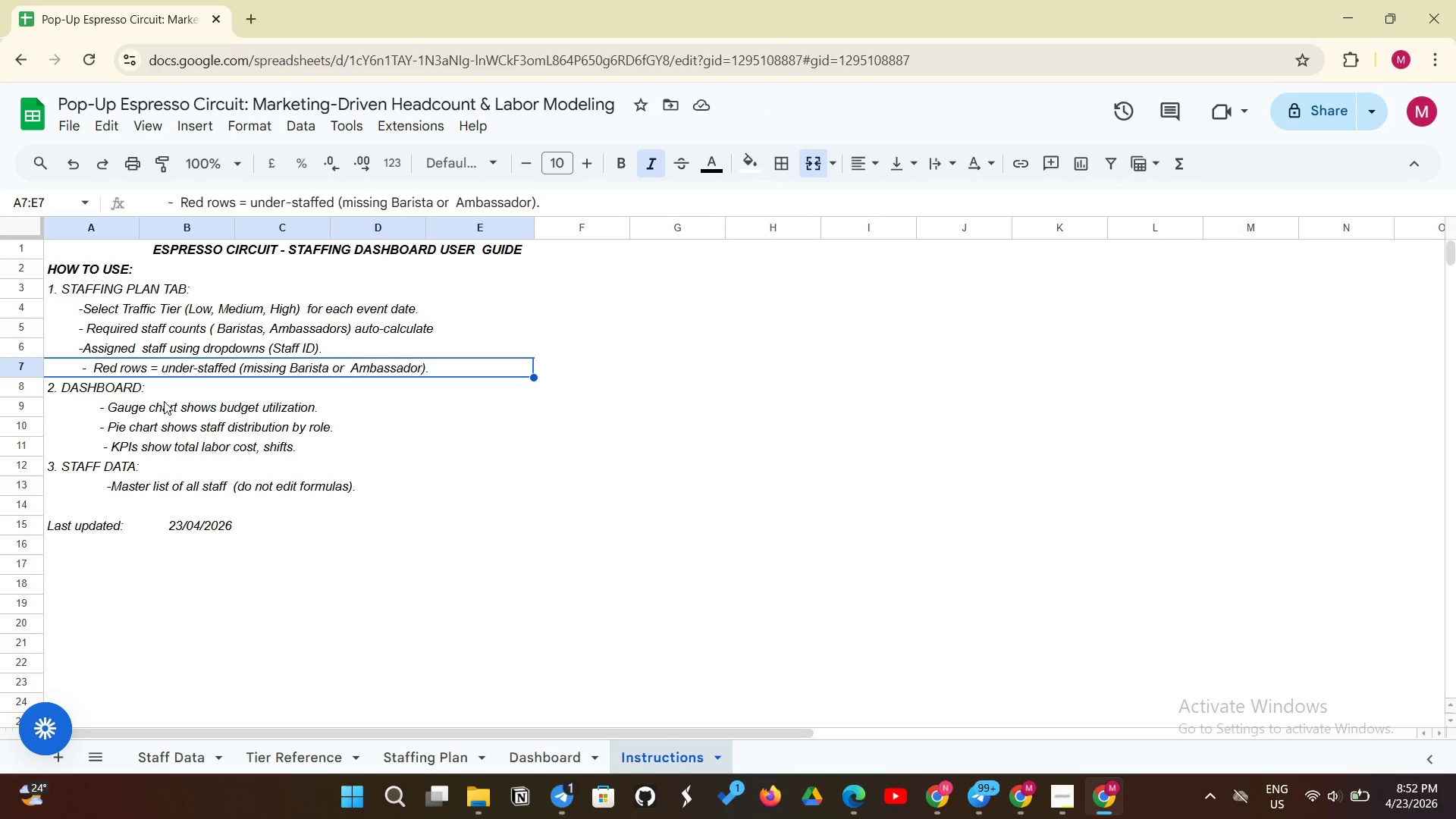 
left_click([164, 401])
 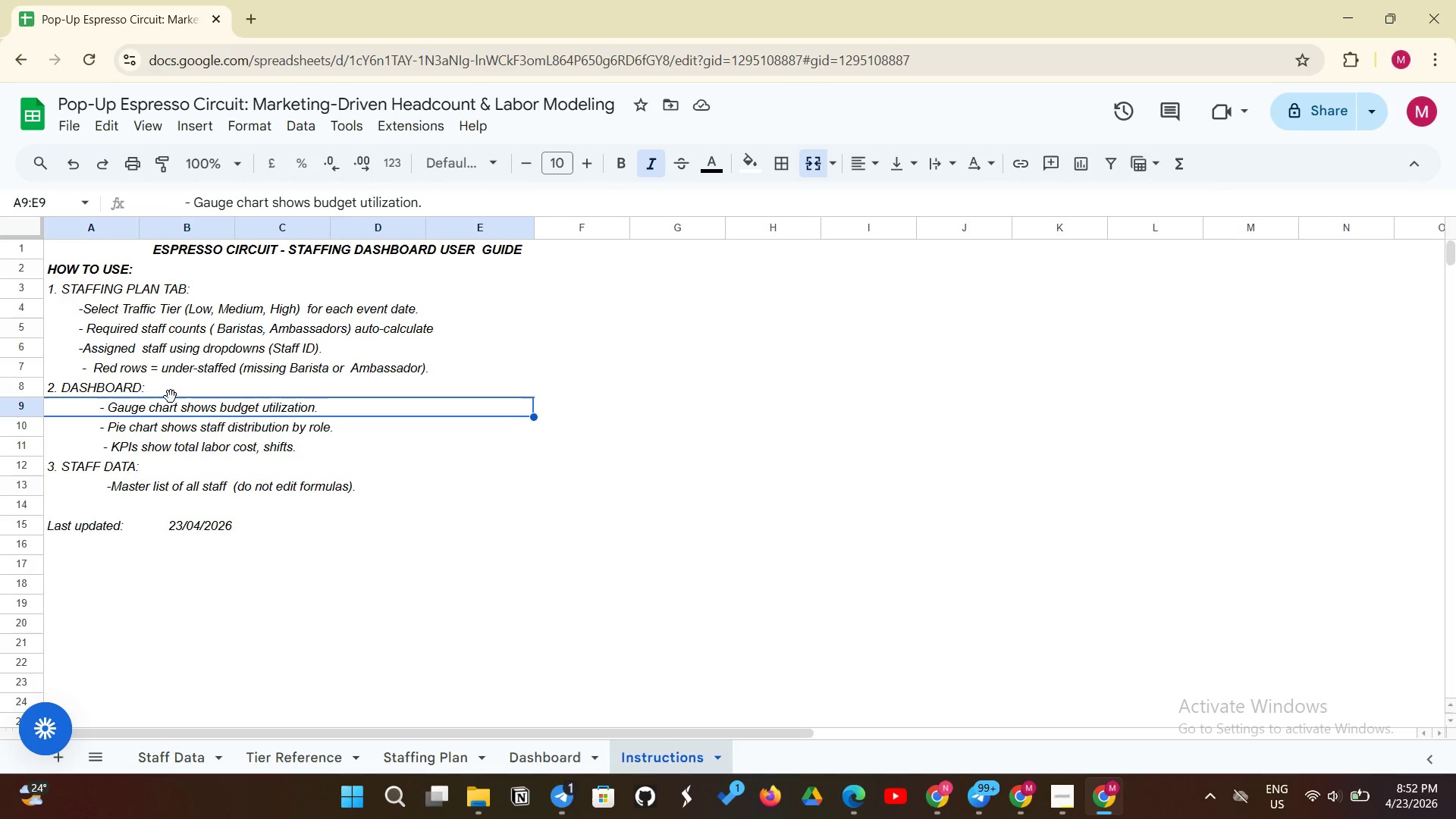 
left_click([181, 394])
 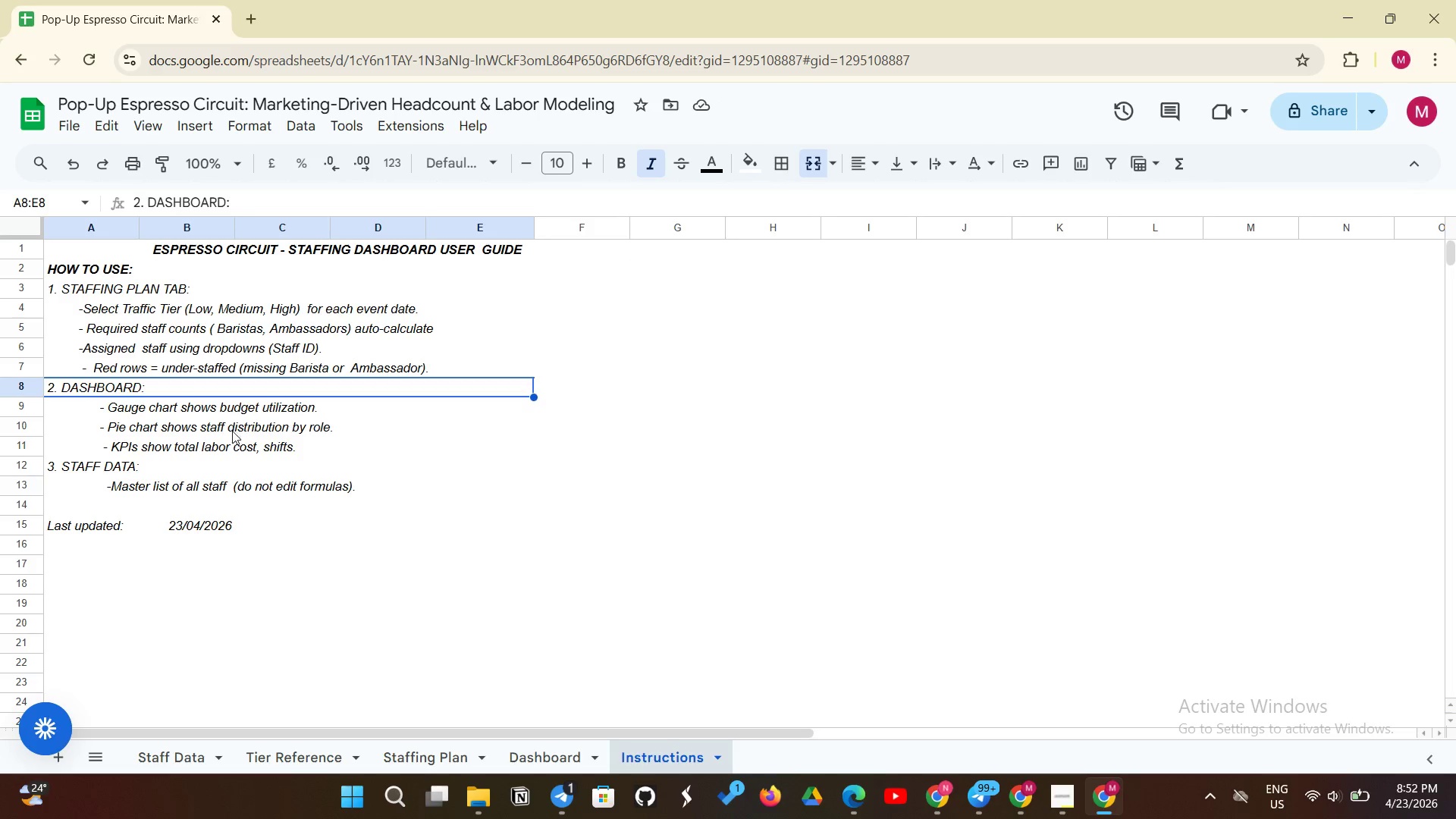 
left_click([232, 431])
 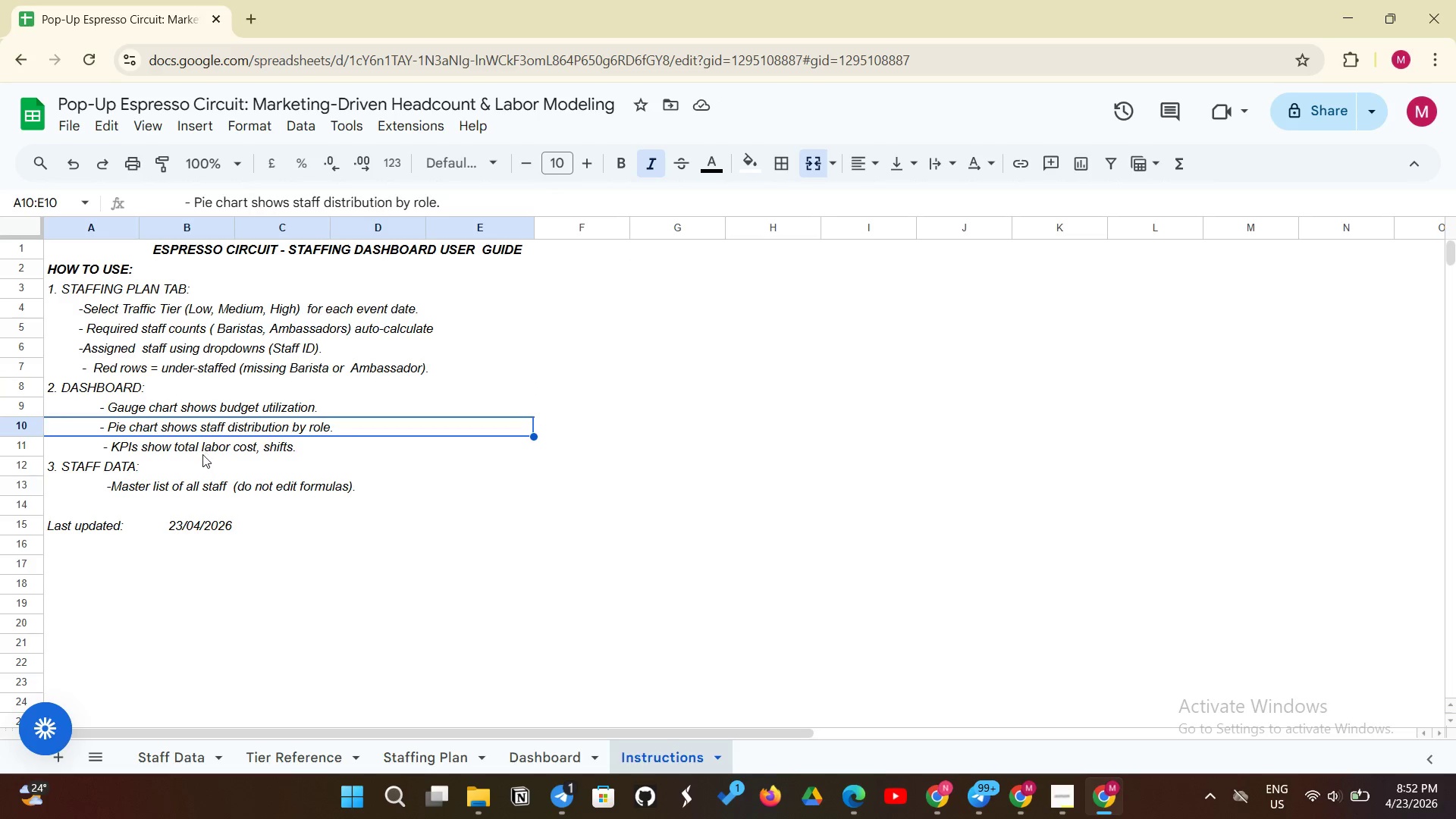 
left_click([202, 454])
 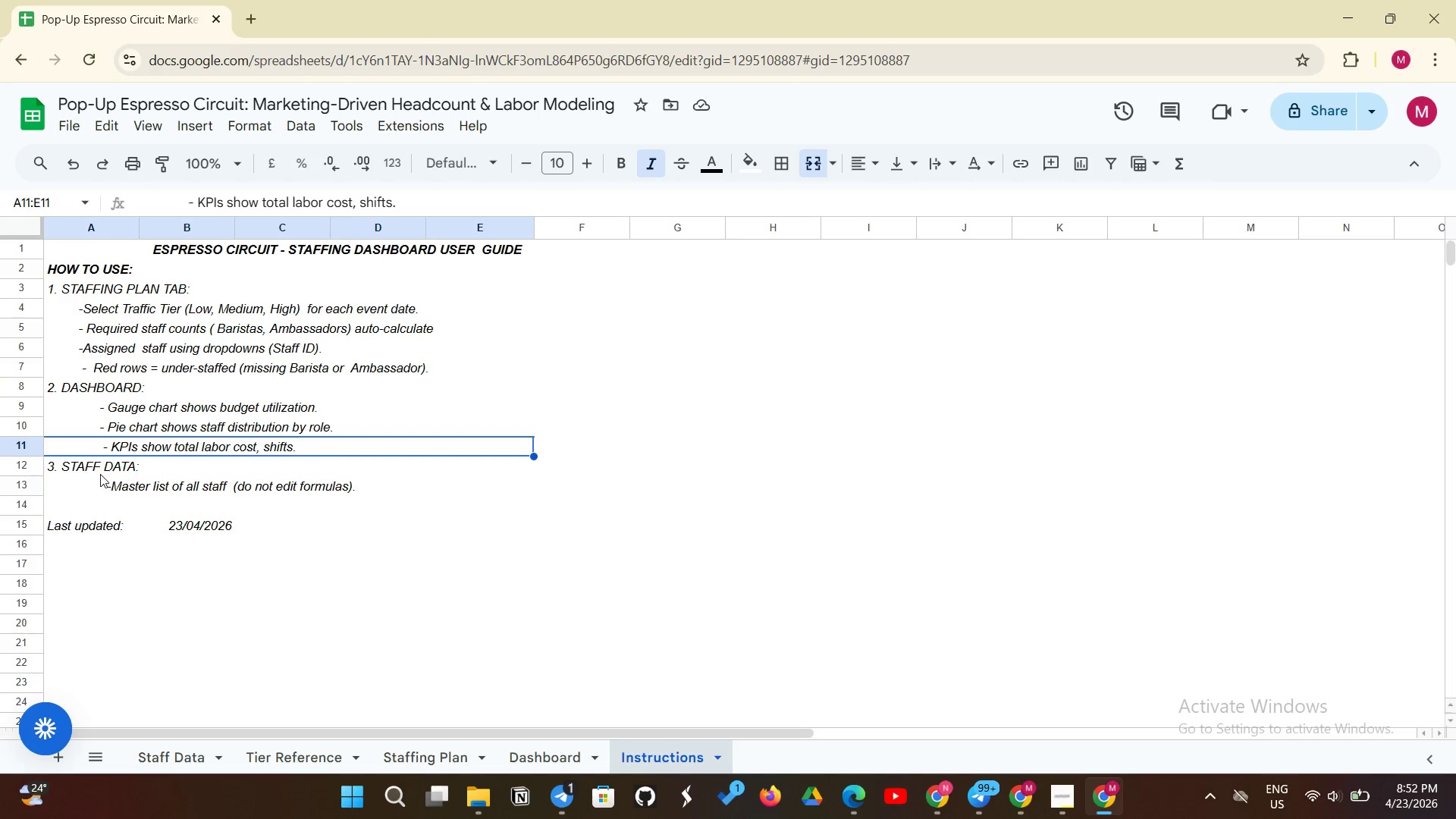 
left_click([100, 474])
 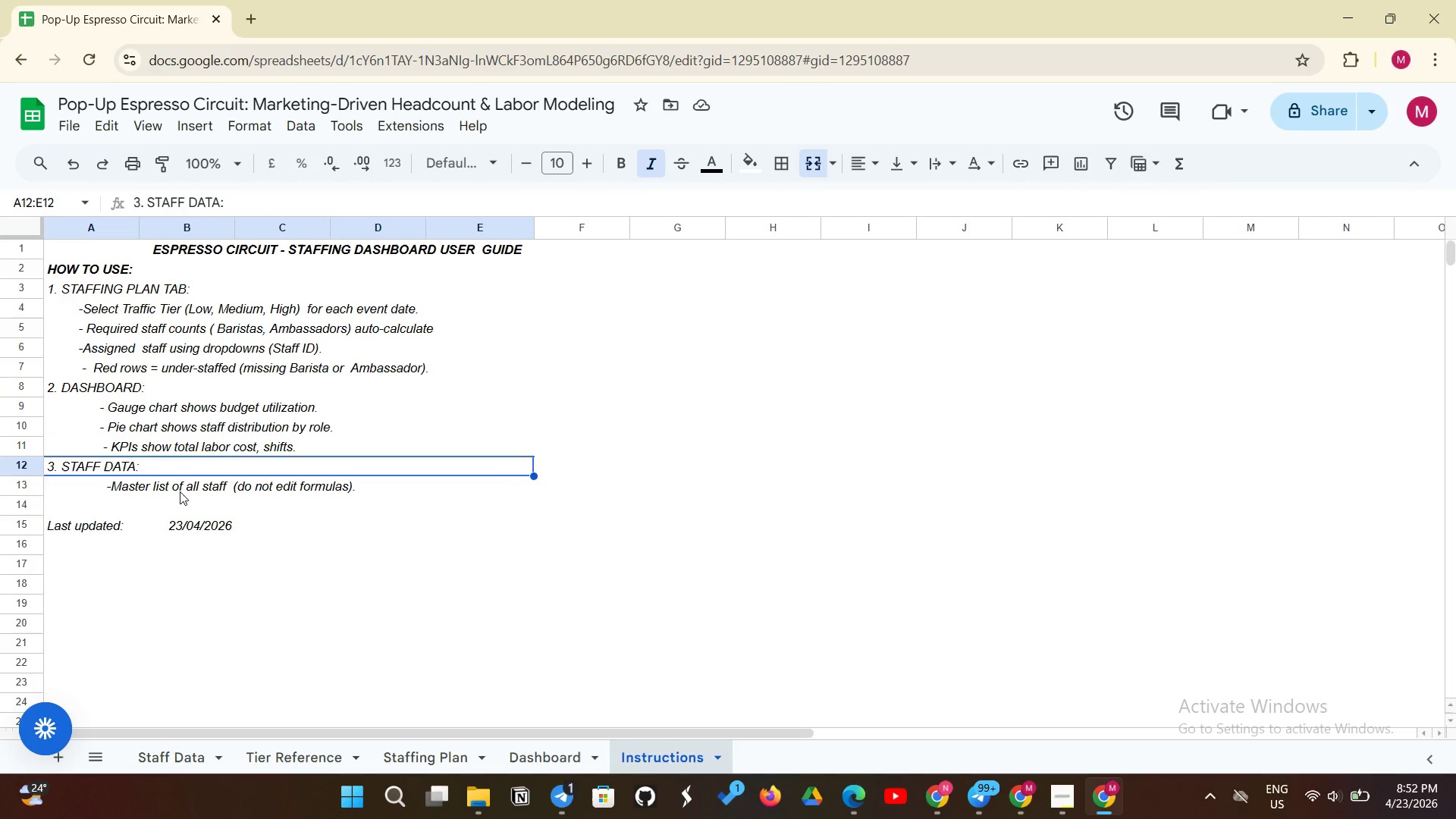 
left_click([180, 491])
 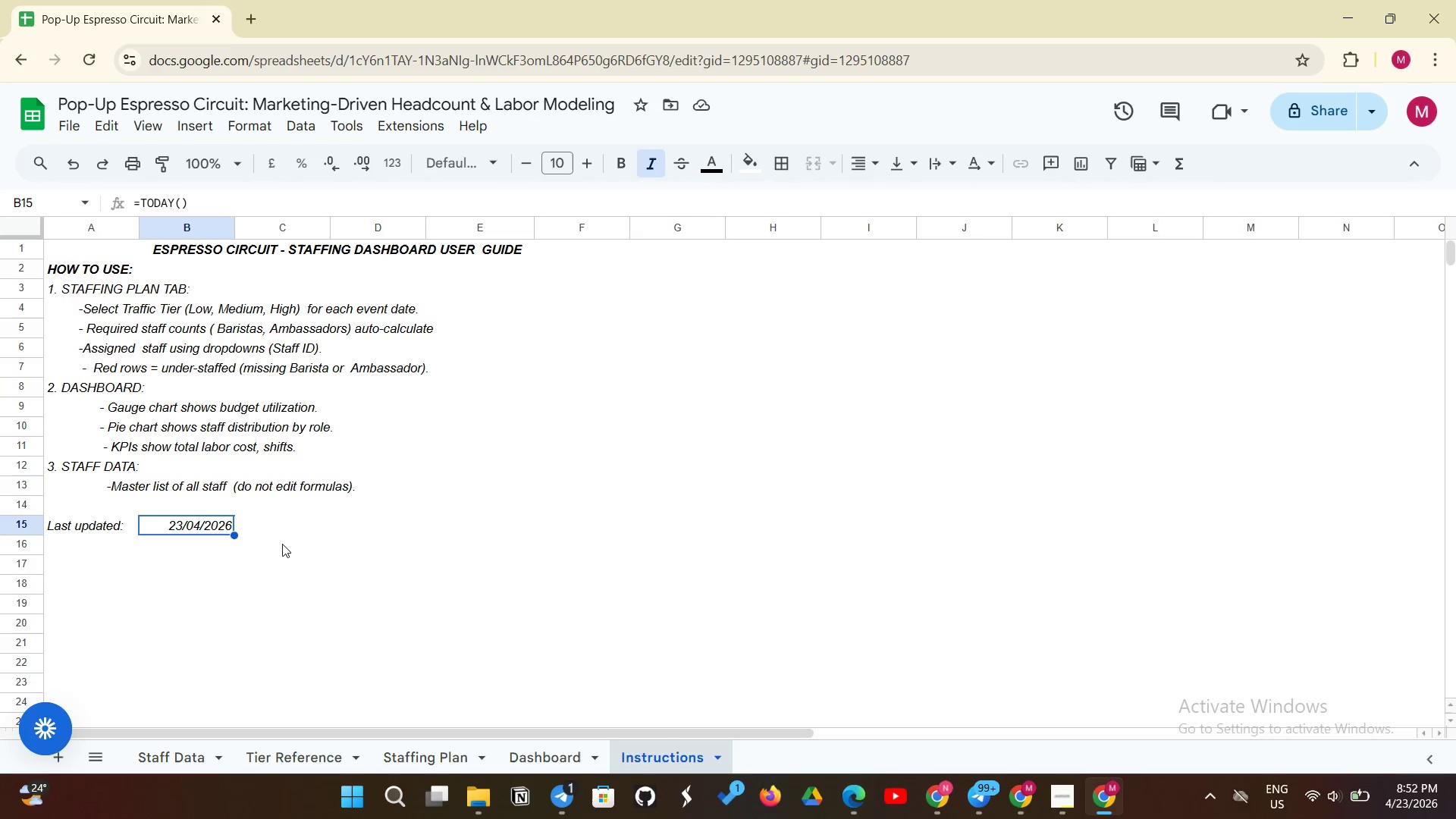 
wait(8.69)
 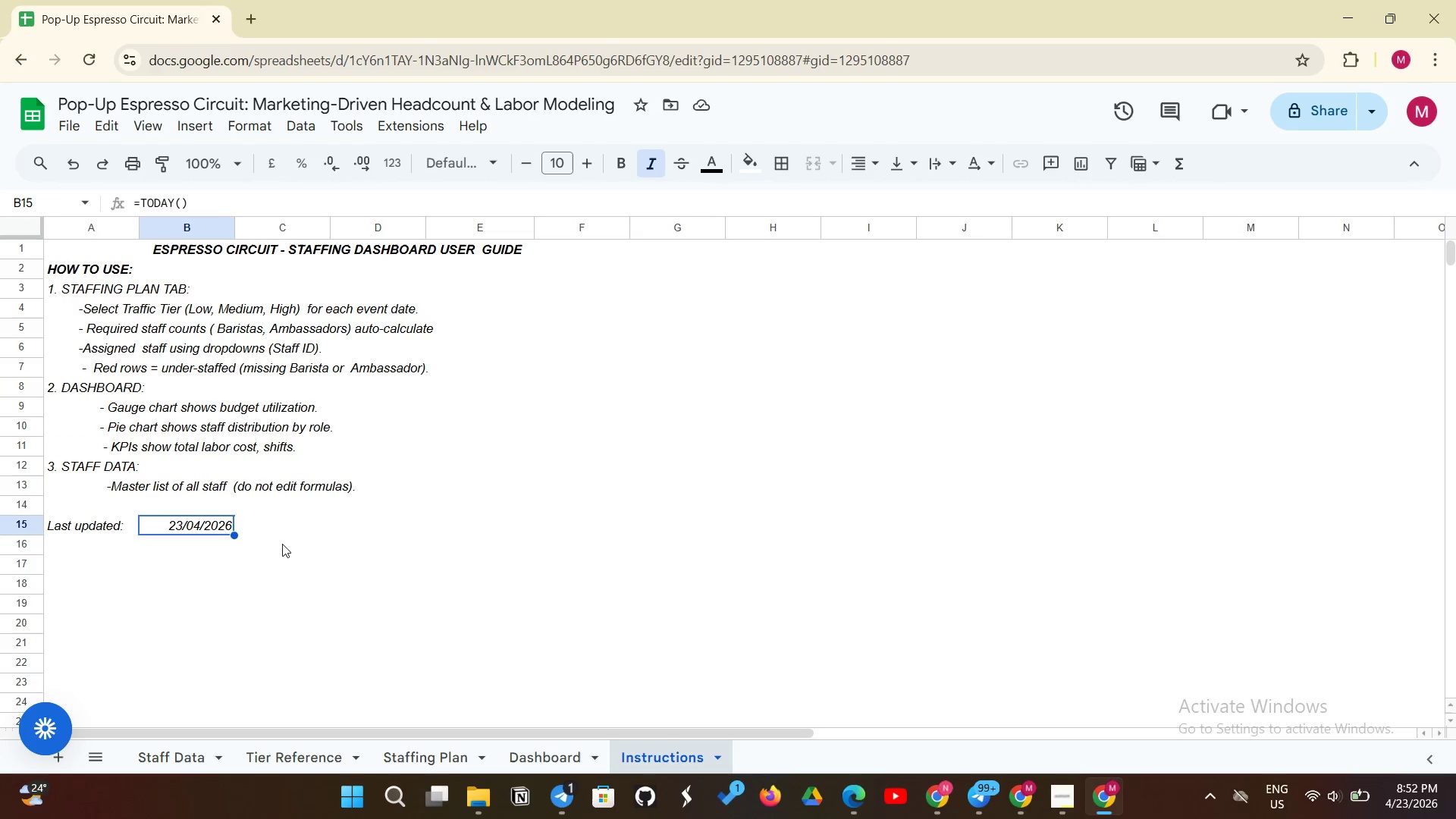 
left_click([157, 126])
 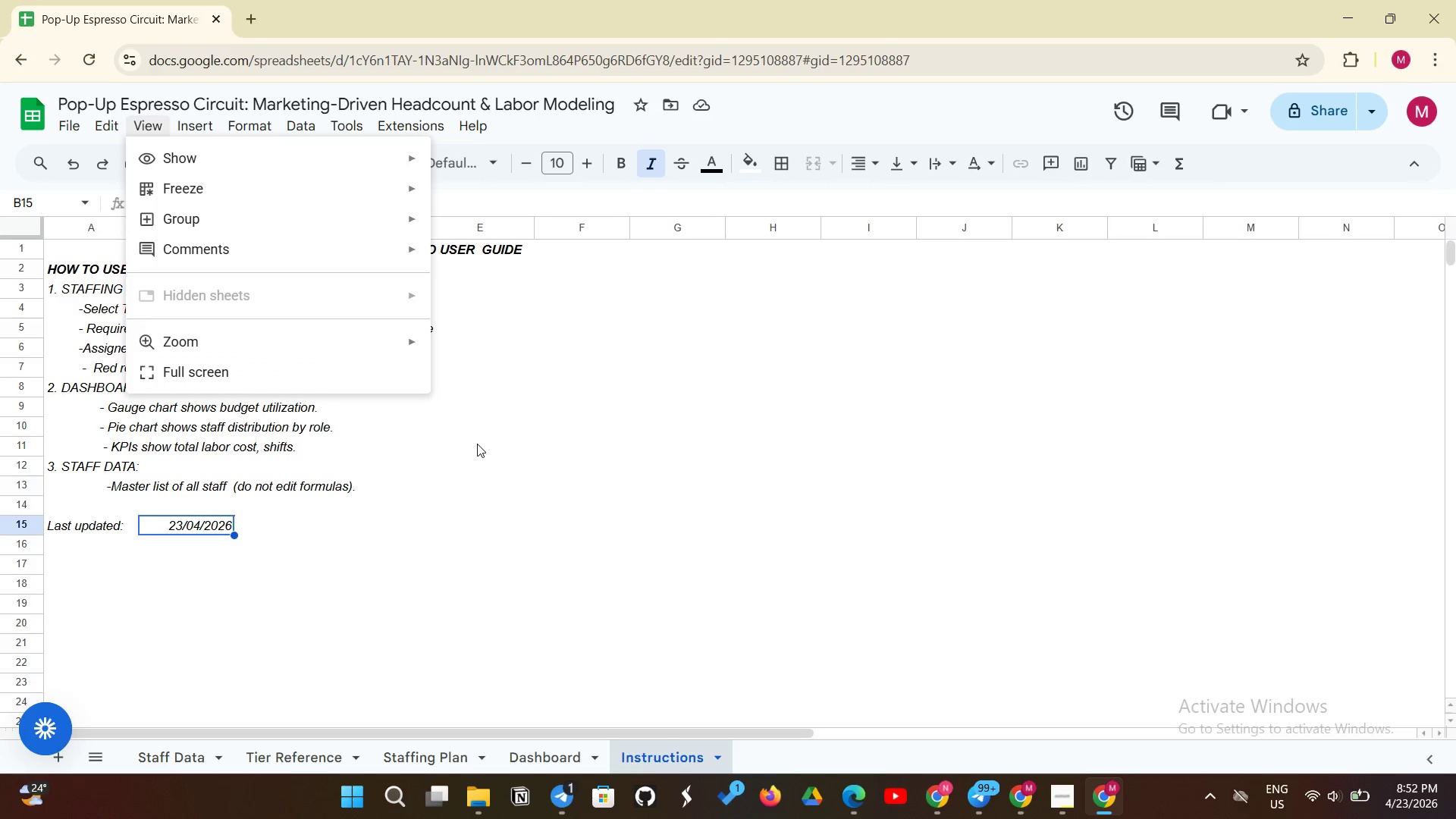 
left_click([477, 444])
 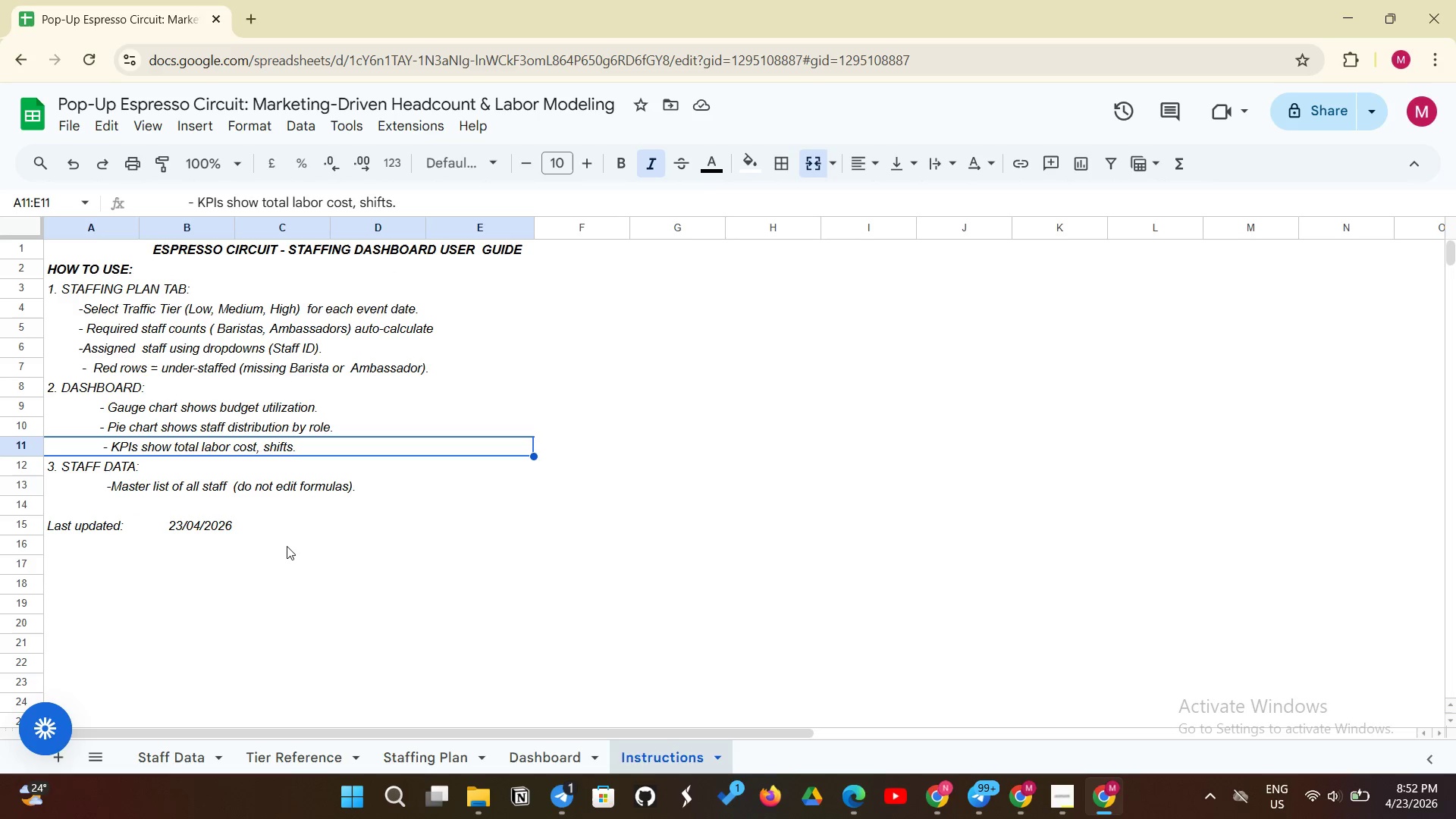 
left_click([293, 541])
 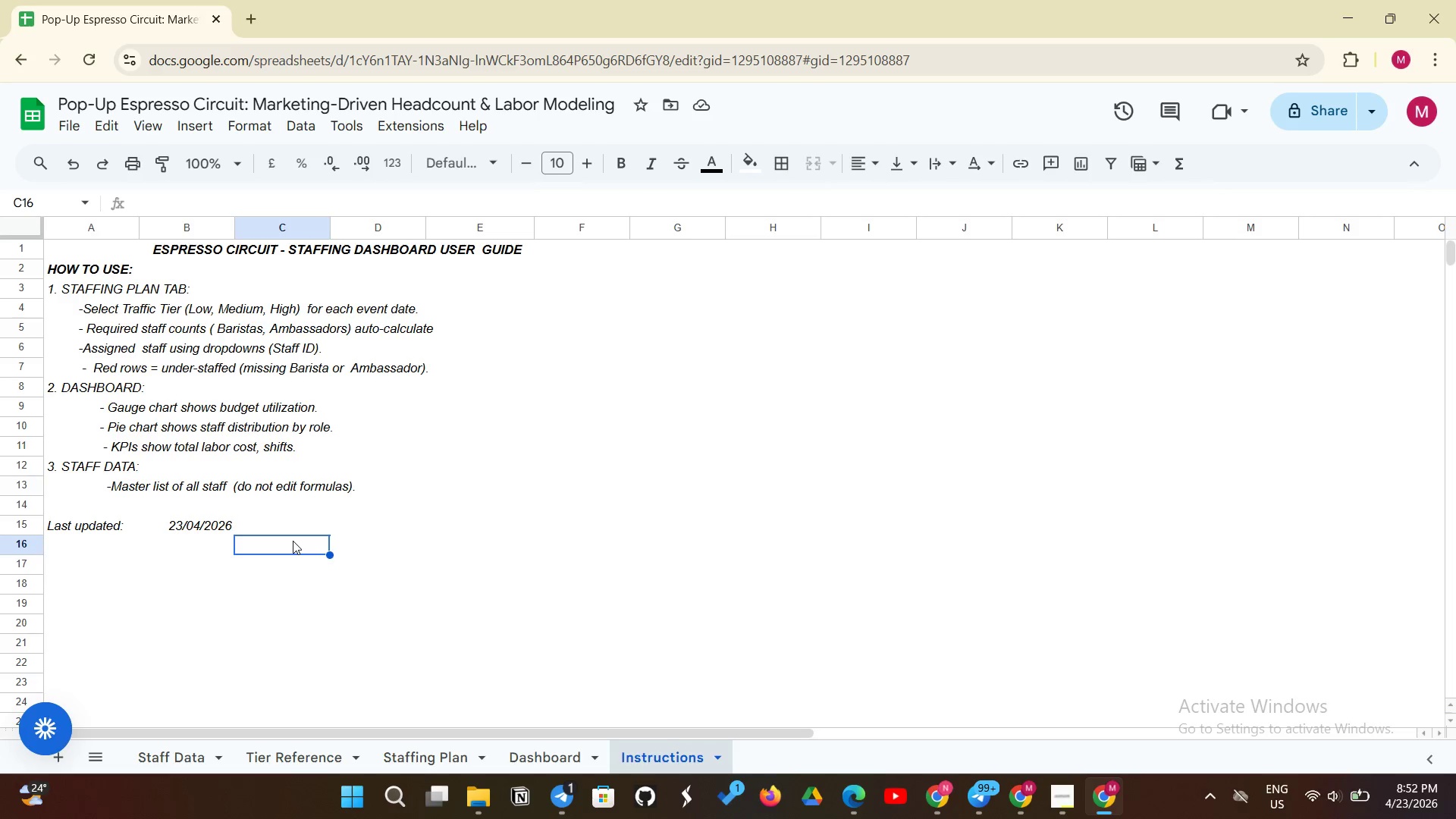 
wait(33.97)
 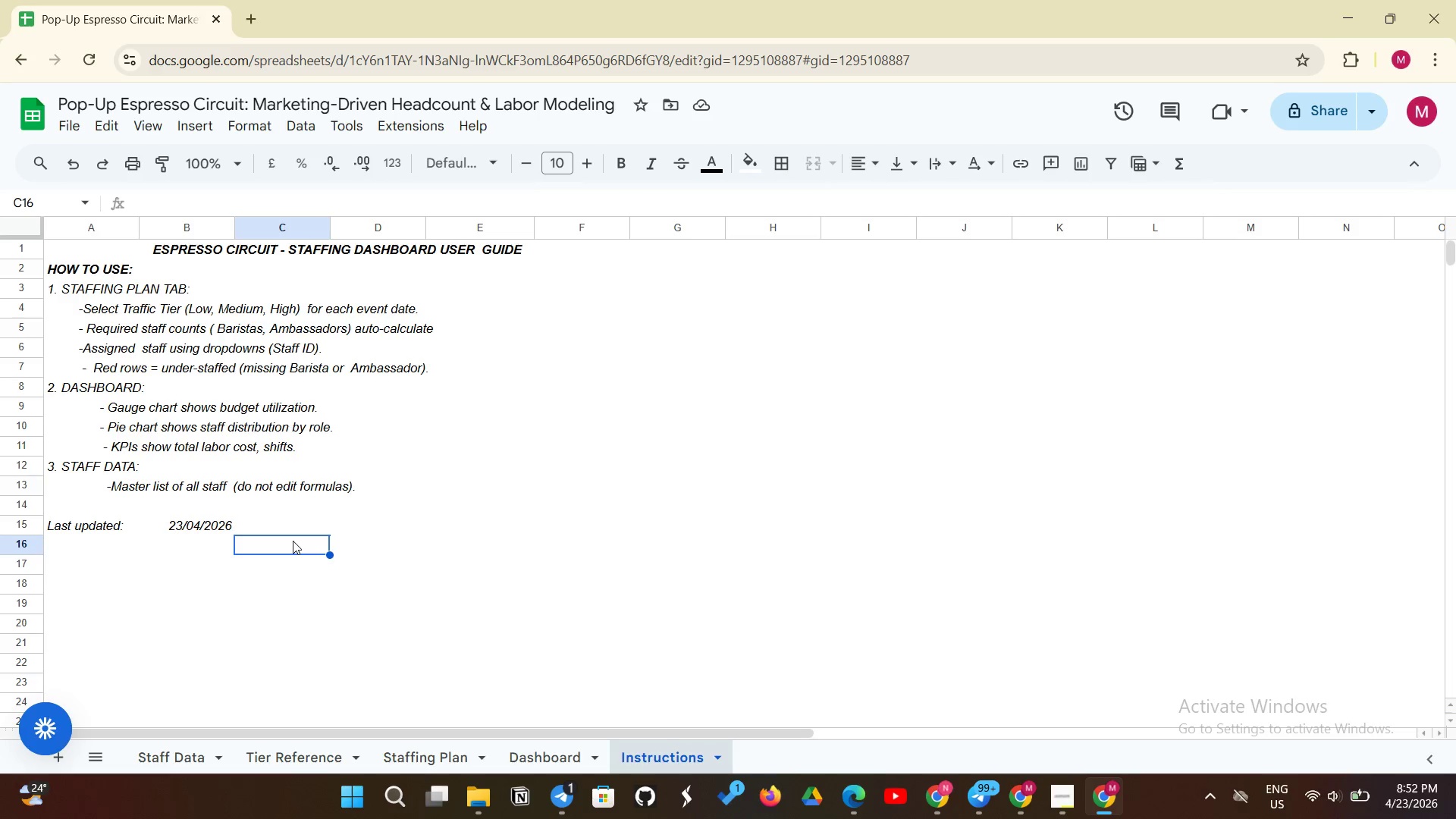 
left_click([158, 130])
 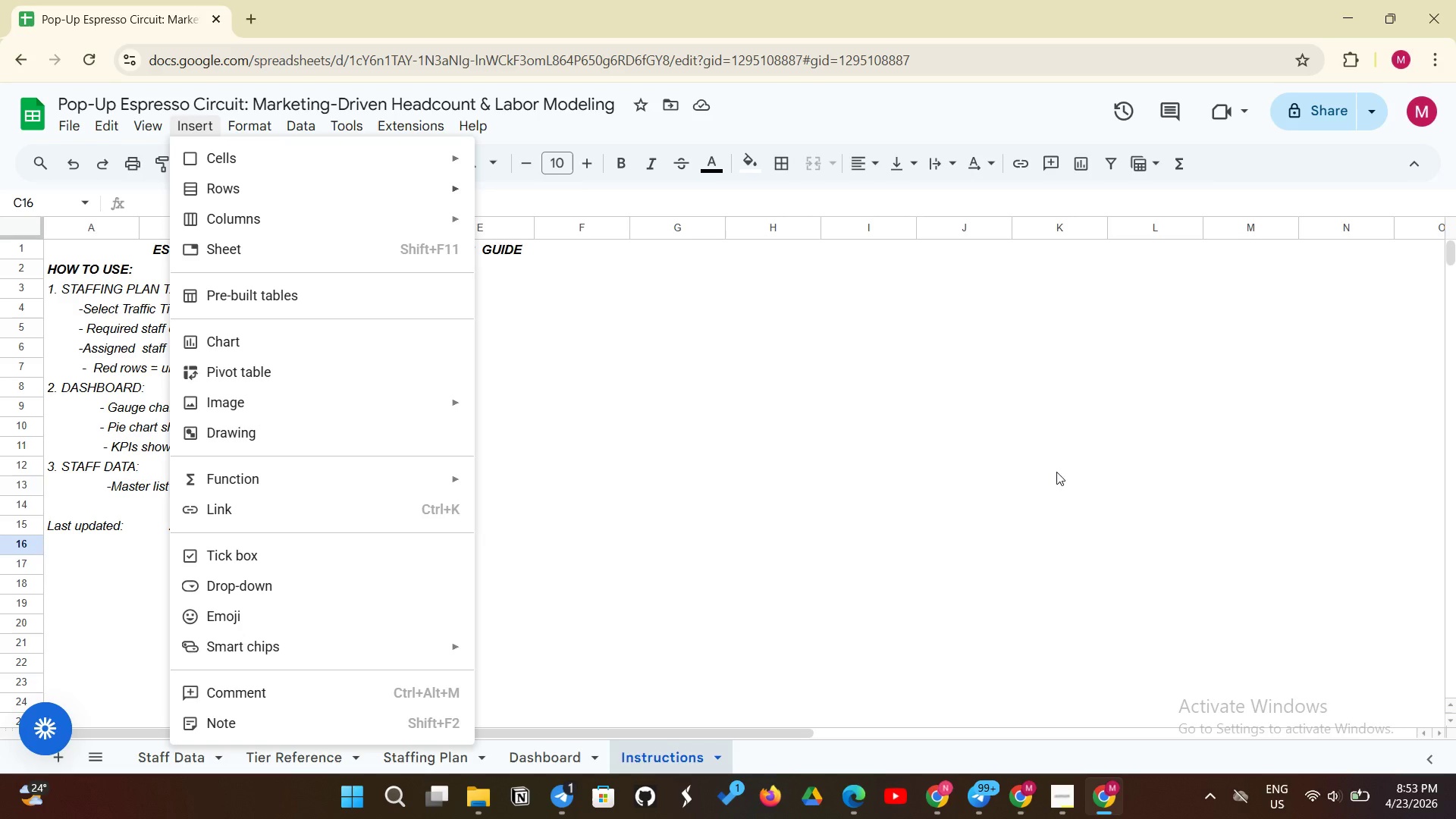 
left_click([964, 499])
 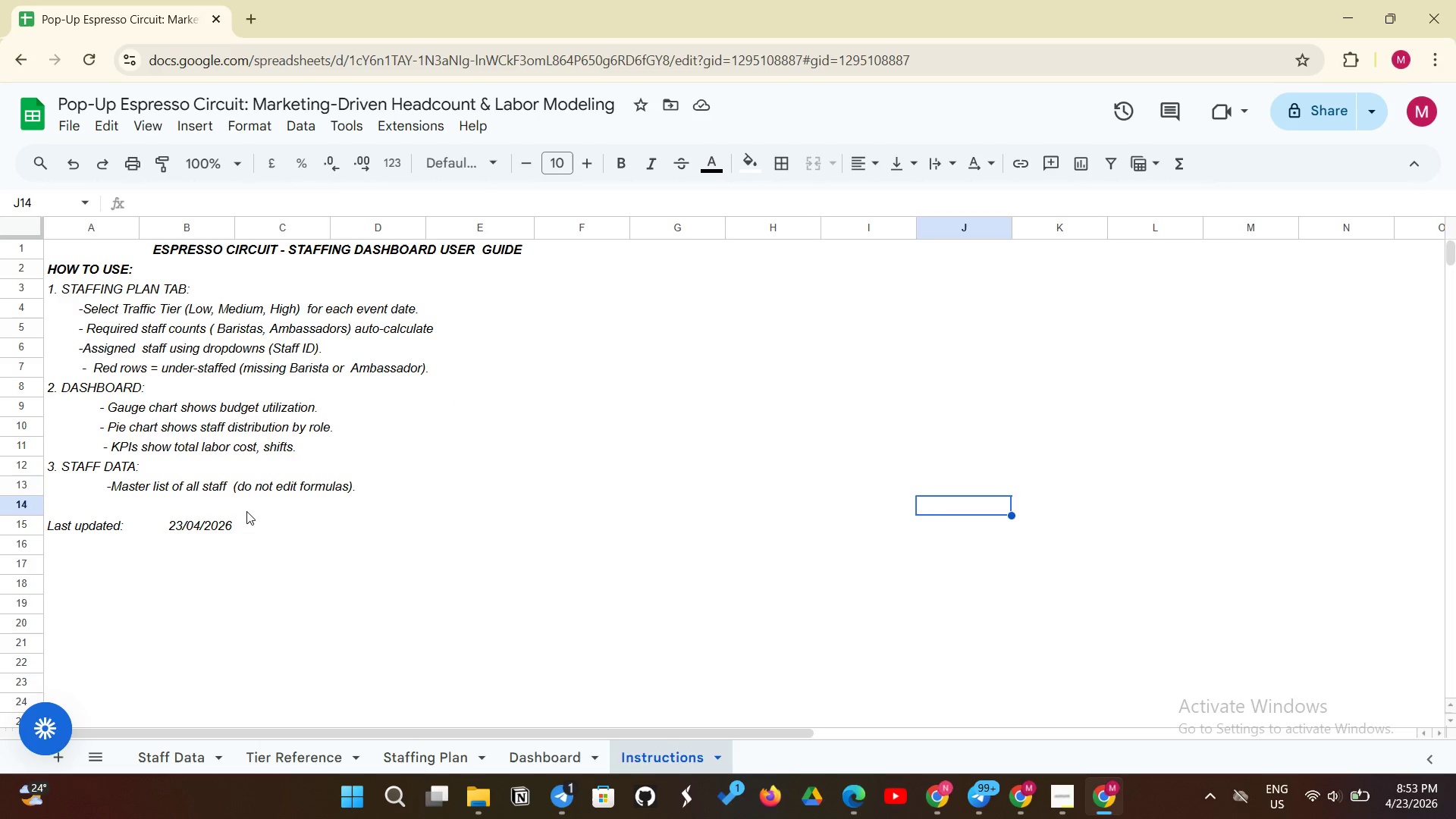 
left_click([215, 528])
 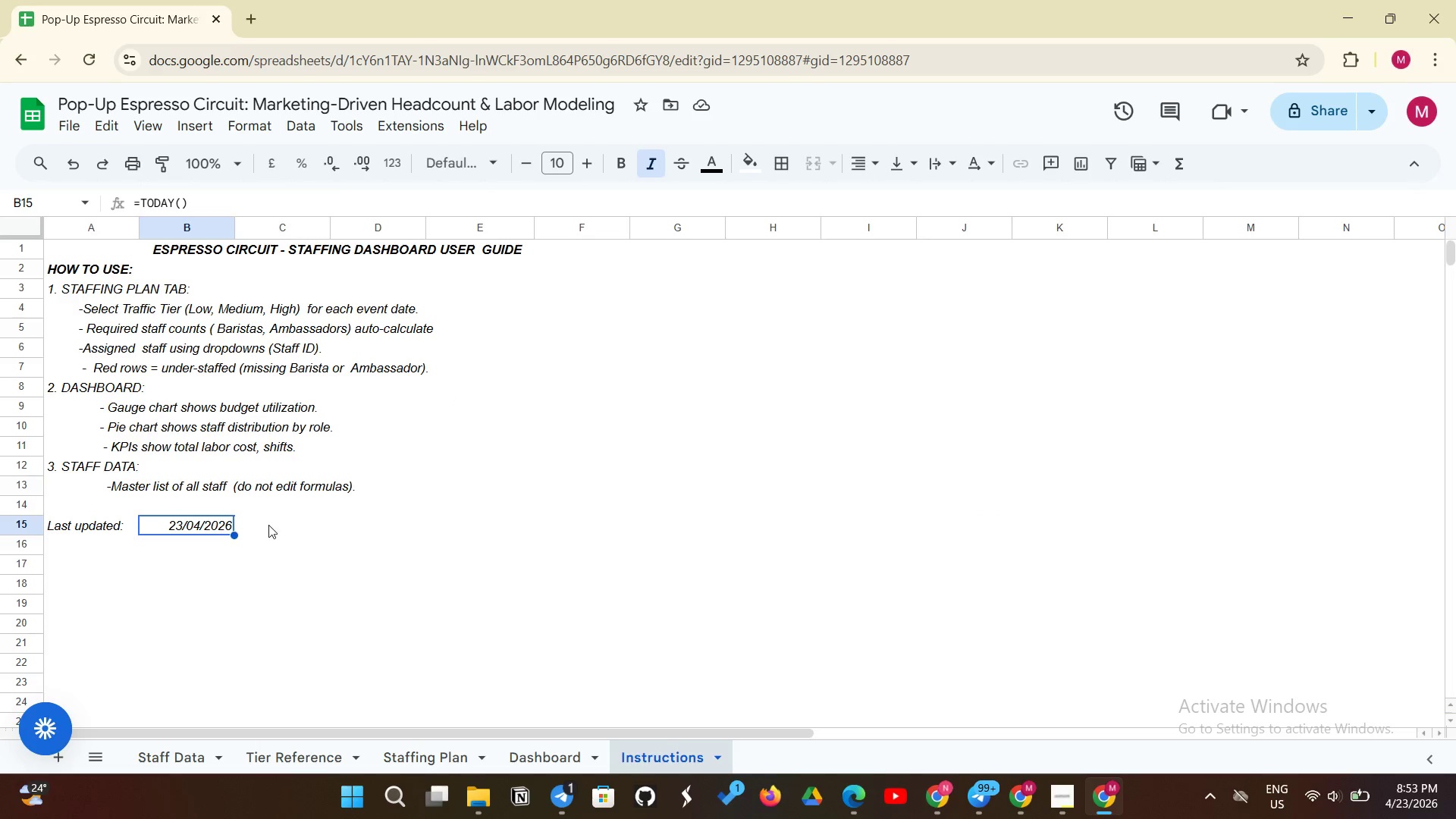 
left_click([269, 525])
 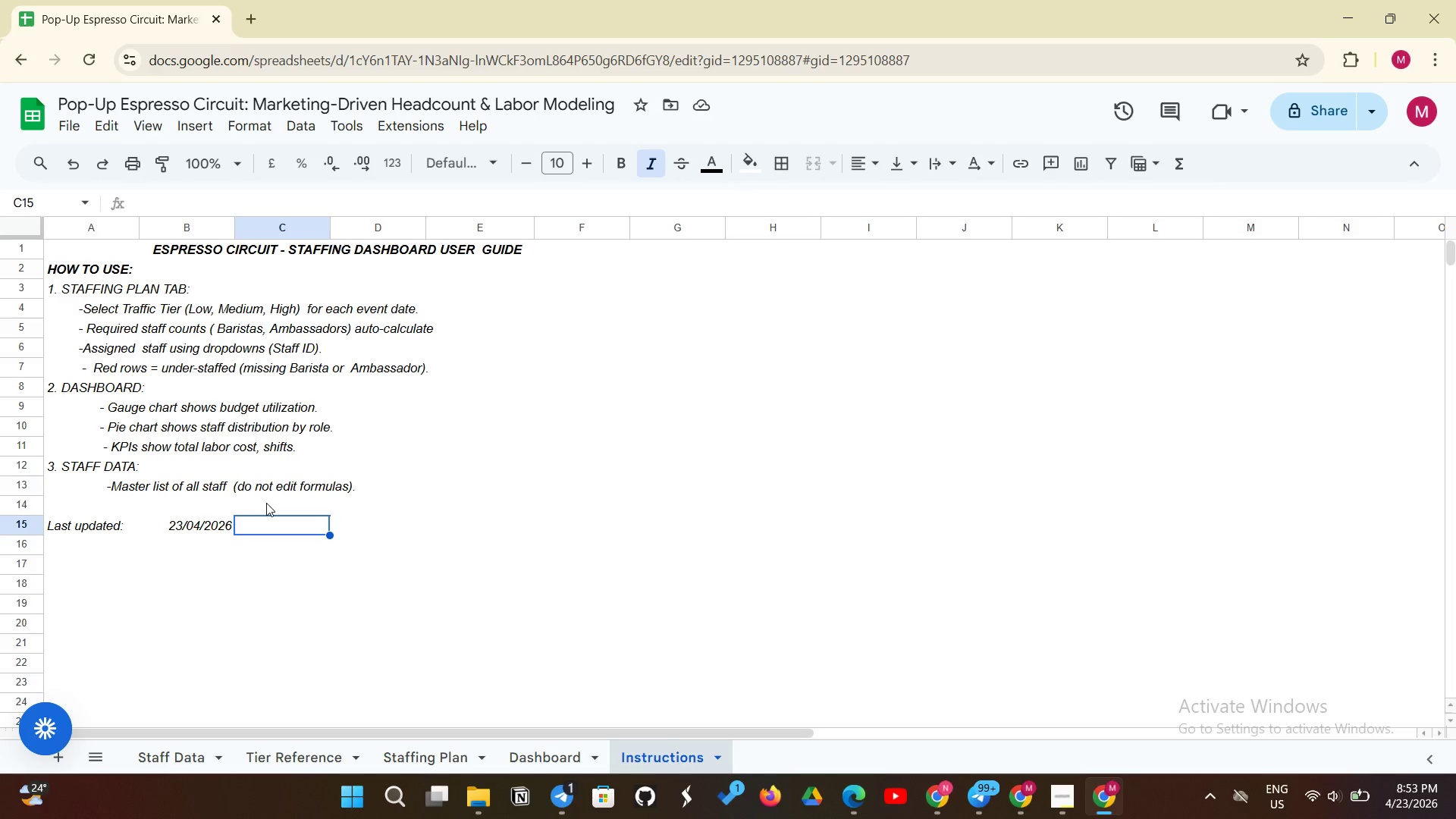 
wait(14.05)
 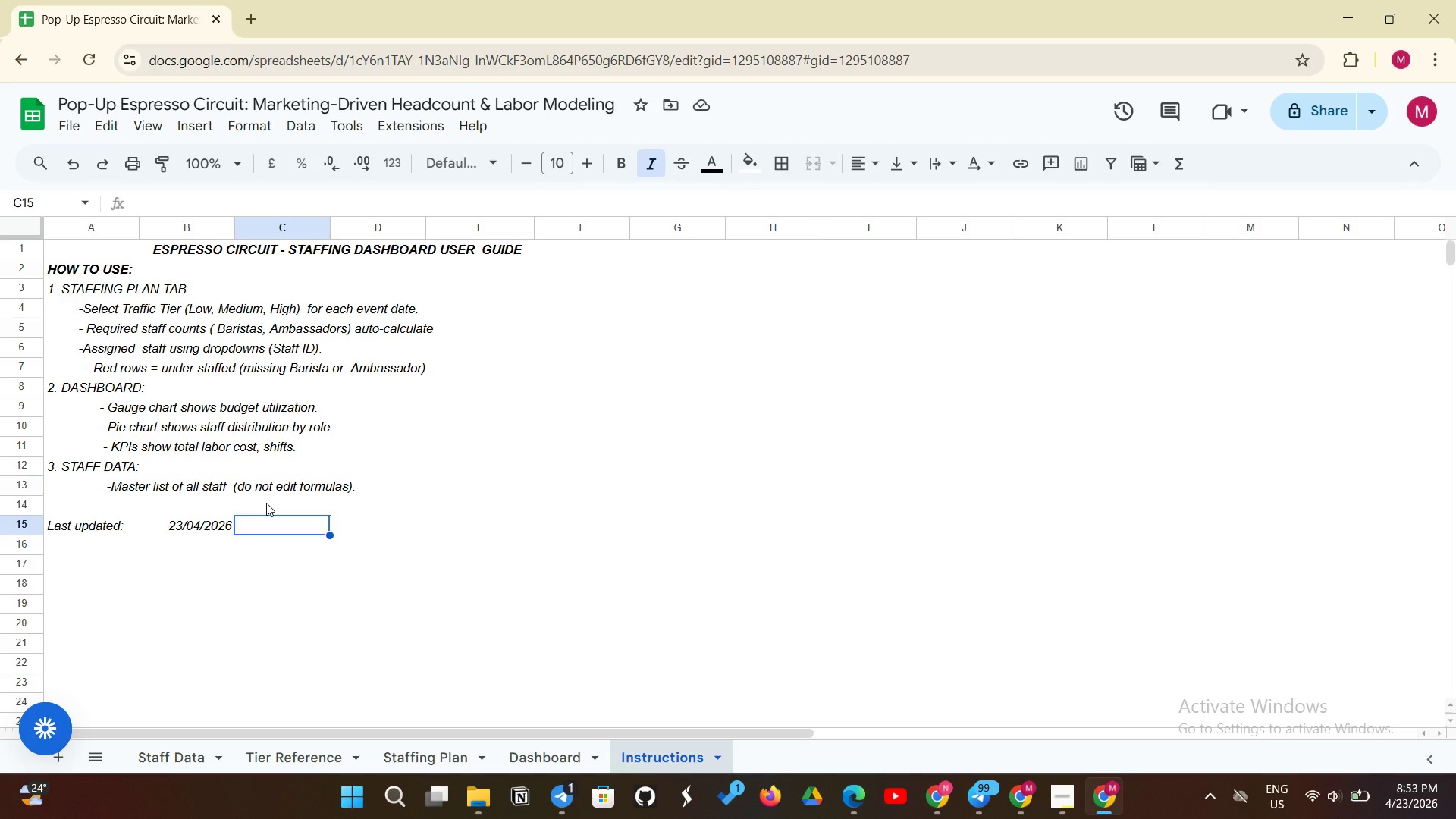 
left_click([170, 253])
 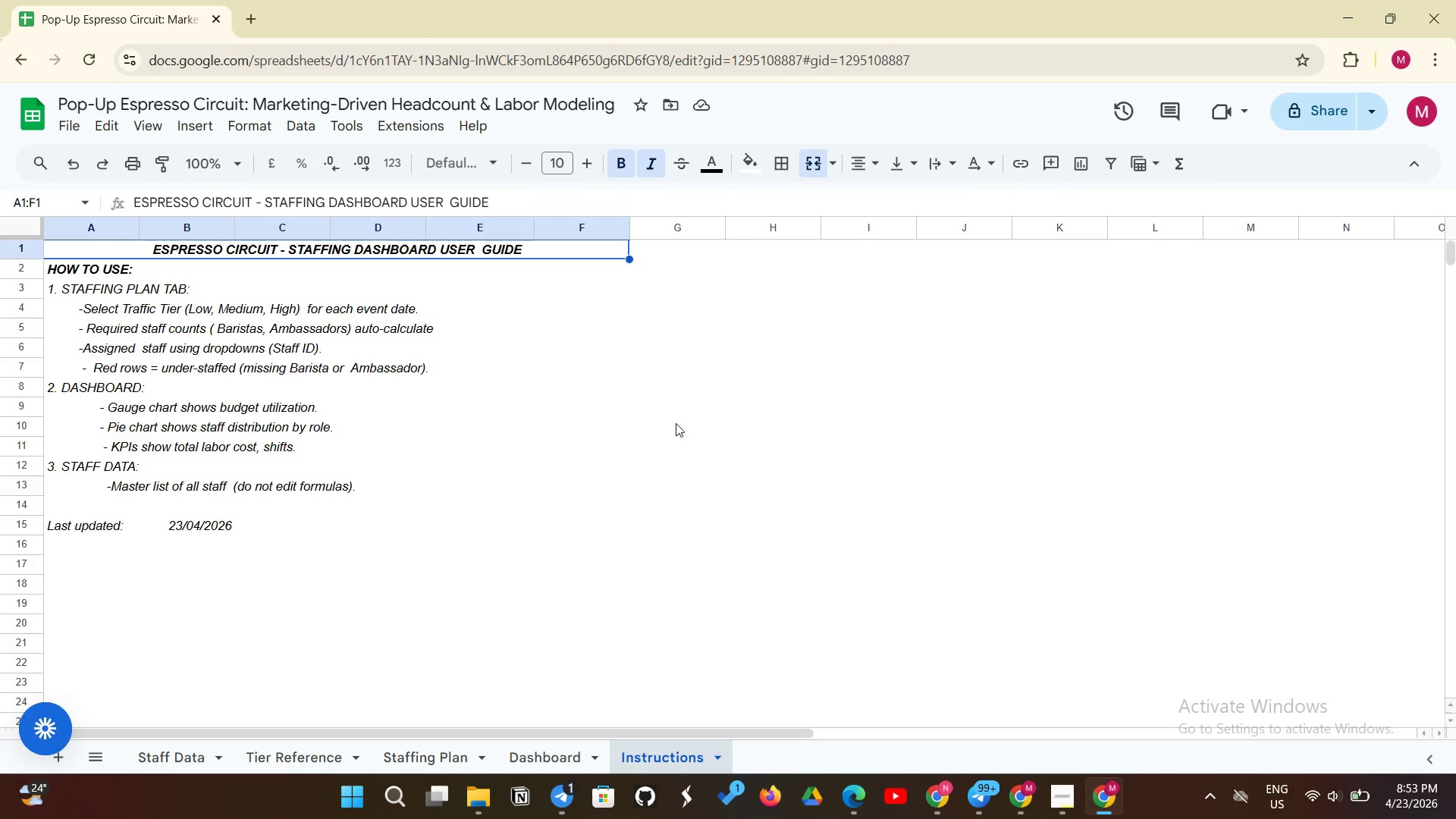 
left_click([674, 509])
 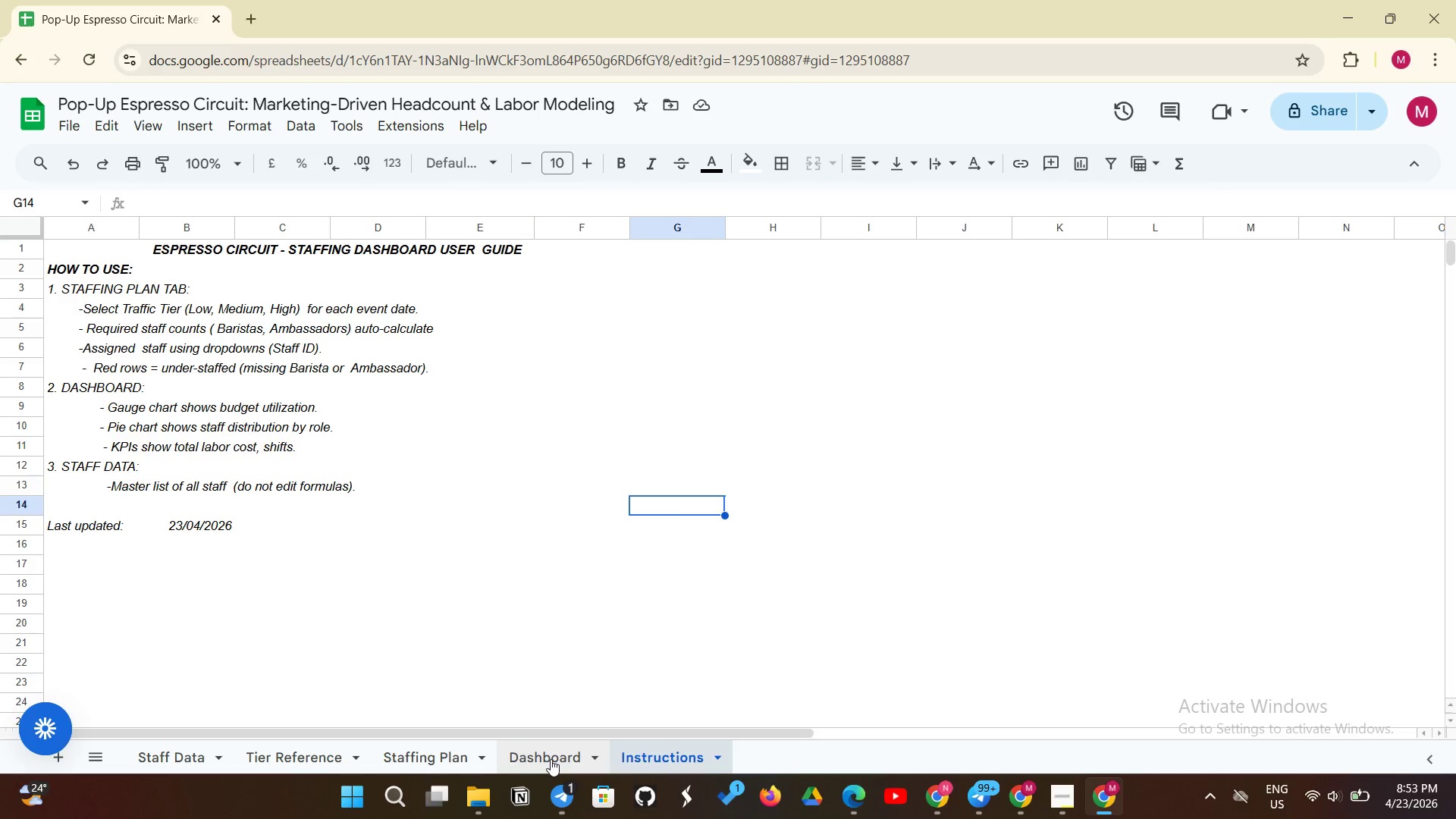 
left_click([551, 759])
 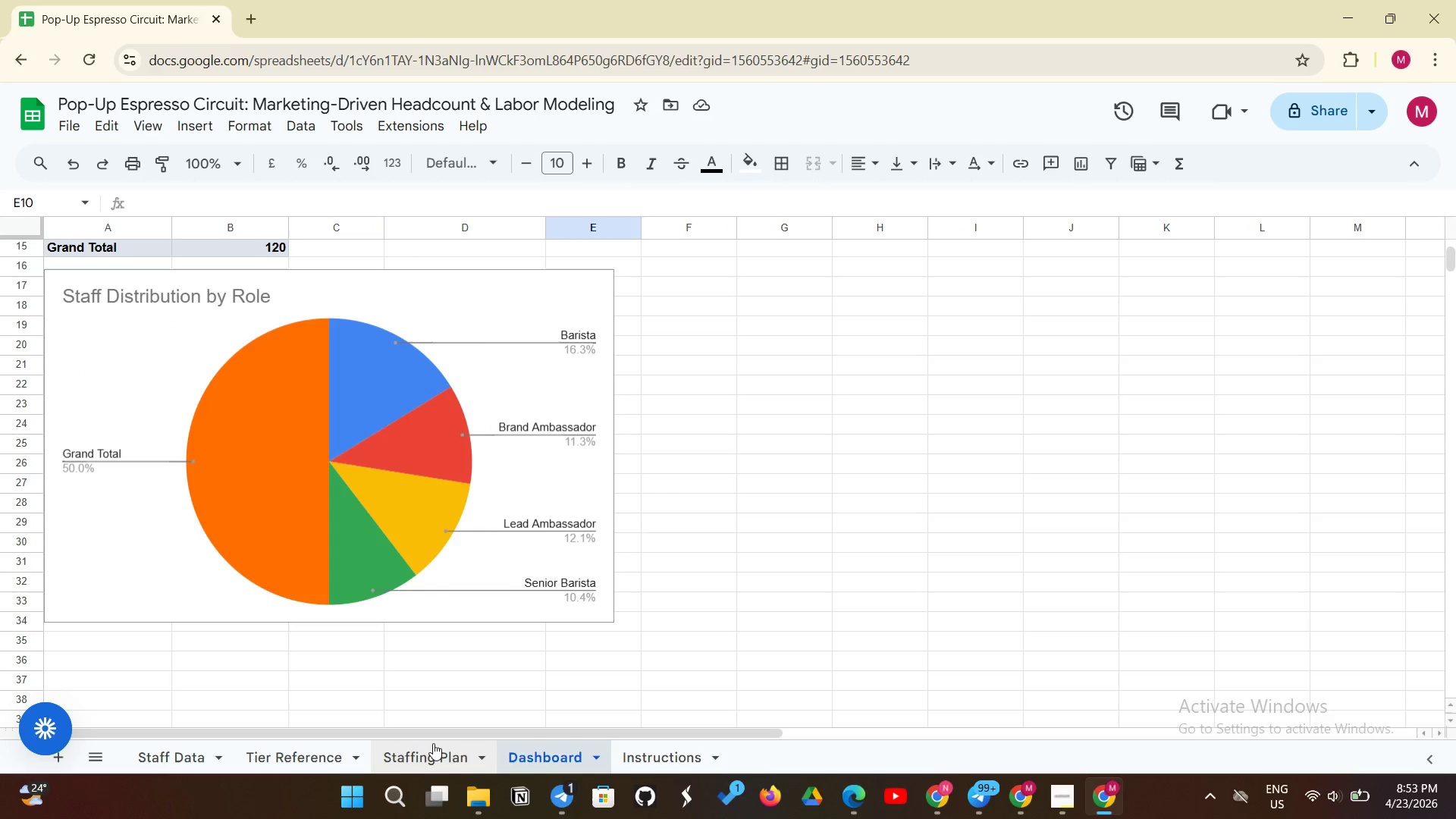 
left_click([418, 751])
 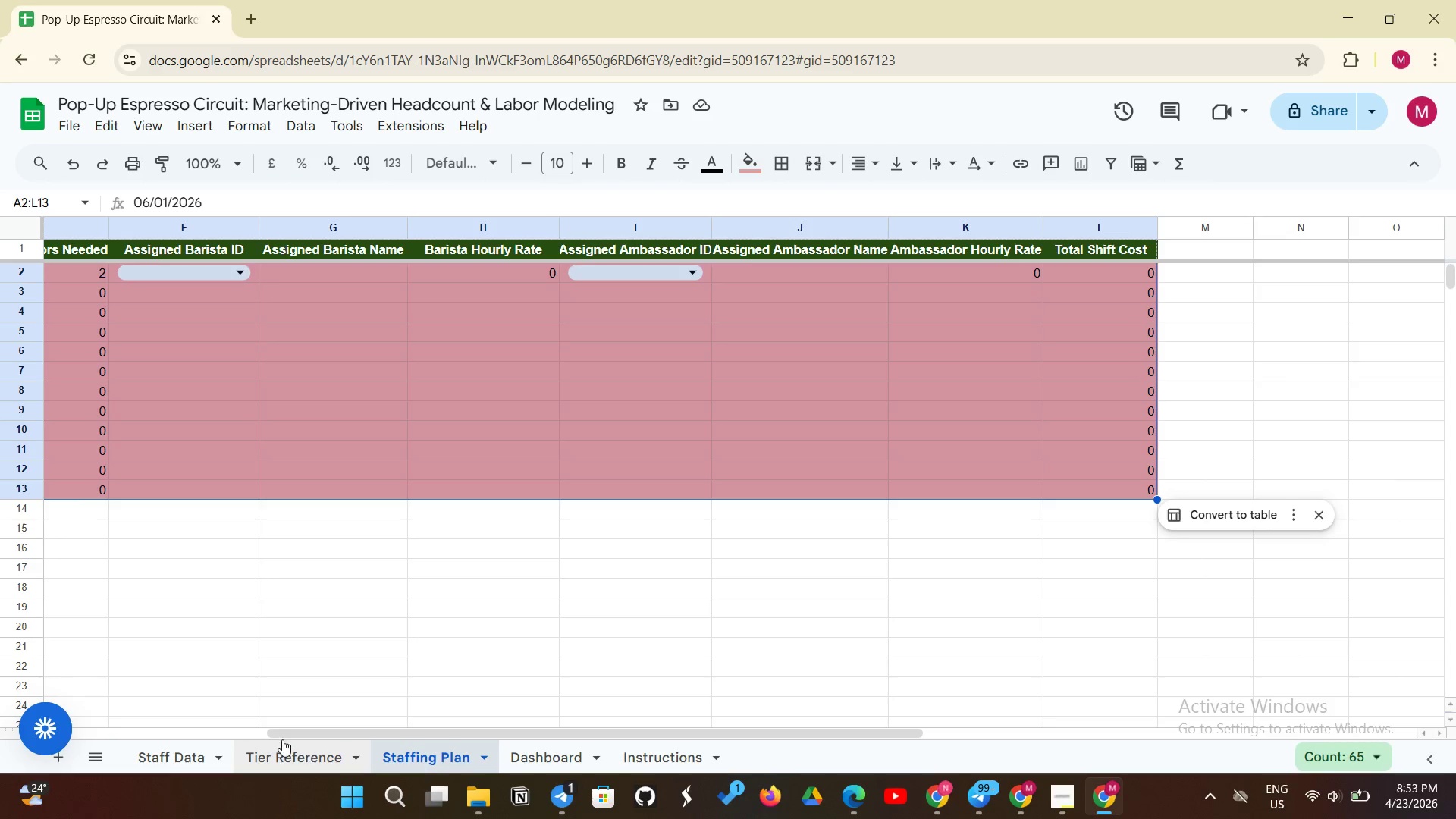 
left_click([281, 739])
 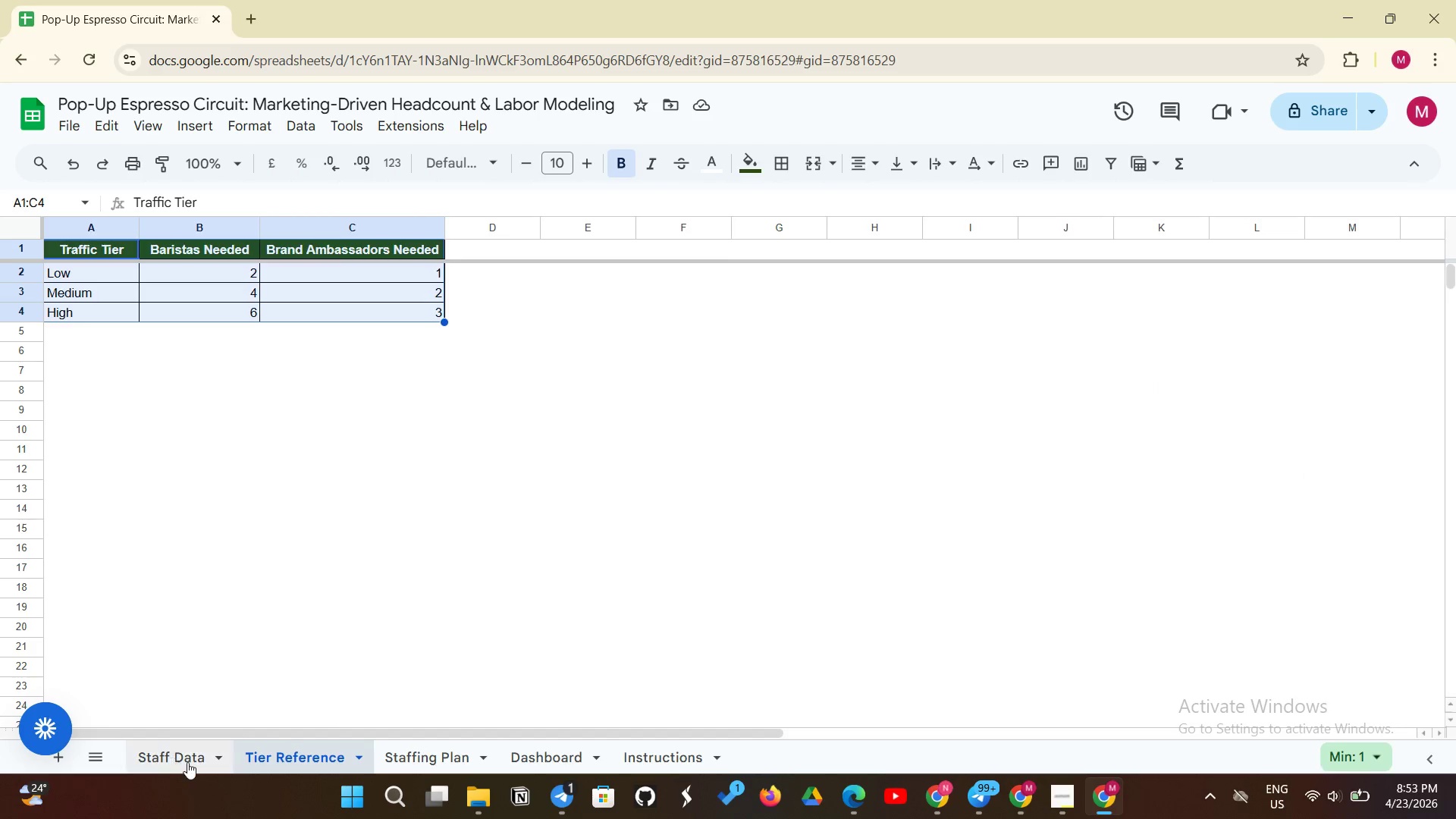 
left_click([190, 764])
 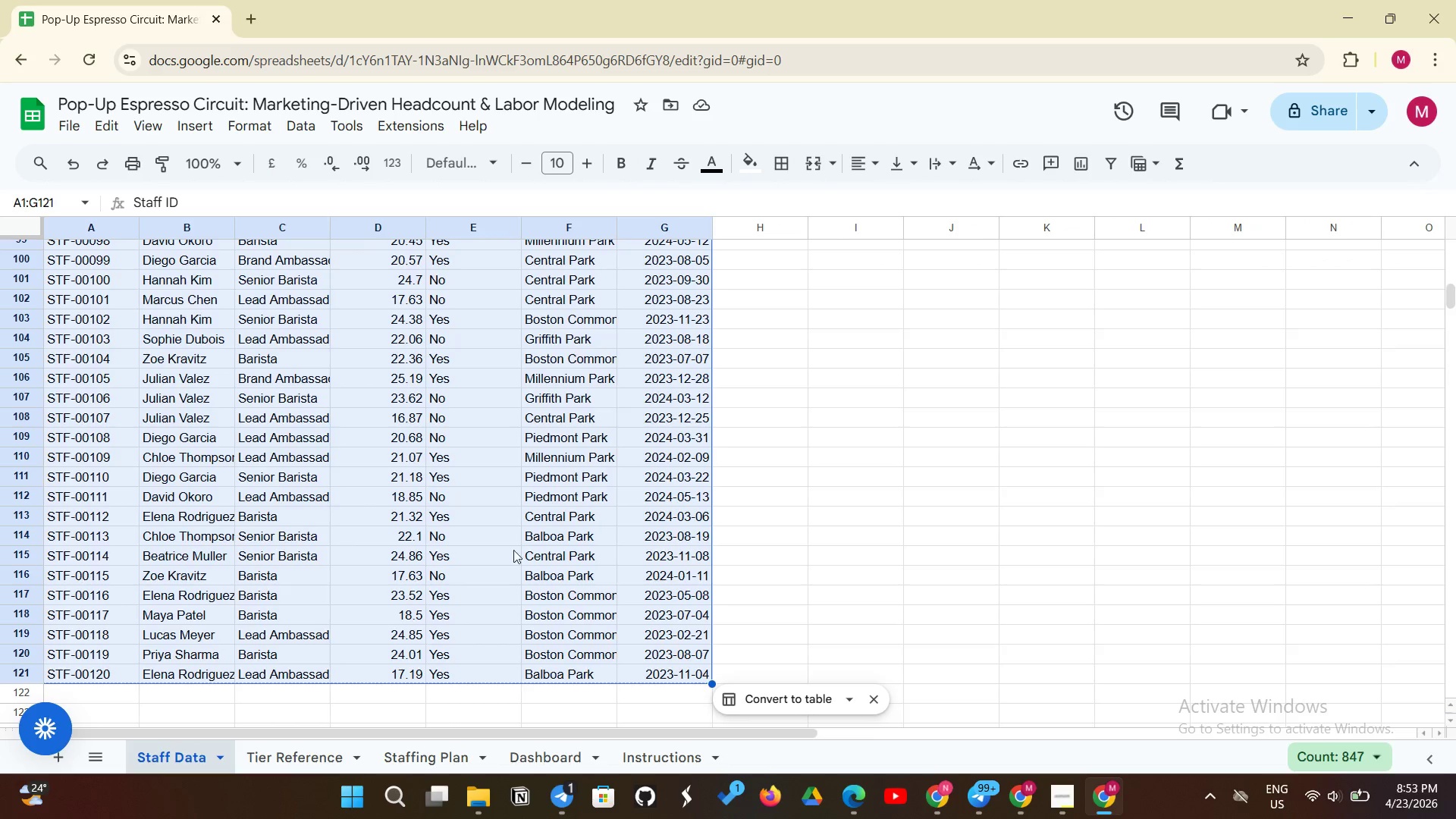 
scroll: coordinate [648, 462], scroll_direction: down, amount: 2.0
 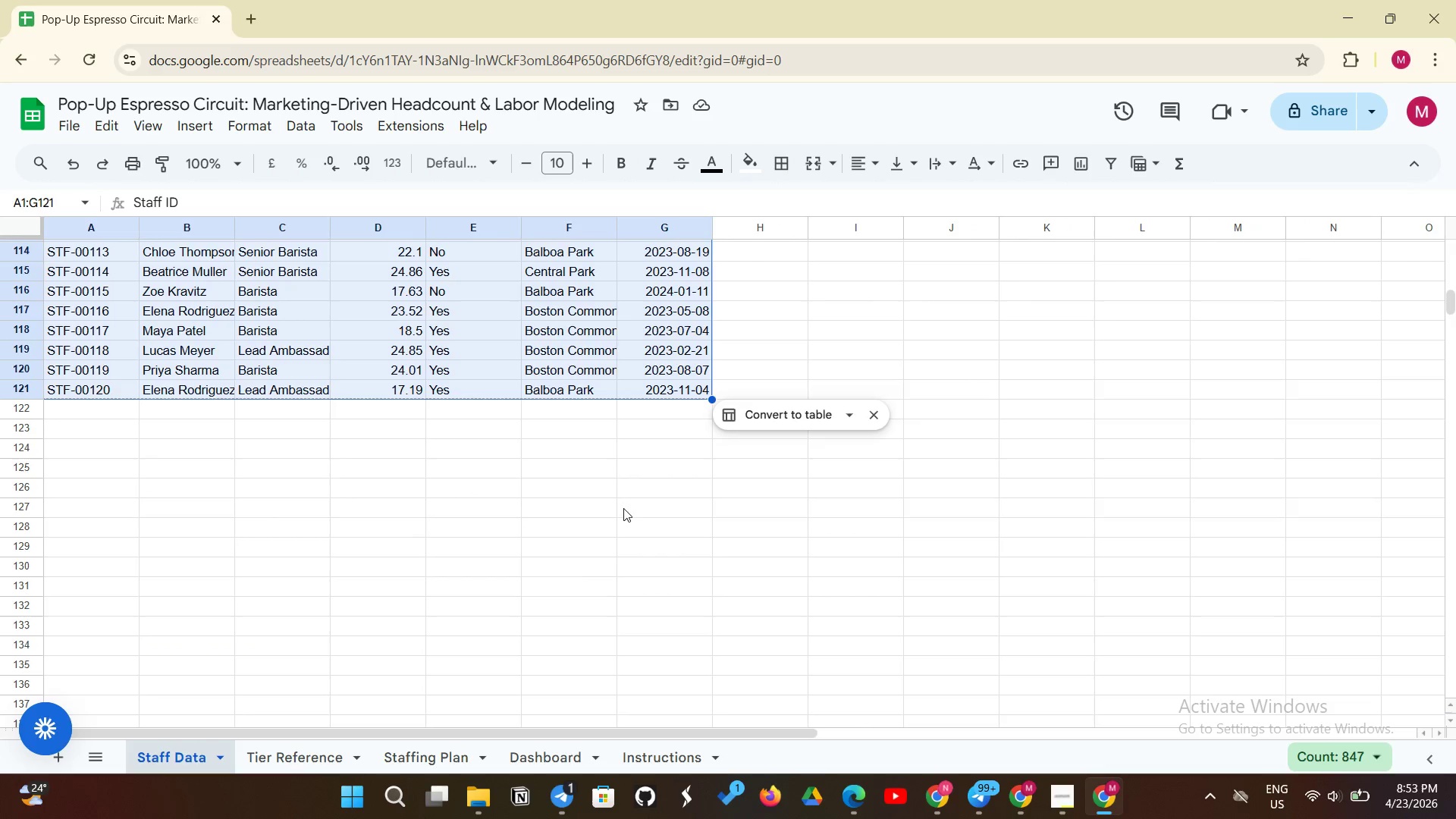 
left_click([623, 510])
 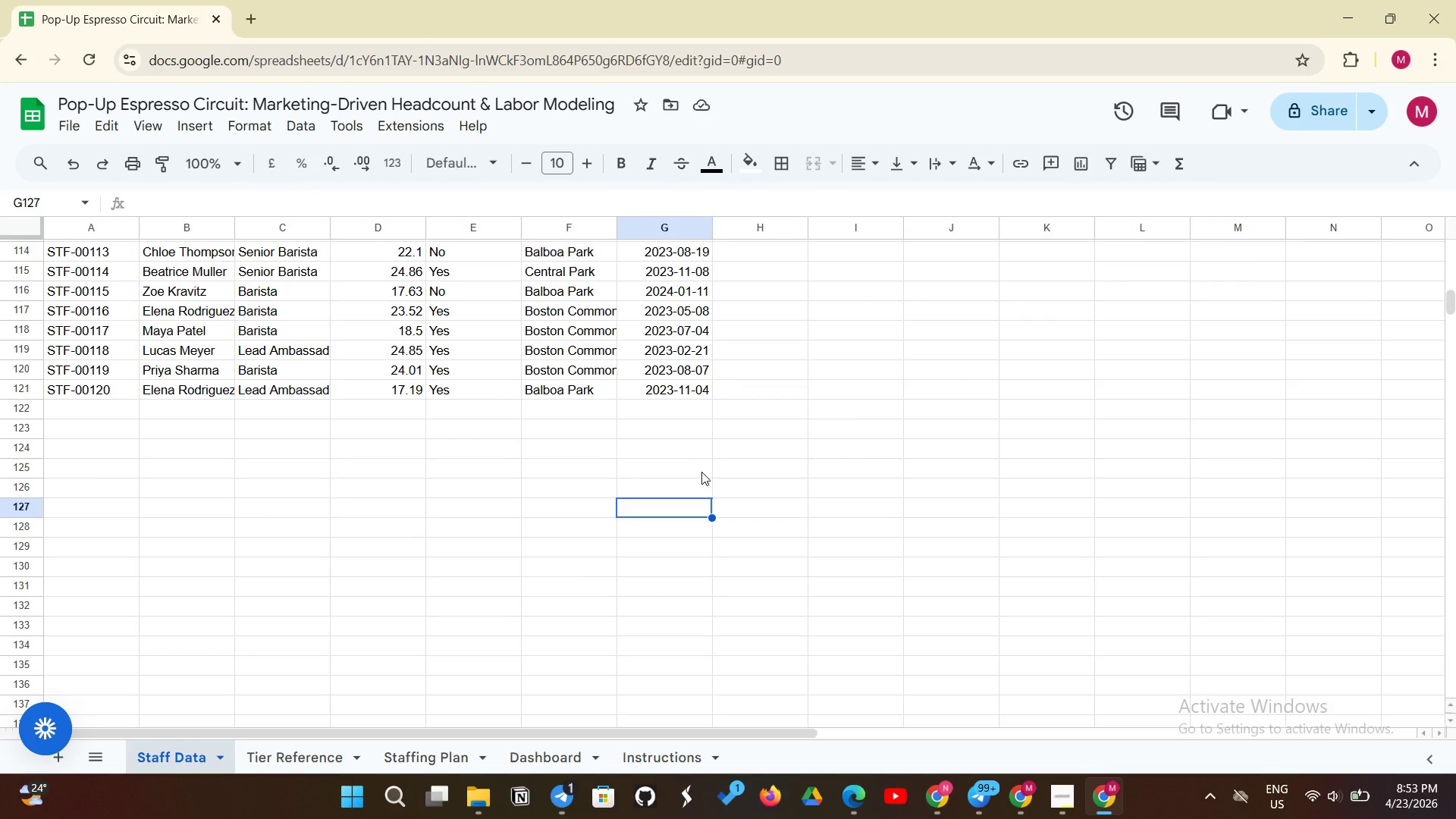 
scroll: coordinate [707, 476], scroll_direction: up, amount: 17.0
 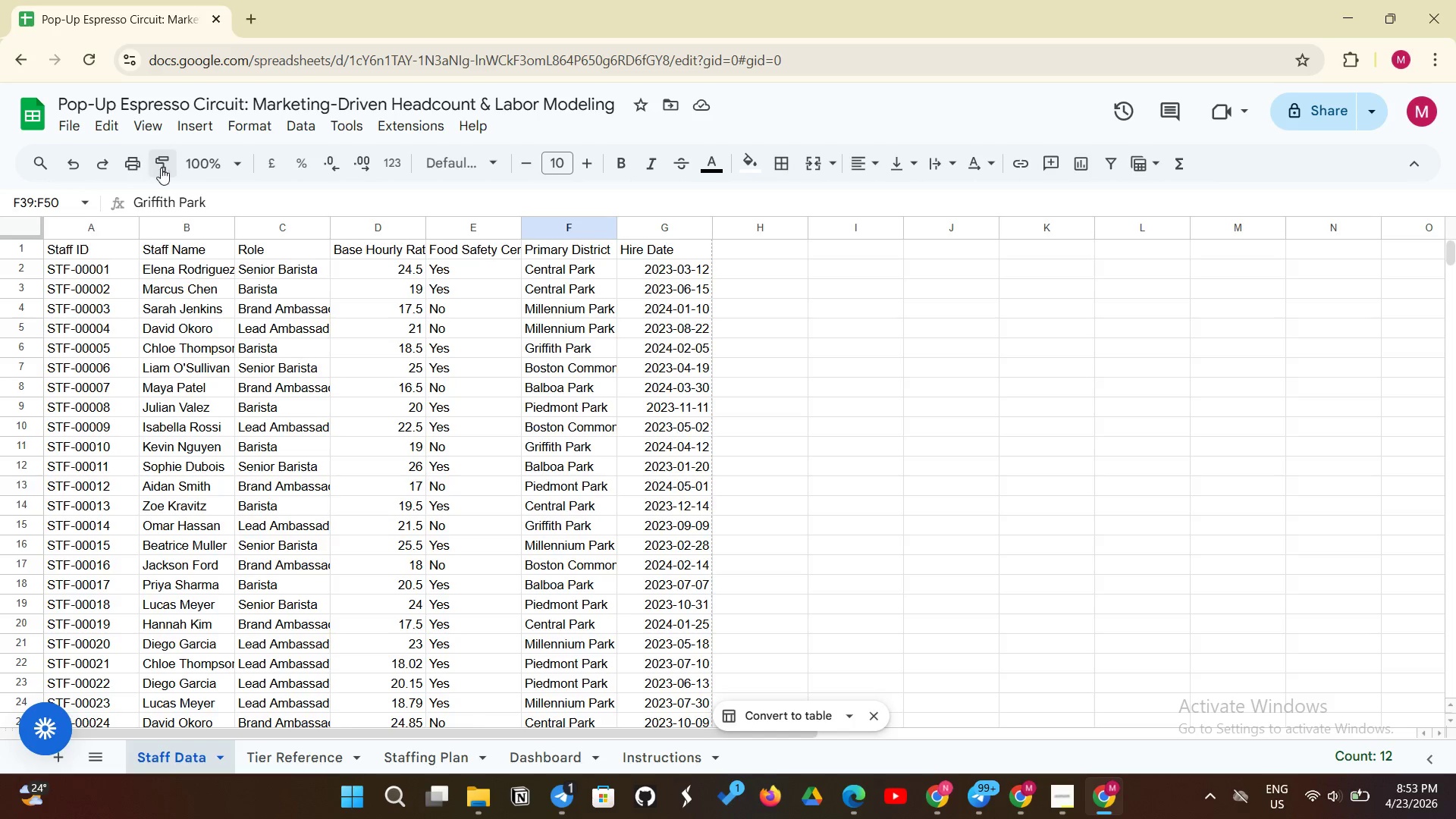 
wait(6.67)
 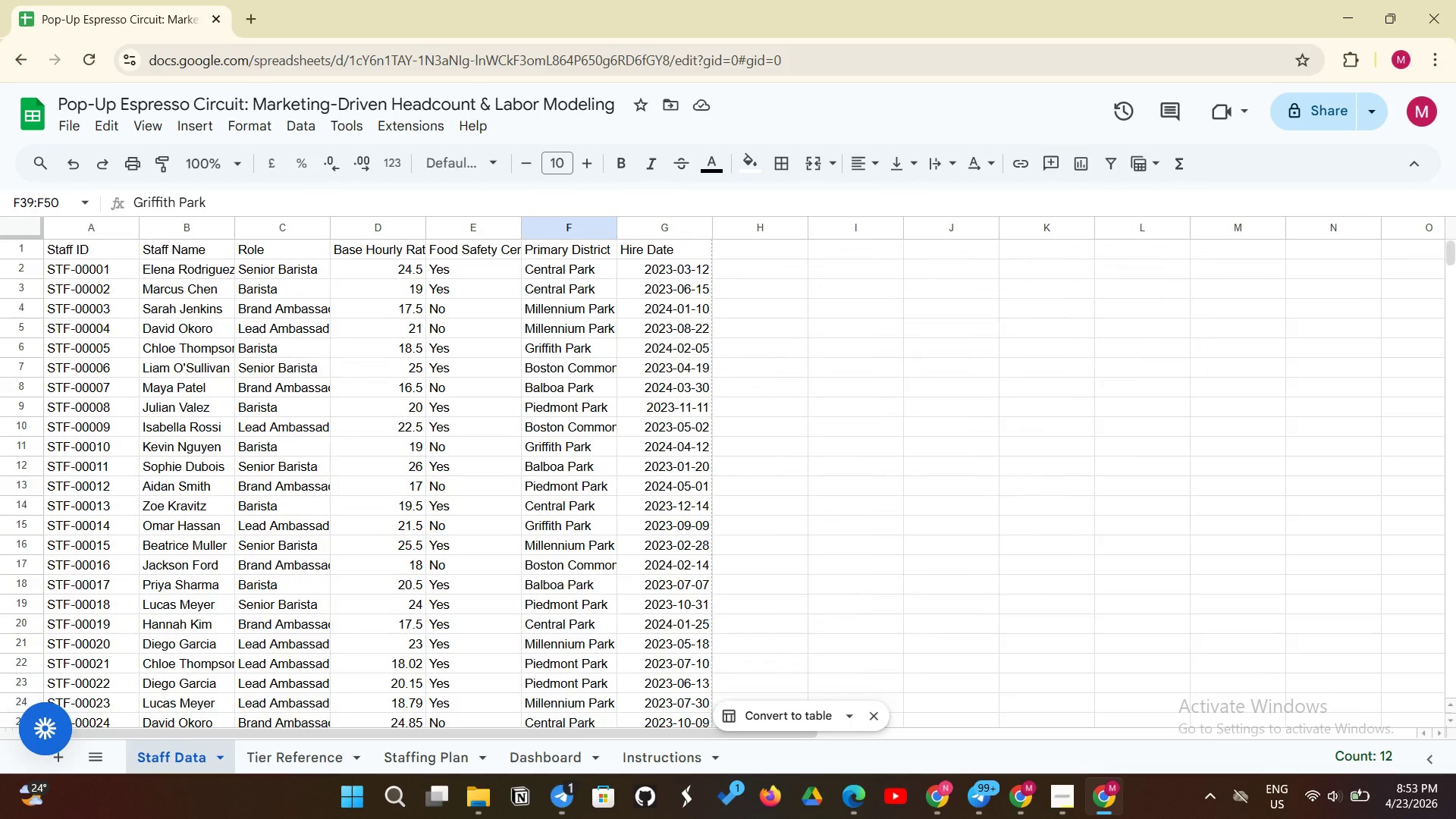 
left_click_drag(start_coordinate=[231, 229], to_coordinate=[254, 223])
 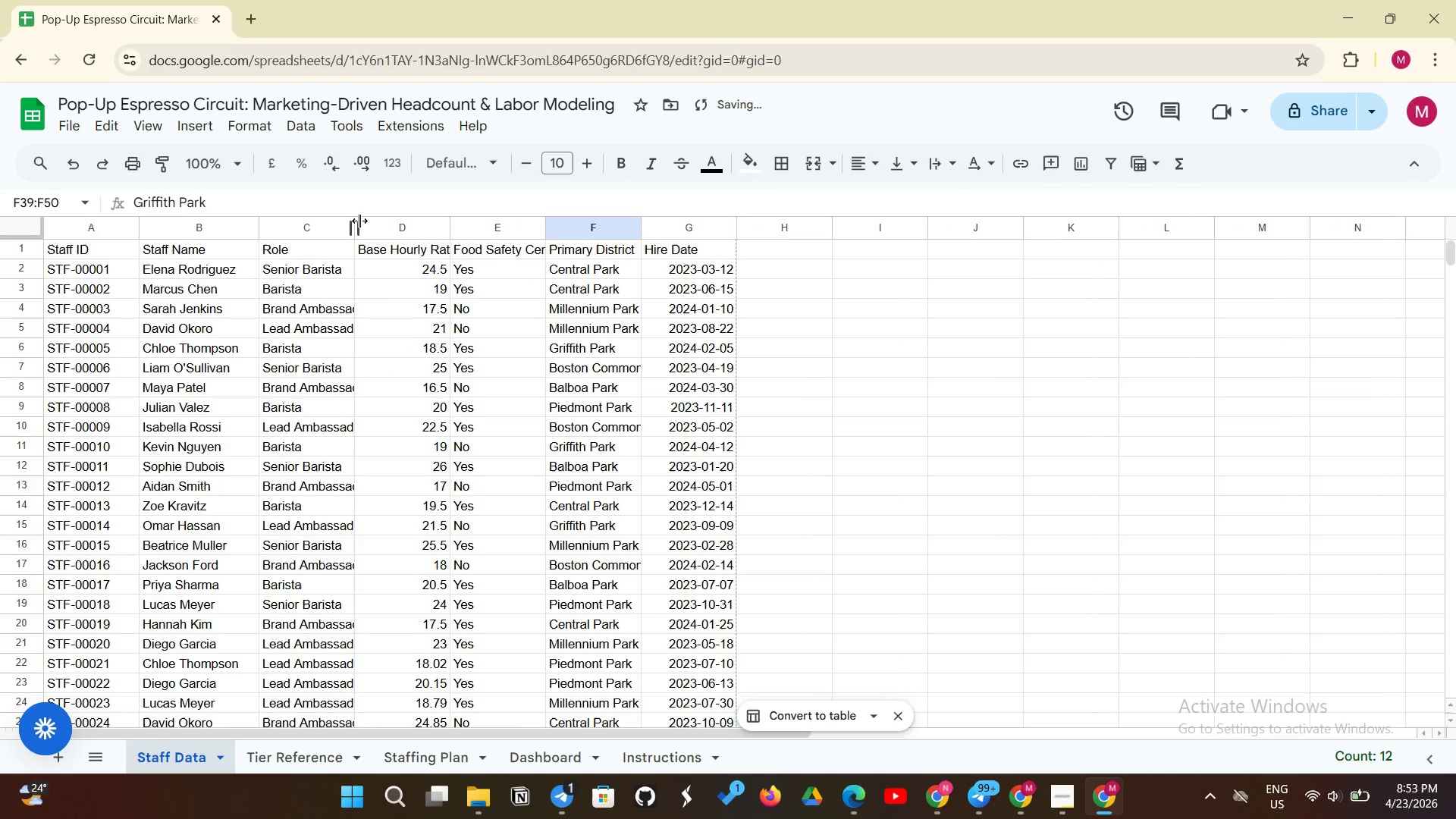 
left_click_drag(start_coordinate=[354, 230], to_coordinate=[372, 226])
 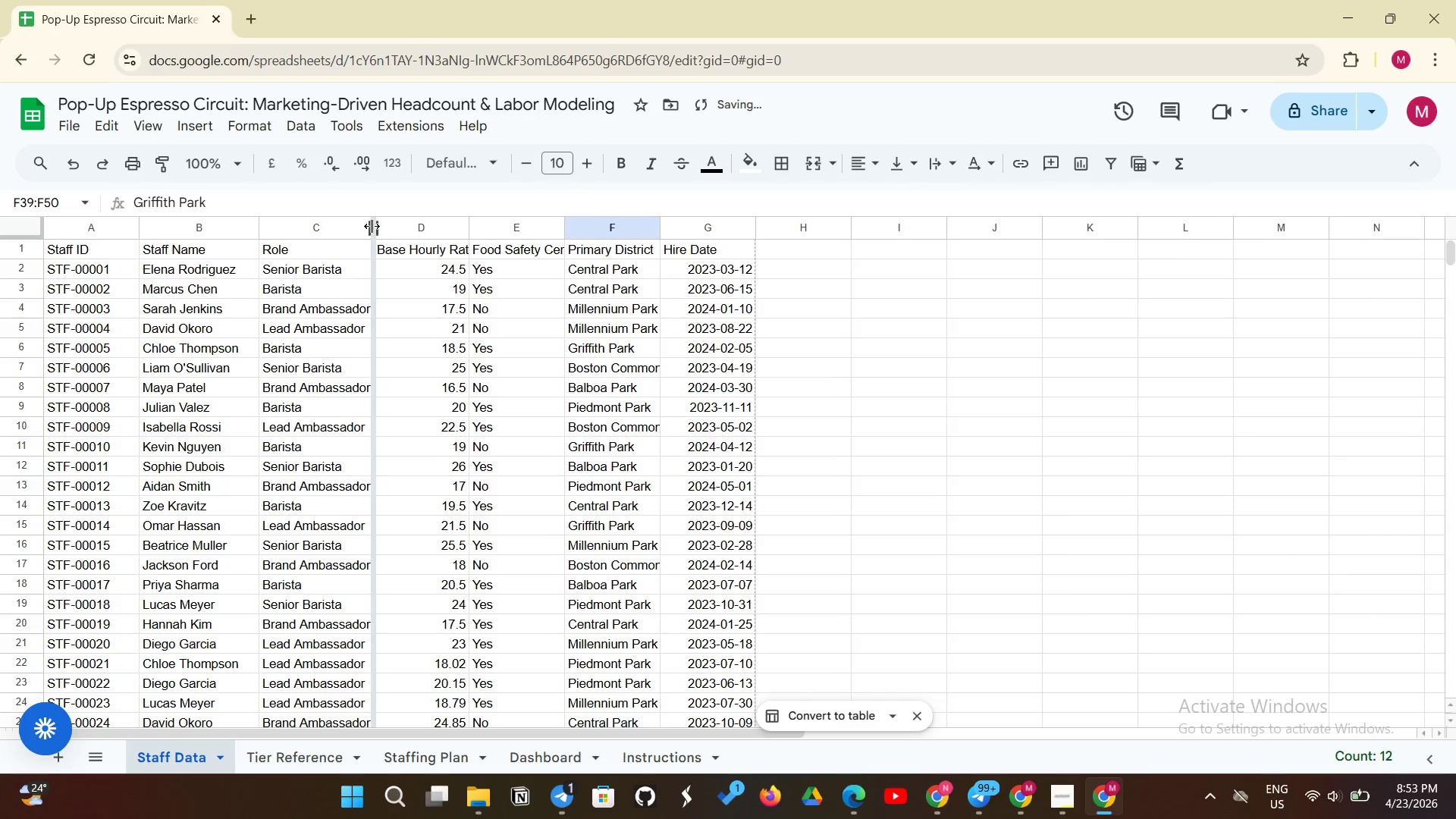 
left_click([392, 224])
 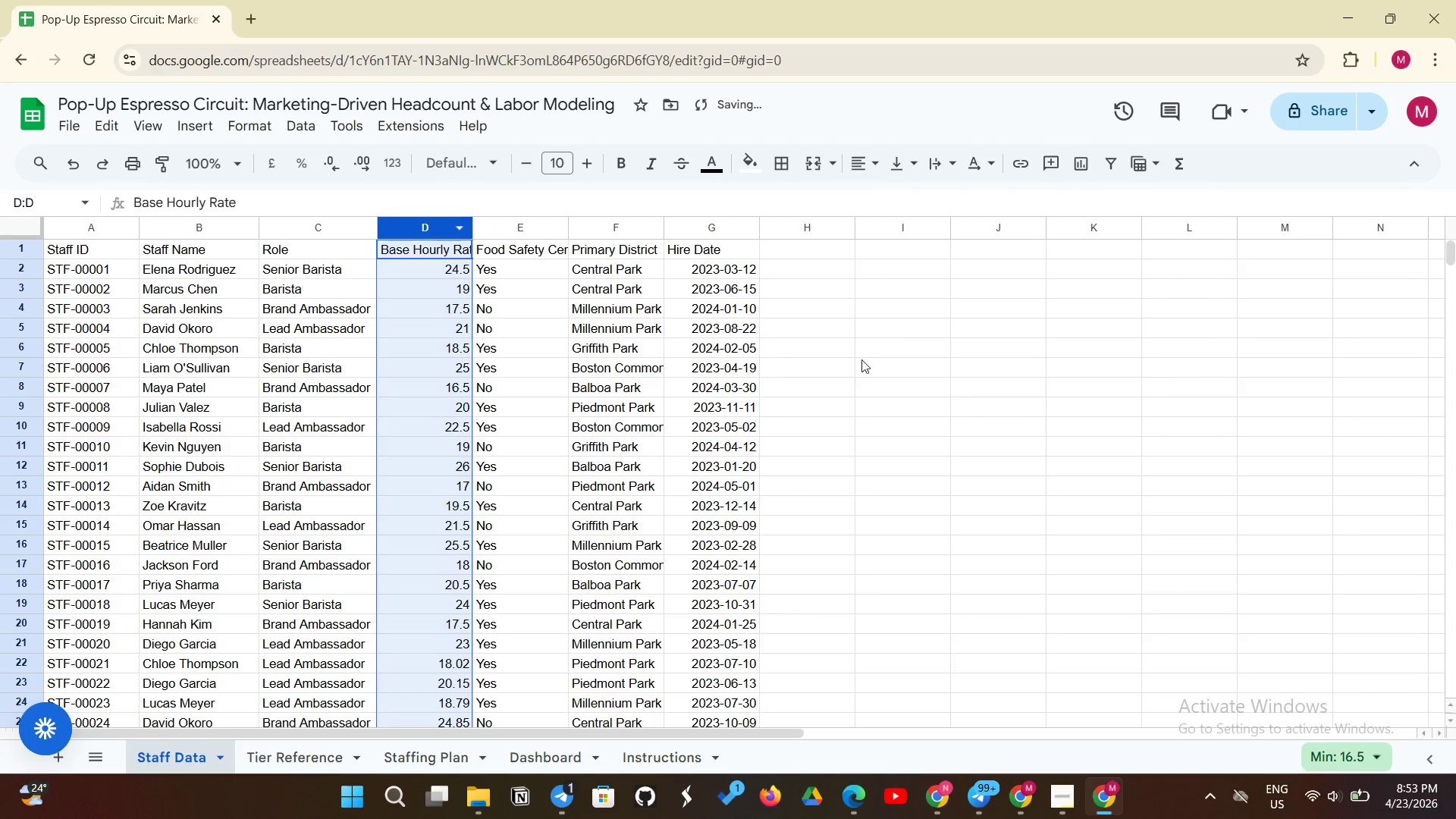 
left_click([902, 358])
 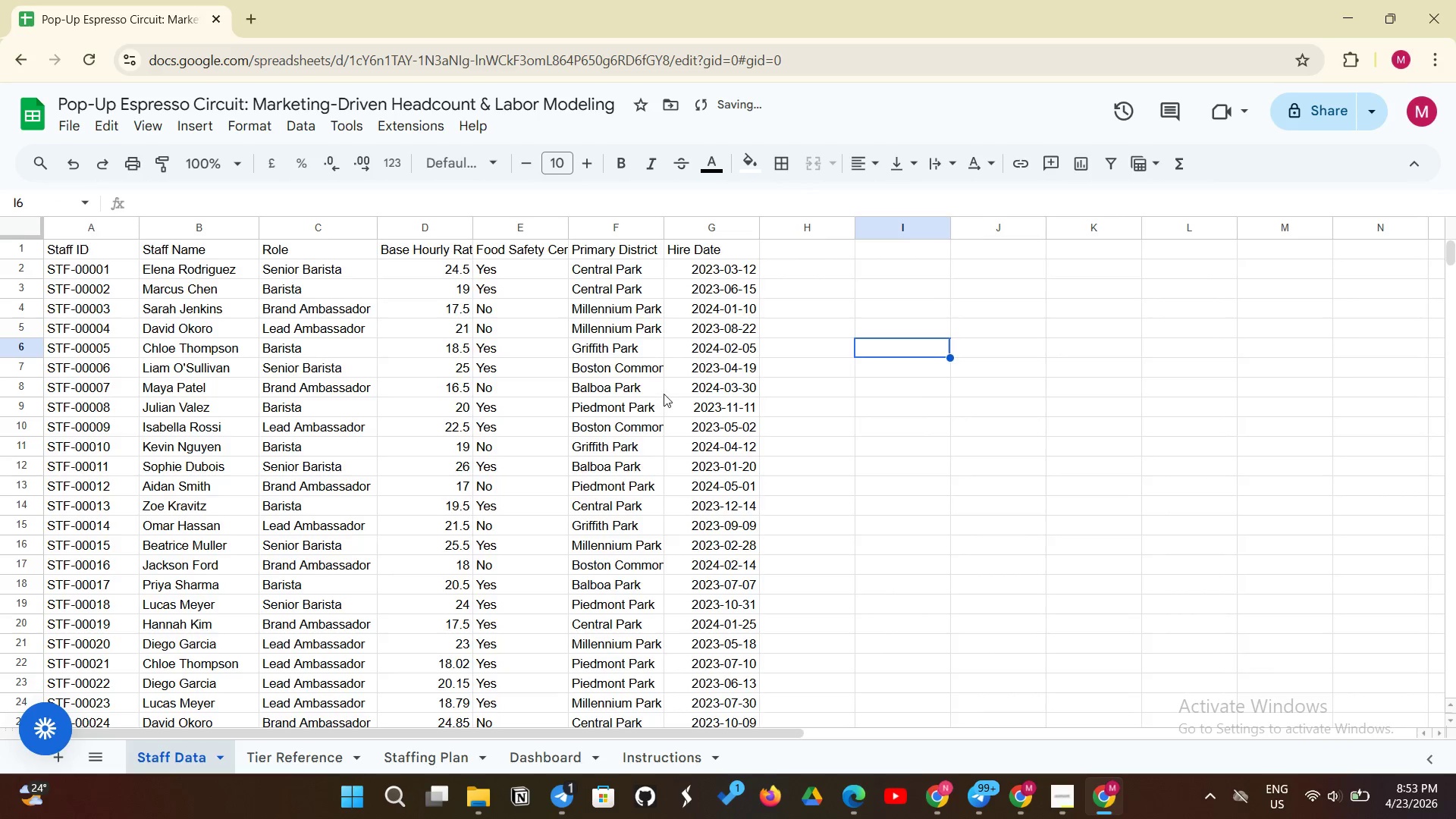 
scroll: coordinate [665, 393], scroll_direction: up, amount: 4.0
 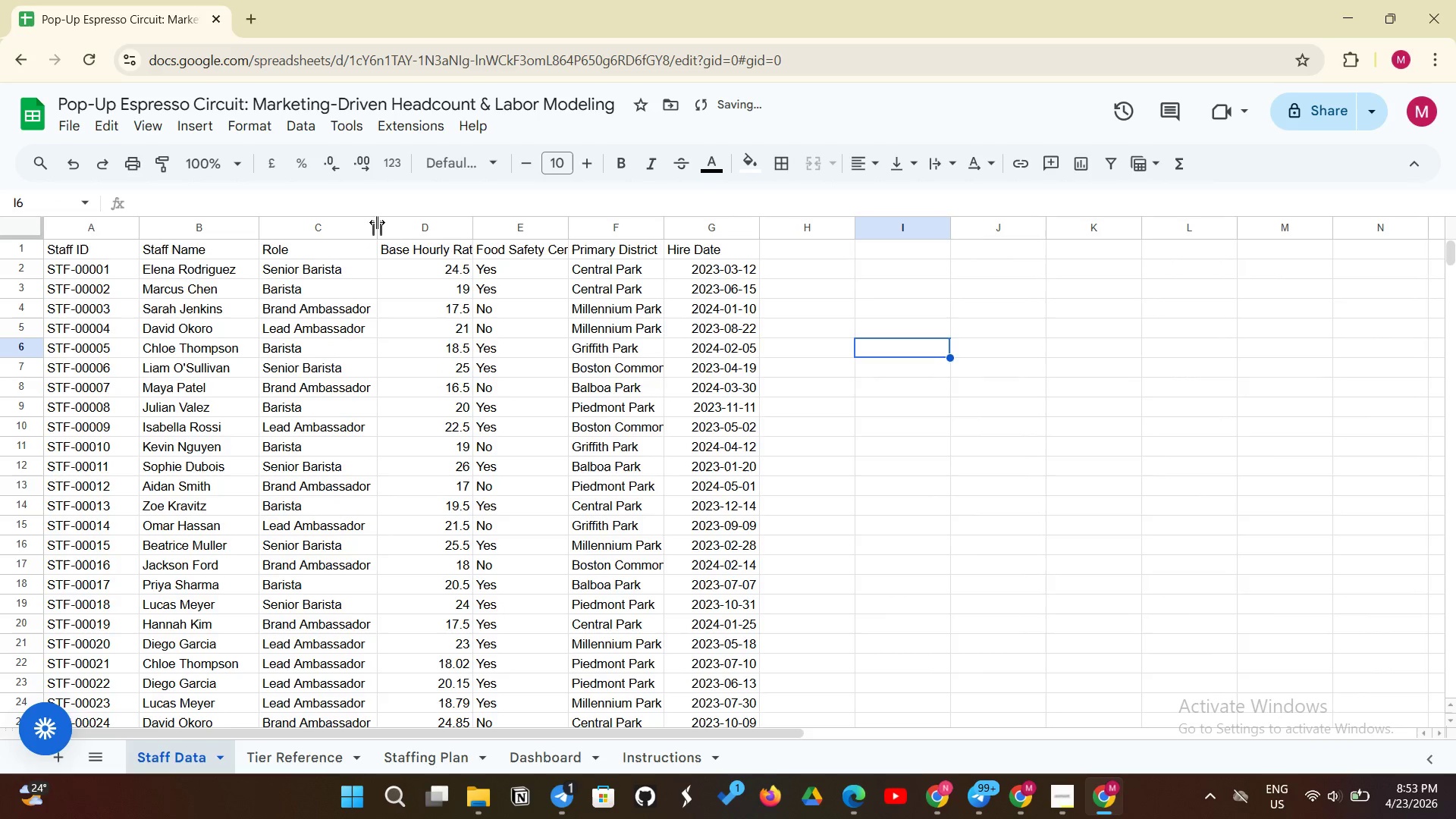 
left_click_drag(start_coordinate=[377, 222], to_coordinate=[391, 218])
 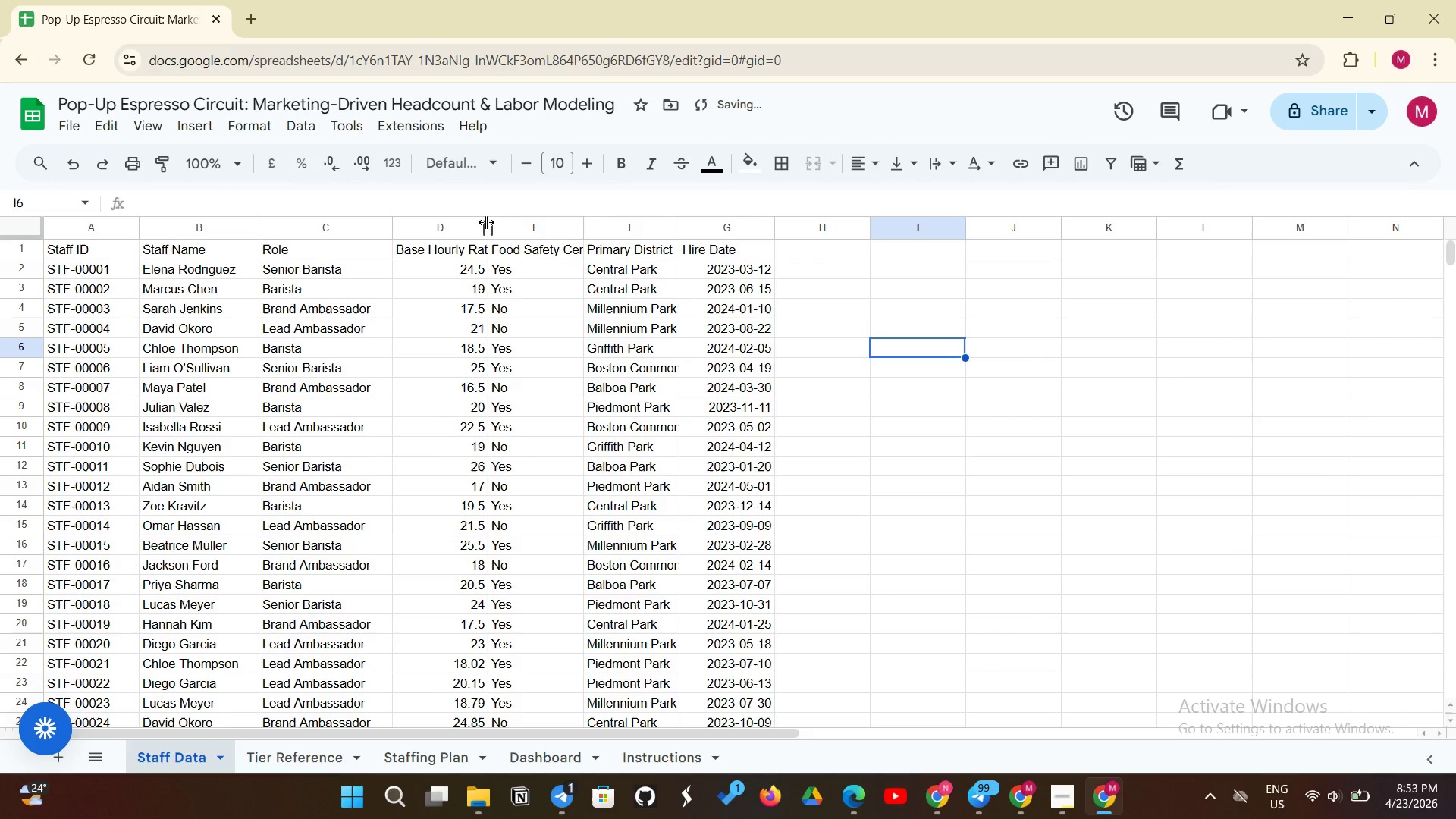 
left_click_drag(start_coordinate=[491, 225], to_coordinate=[504, 224])
 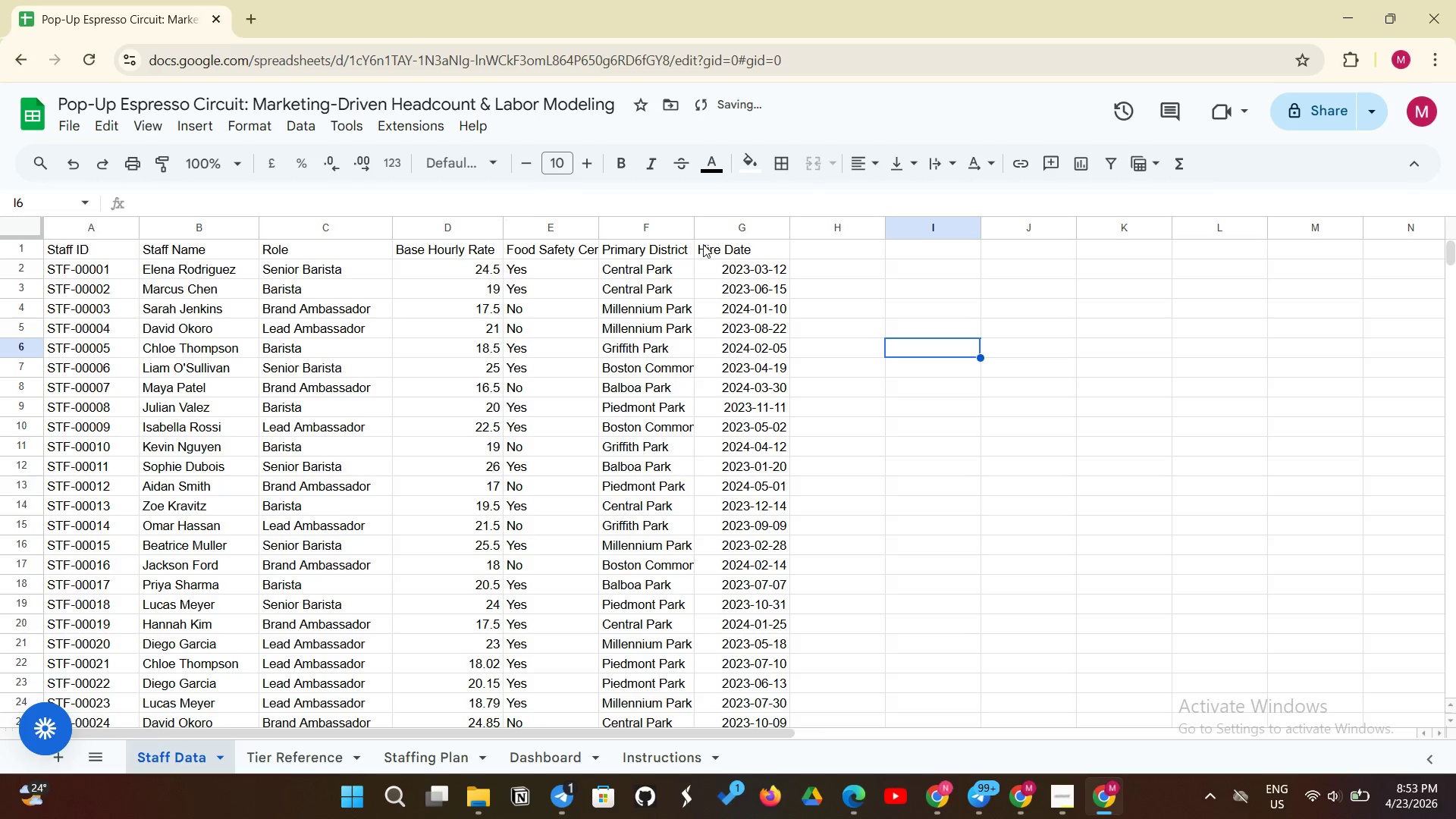 
left_click_drag(start_coordinate=[695, 228], to_coordinate=[715, 221])
 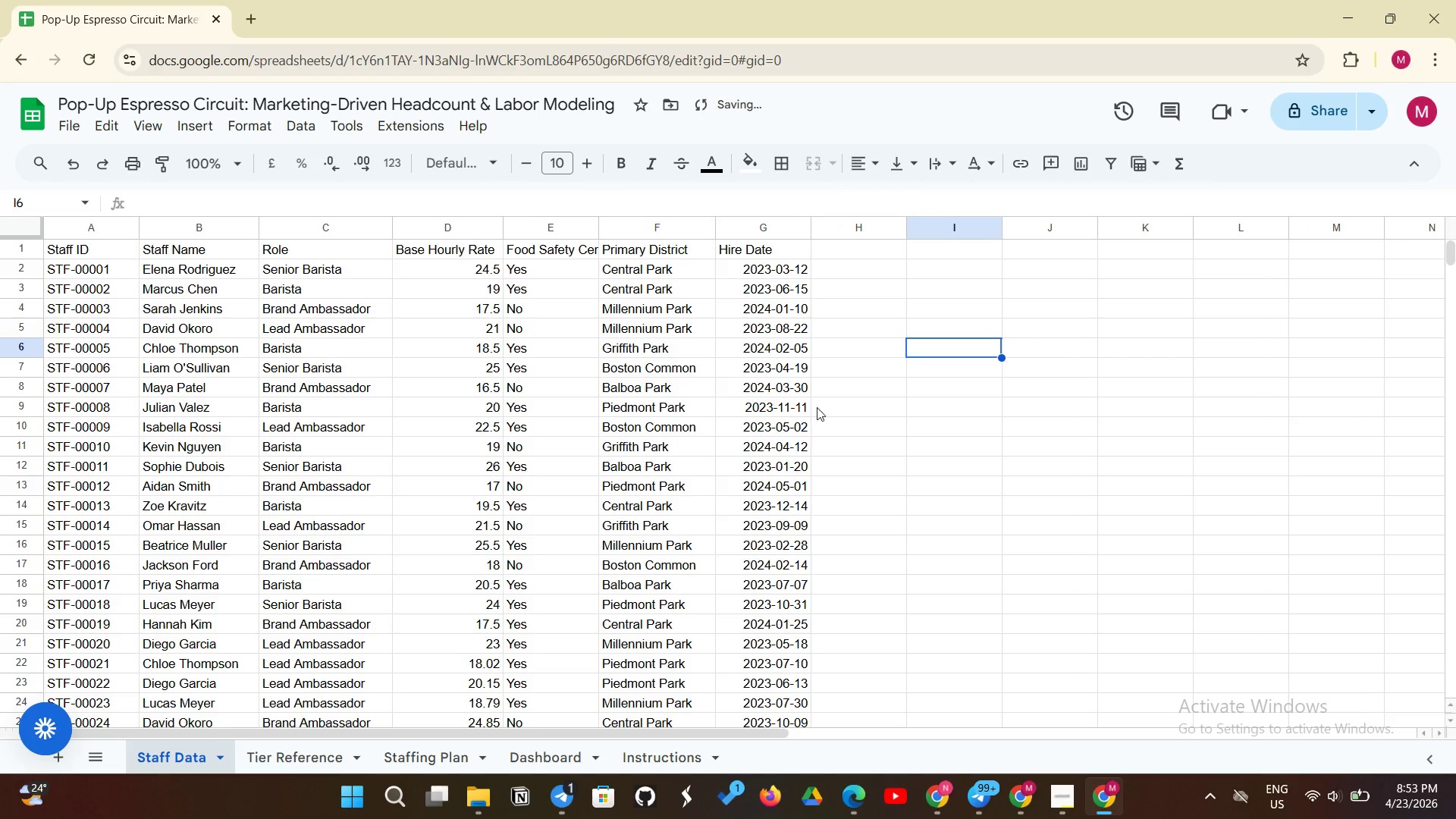 
scroll: coordinate [819, 407], scroll_direction: up, amount: 4.0
 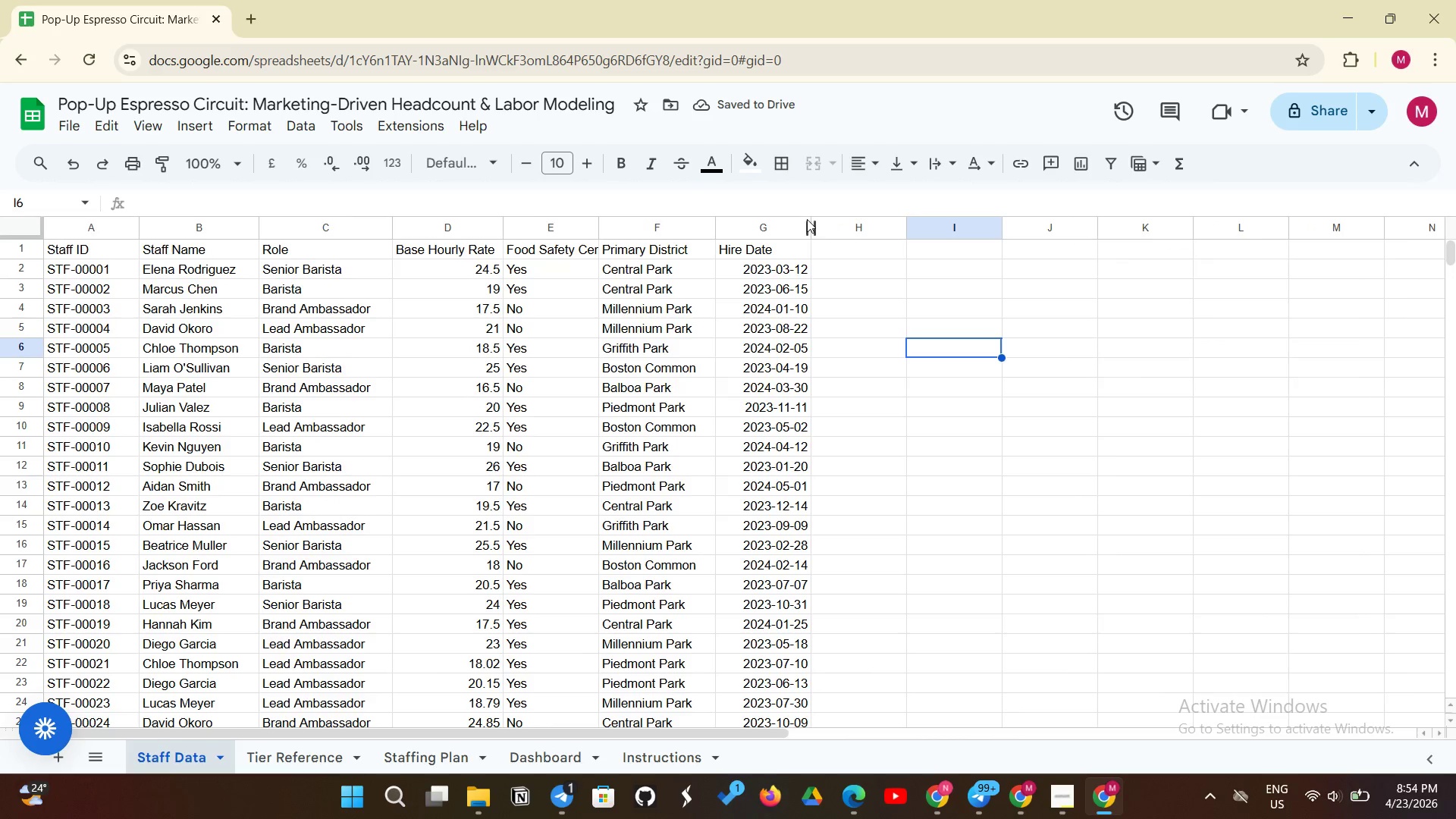 
left_click([807, 219])
 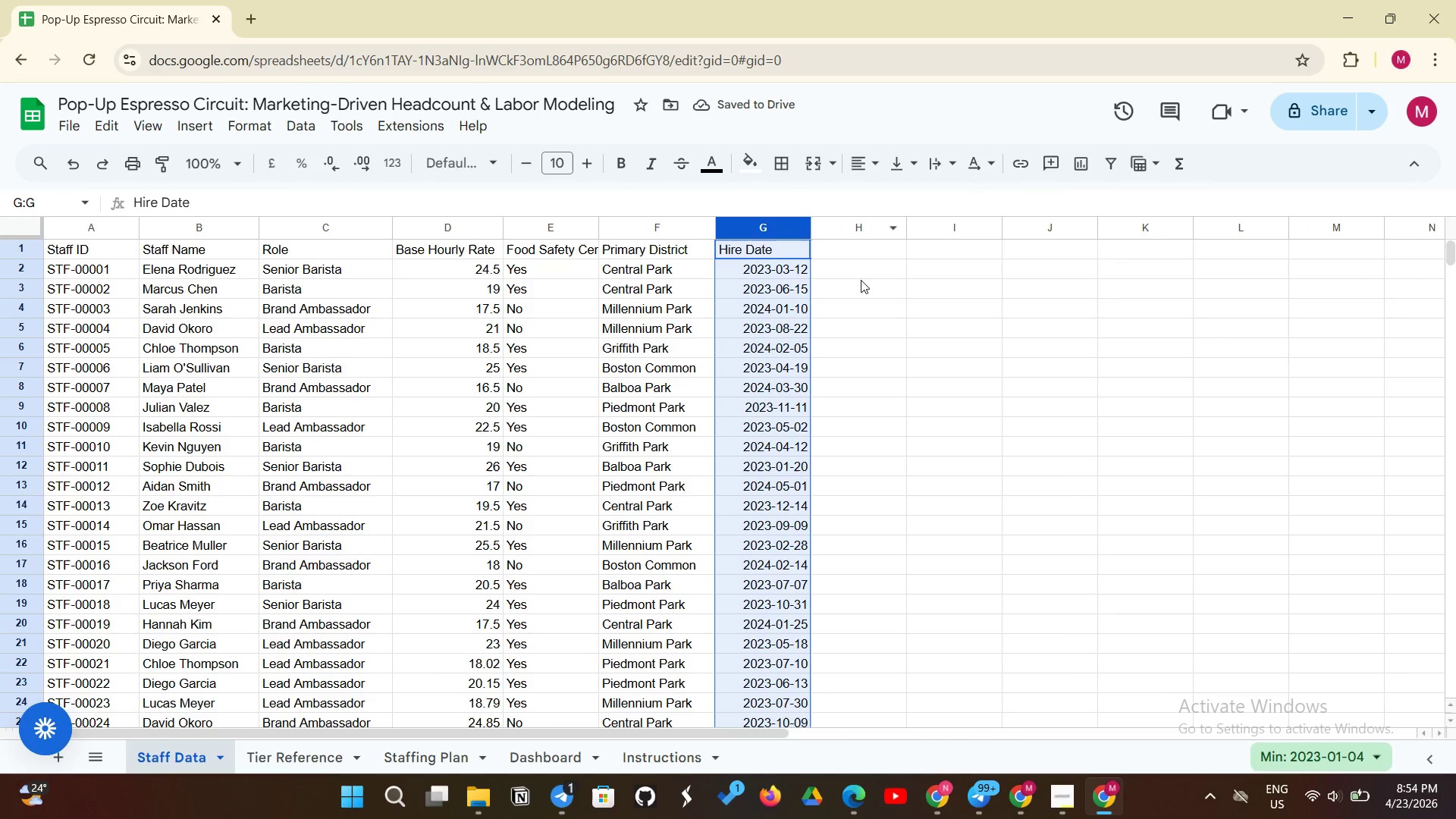 
left_click([861, 283])
 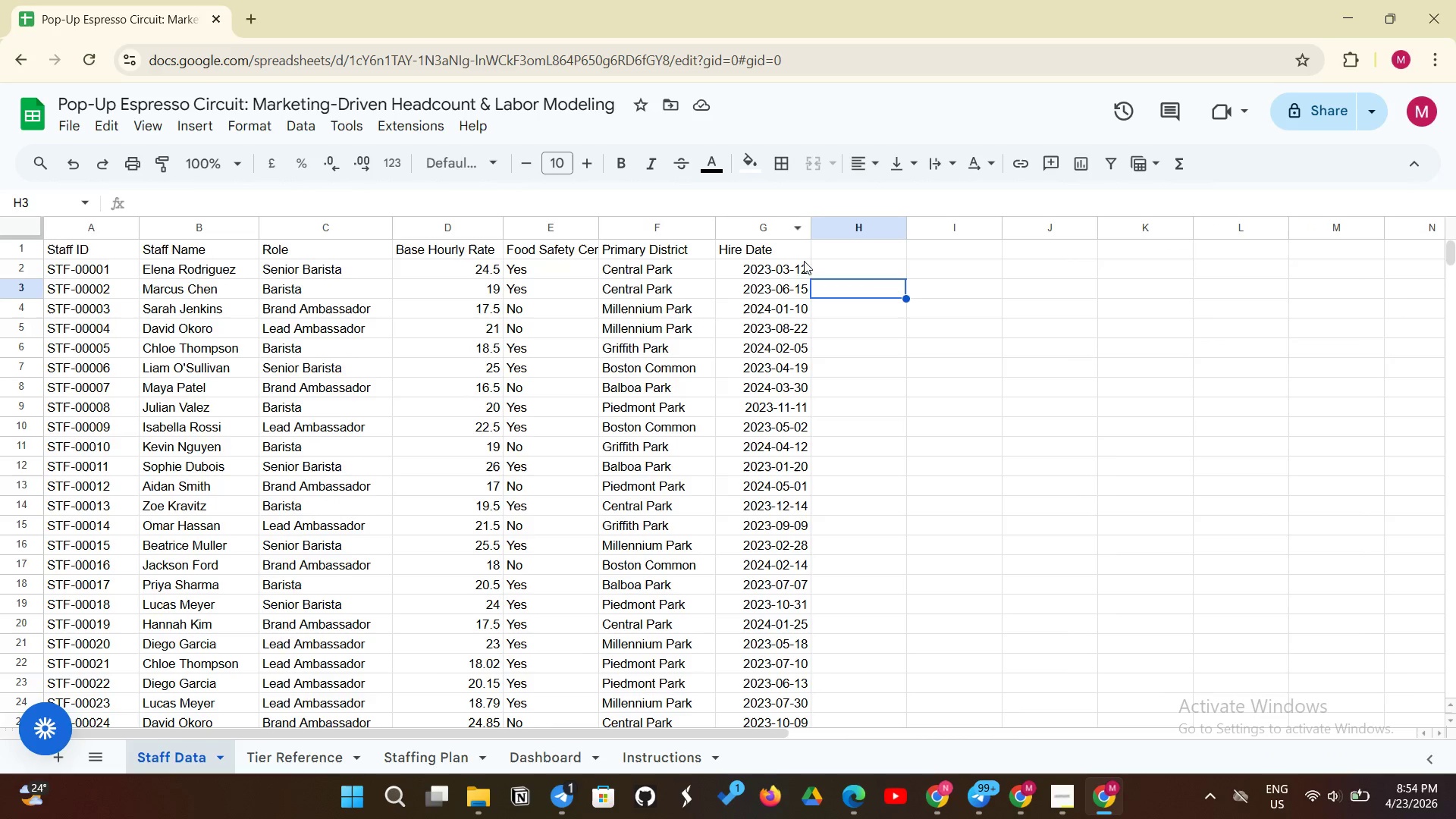 
left_click([799, 286])
 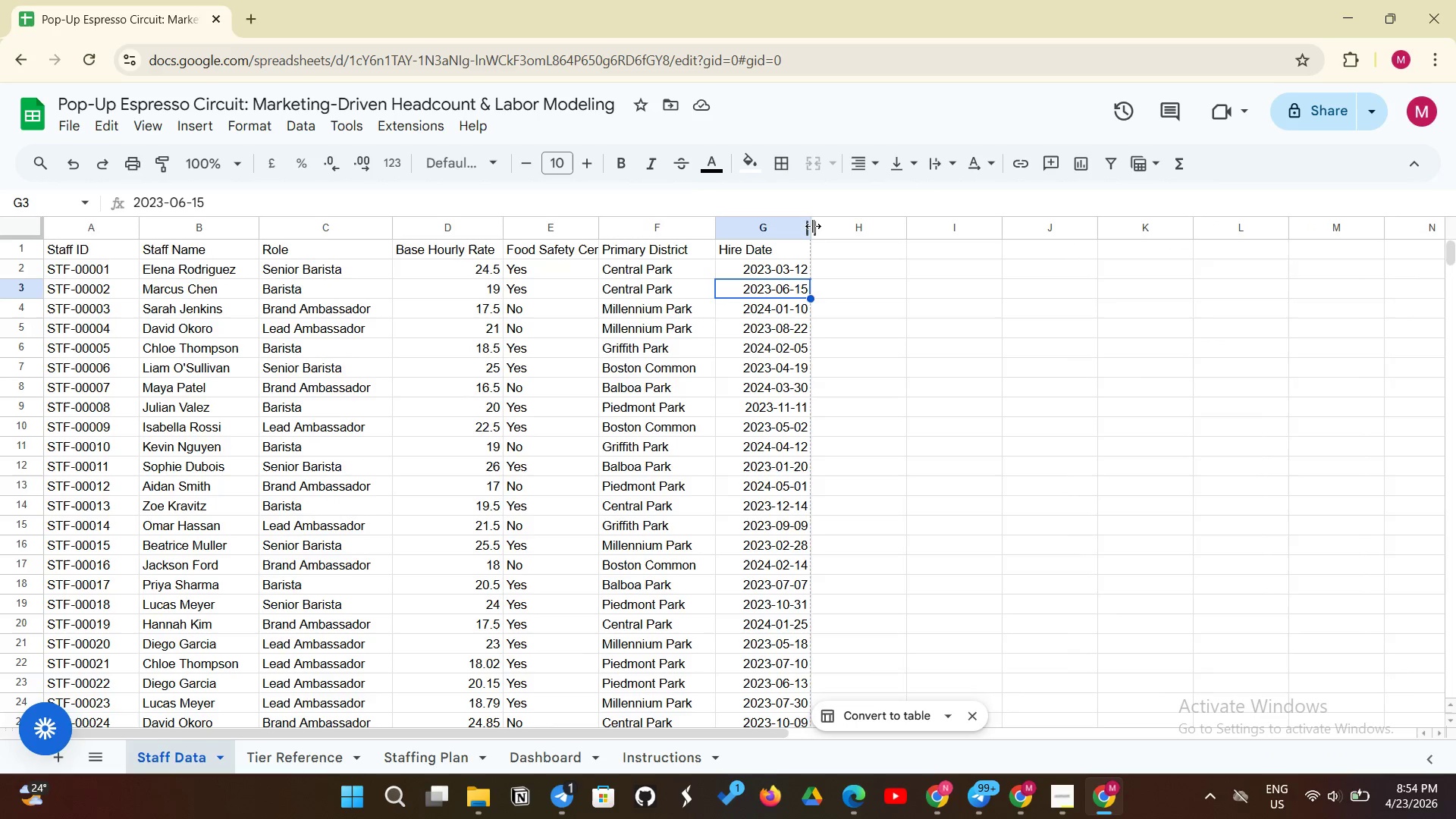 
left_click_drag(start_coordinate=[813, 226], to_coordinate=[837, 223])
 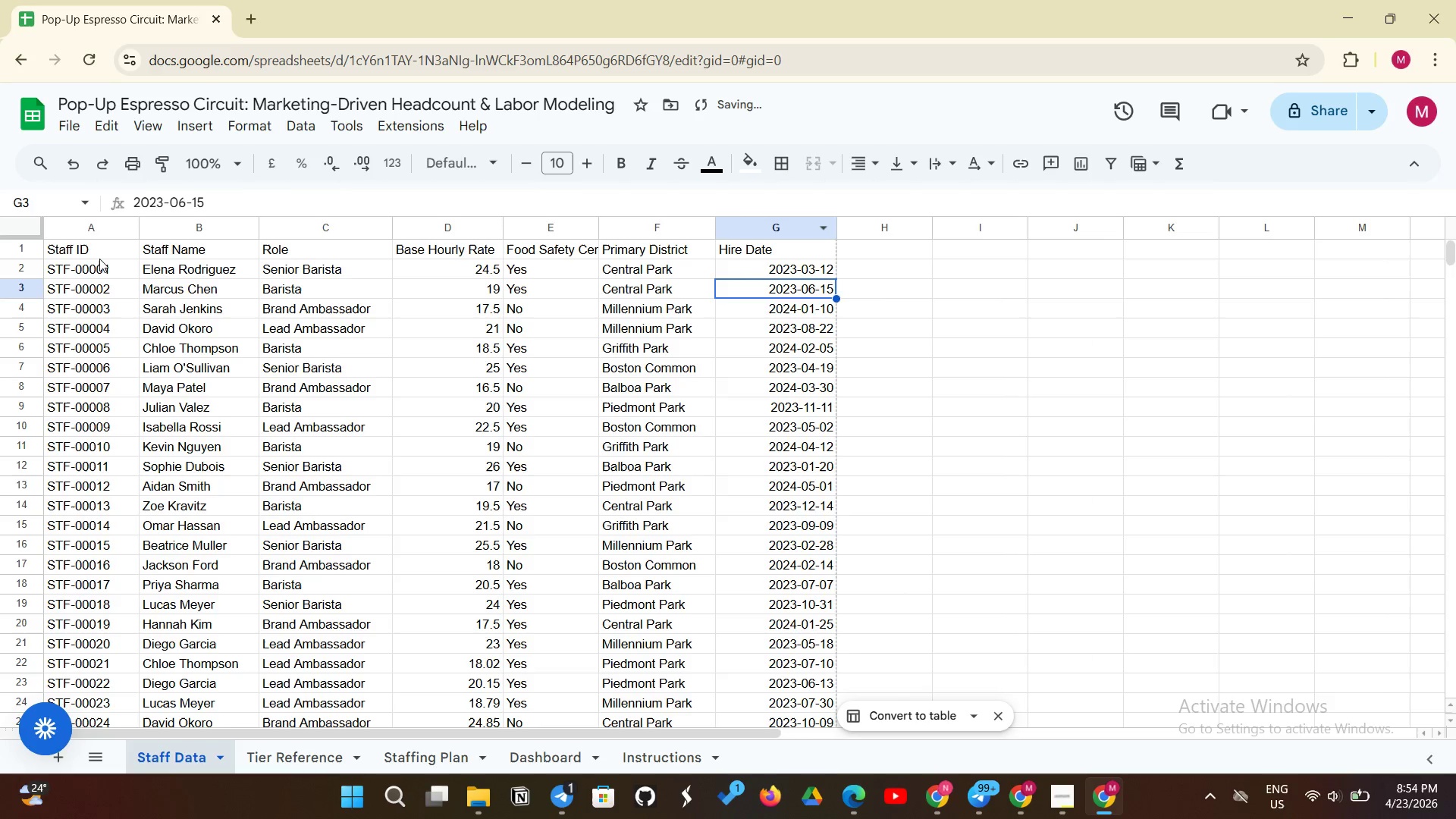 
left_click([99, 259])
 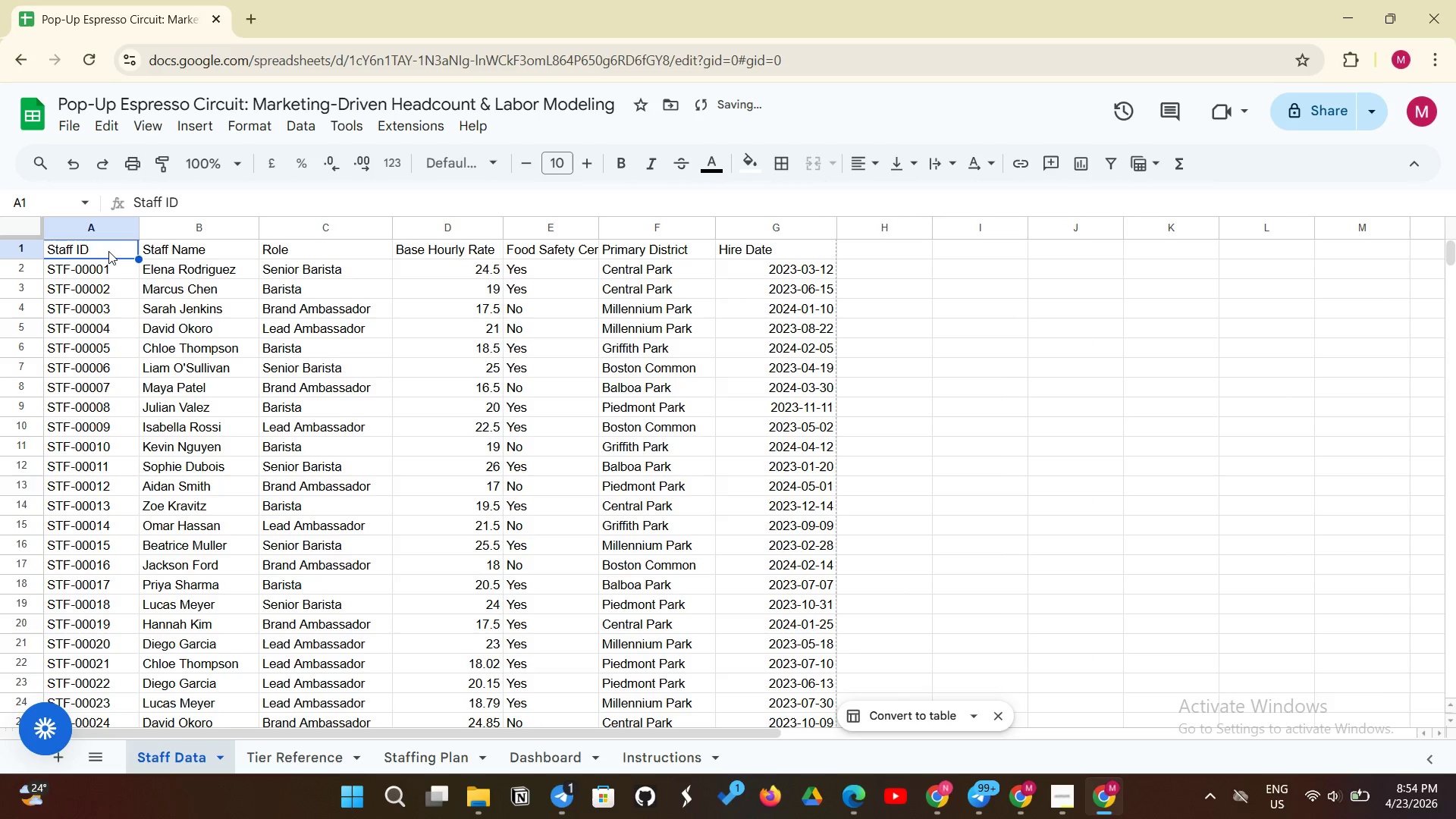 
left_click_drag(start_coordinate=[108, 251], to_coordinate=[815, 429])
 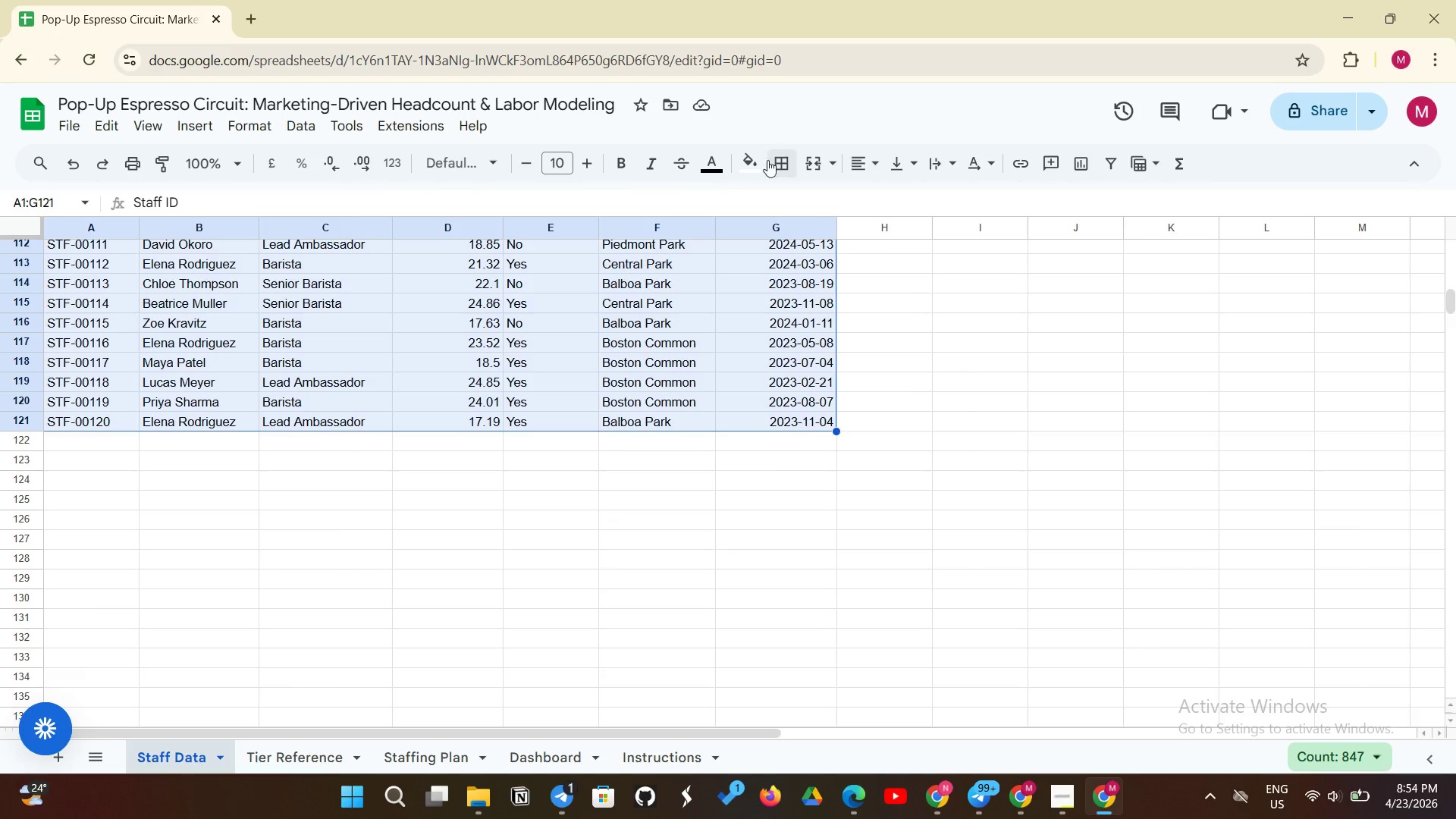 
left_click([770, 161])
 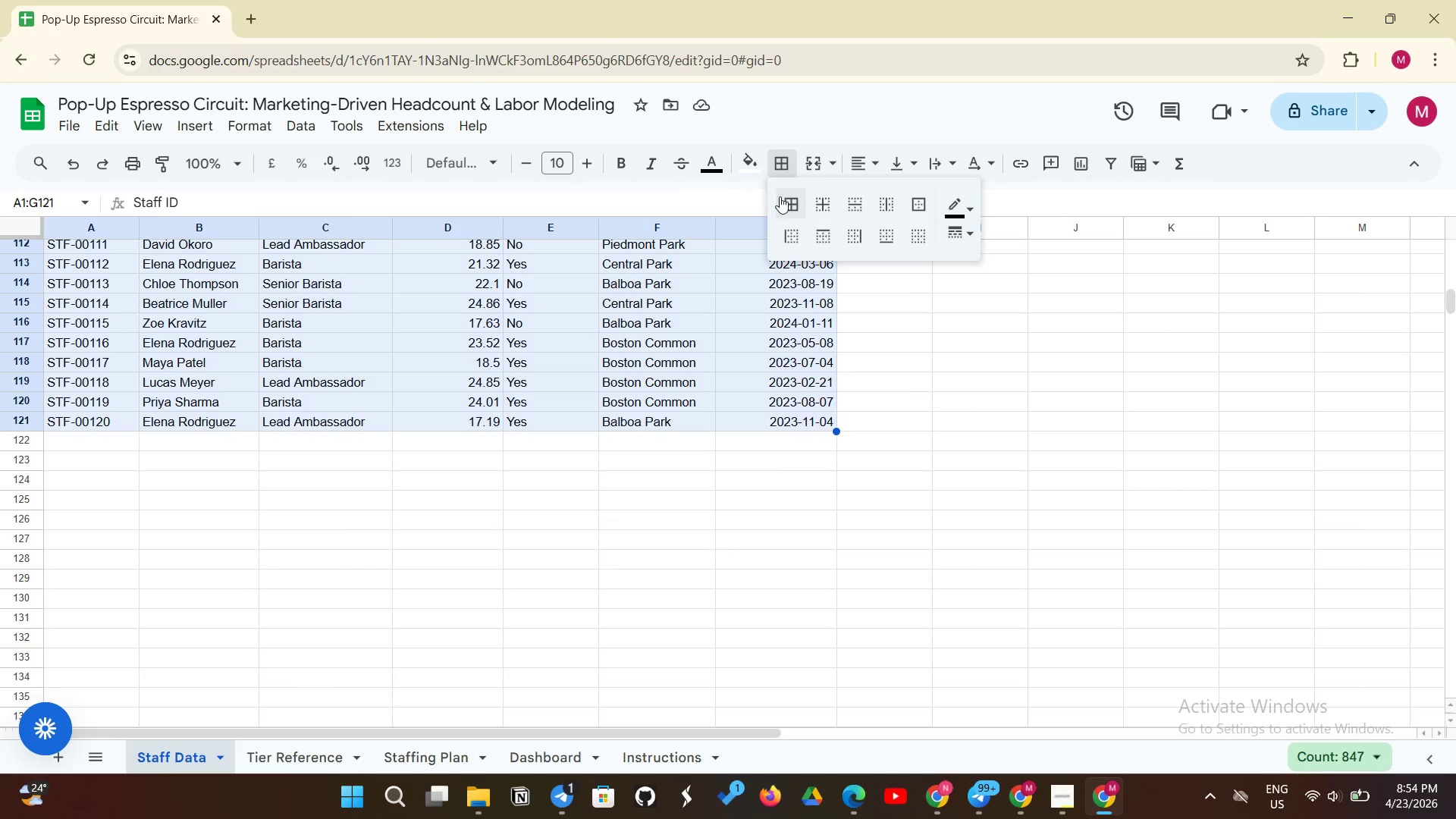 
left_click([780, 198])
 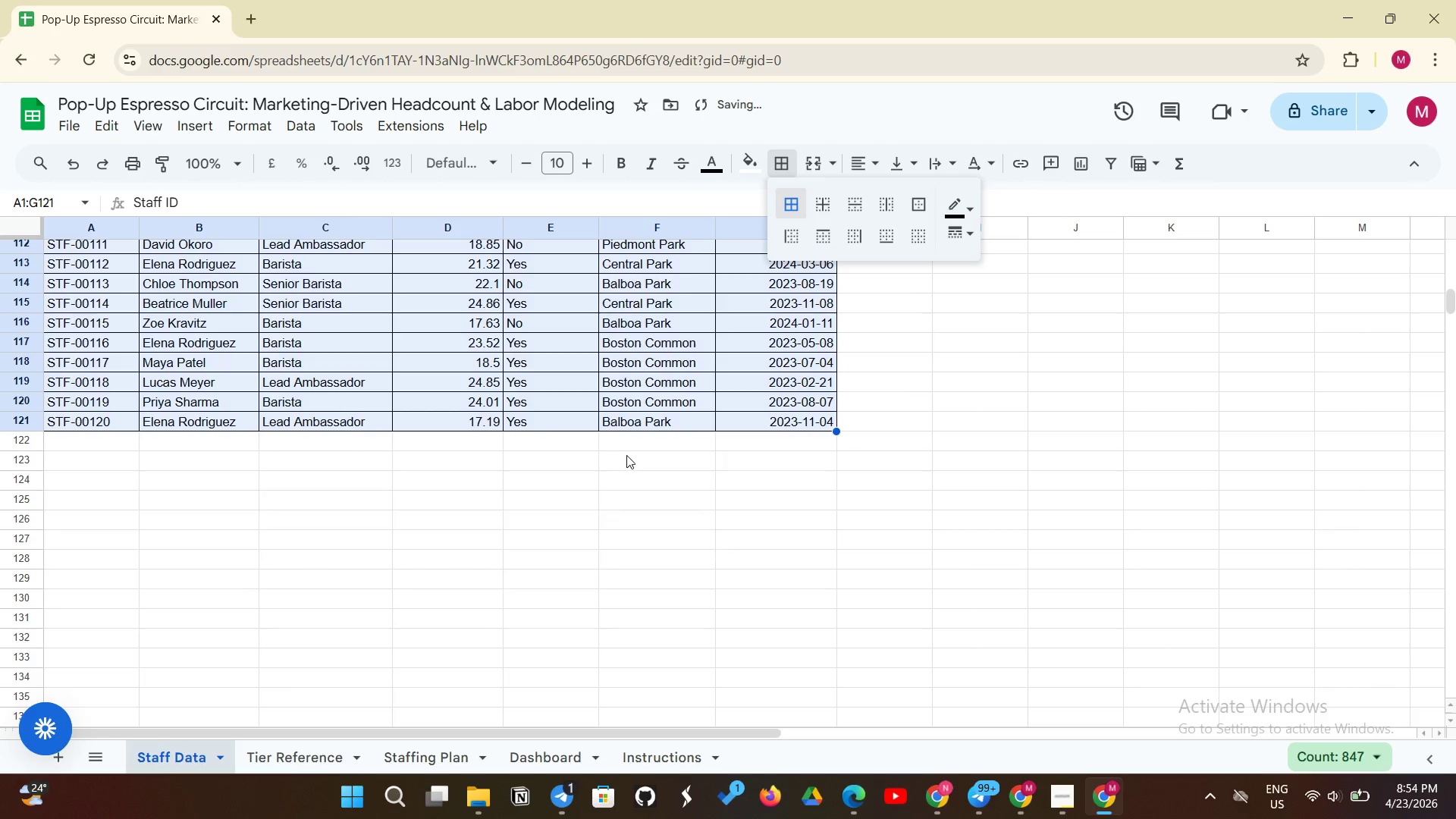 
scroll: coordinate [626, 455], scroll_direction: up, amount: 40.0
 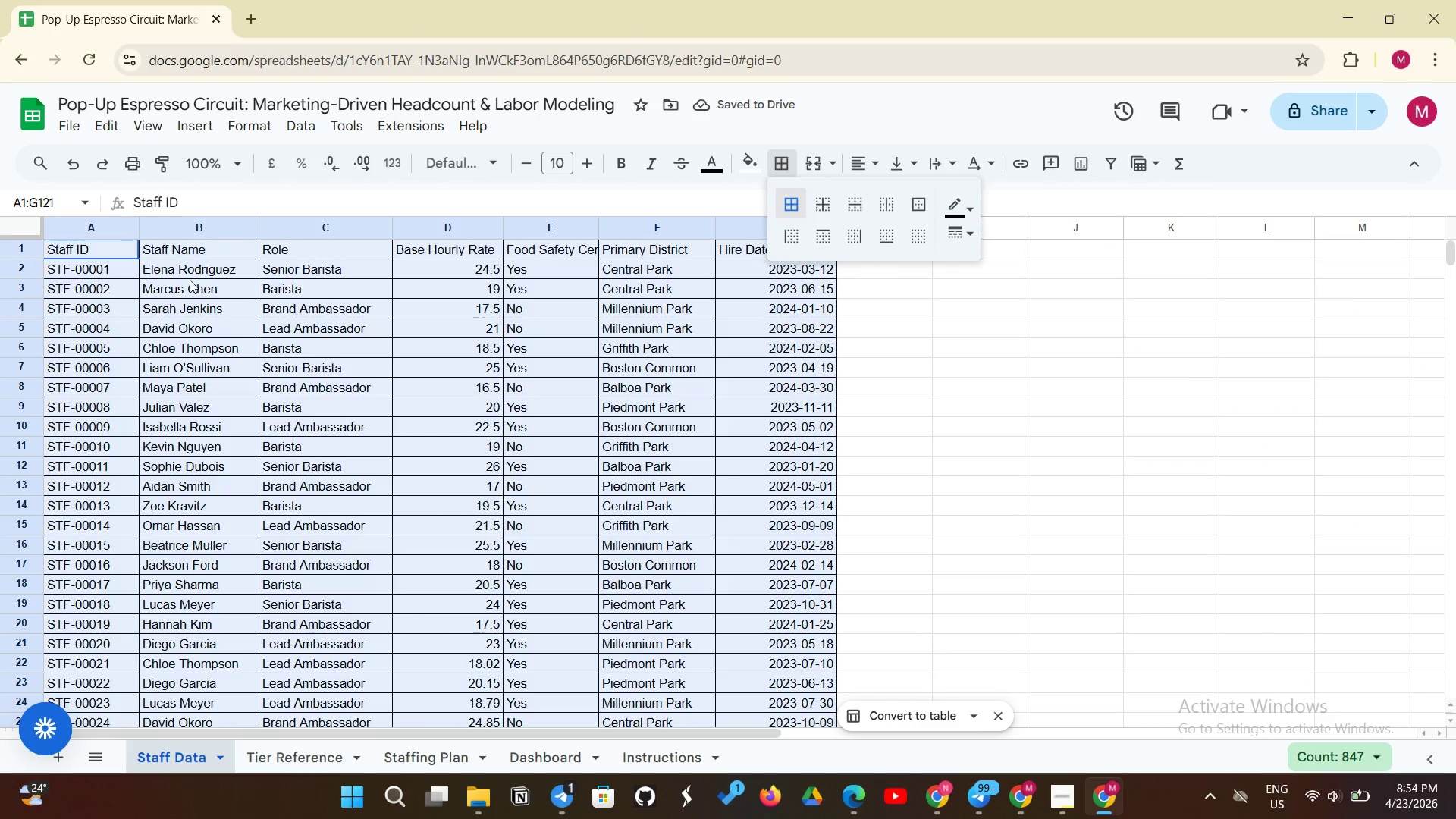 
left_click([190, 281])
 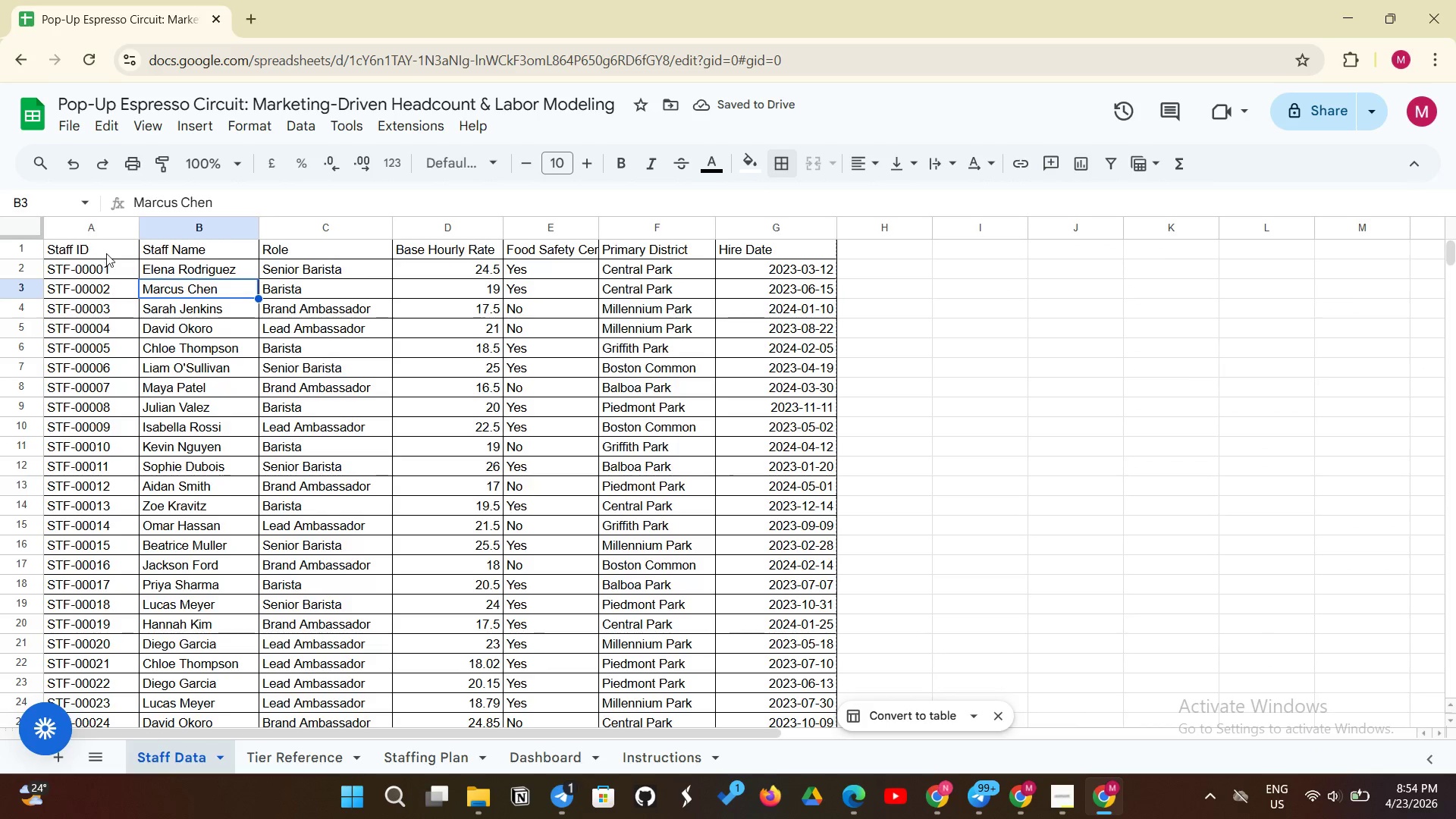 
left_click([106, 253])
 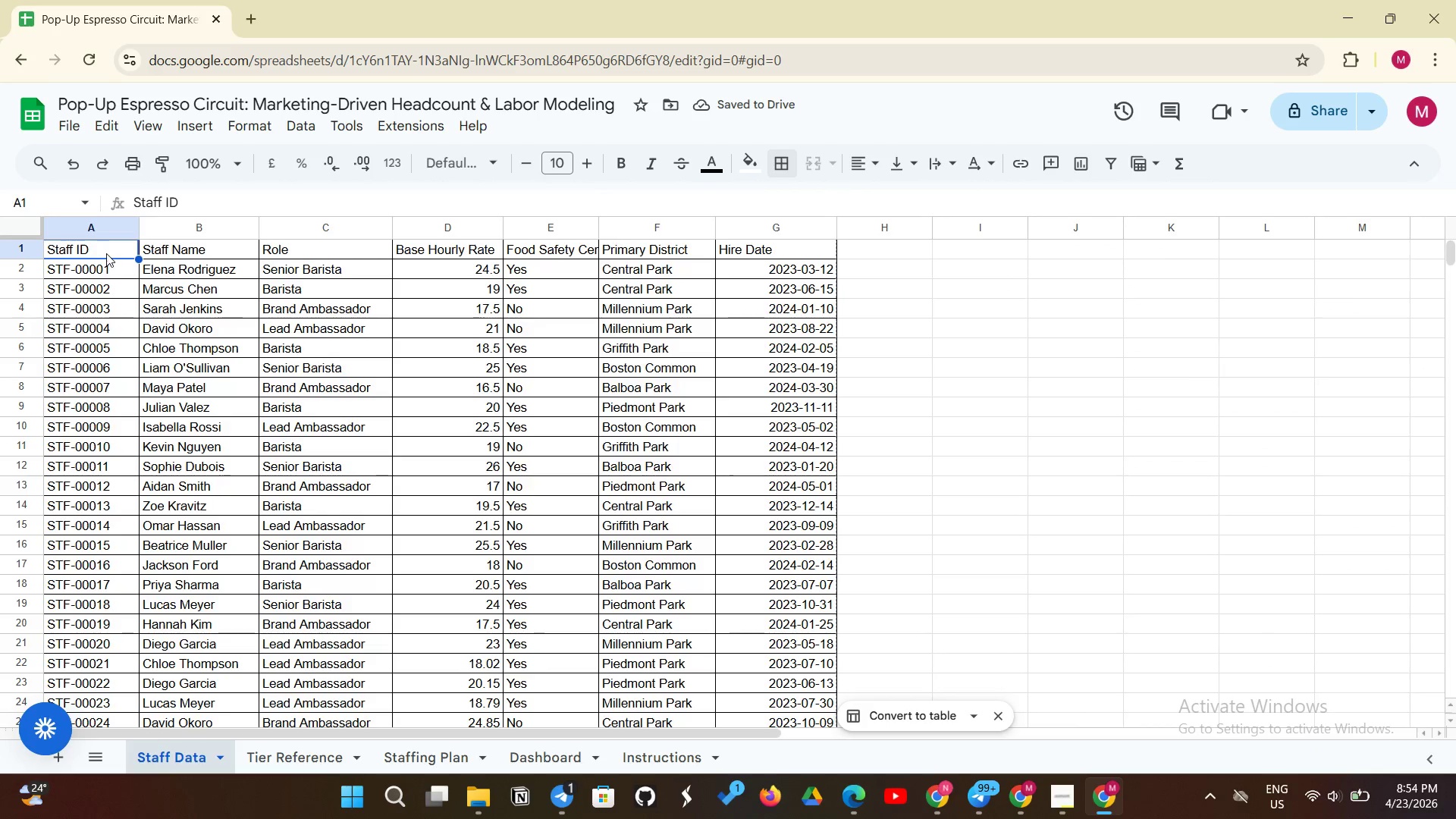 
left_click_drag(start_coordinate=[106, 253], to_coordinate=[796, 256])
 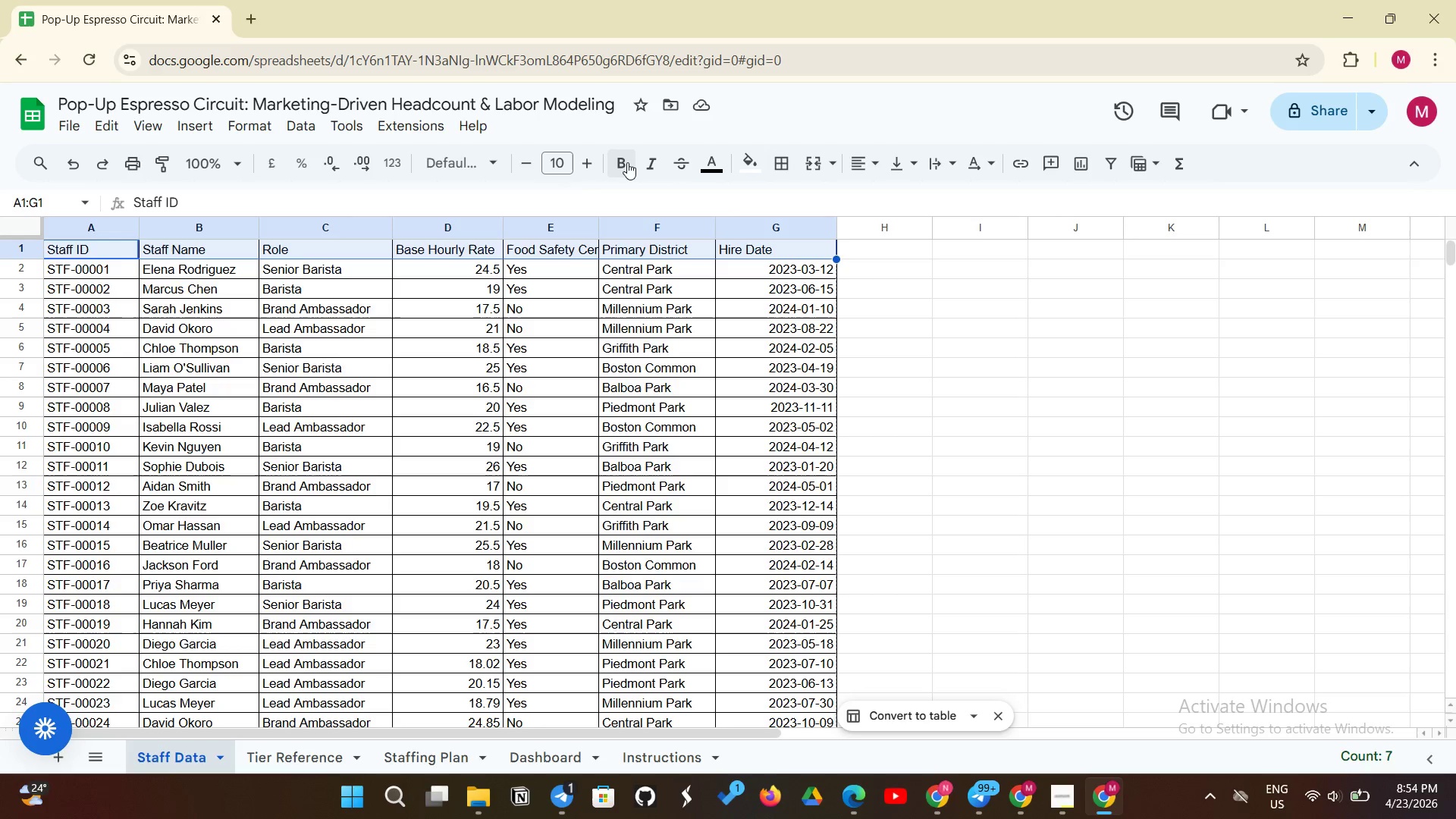 
left_click([627, 162])
 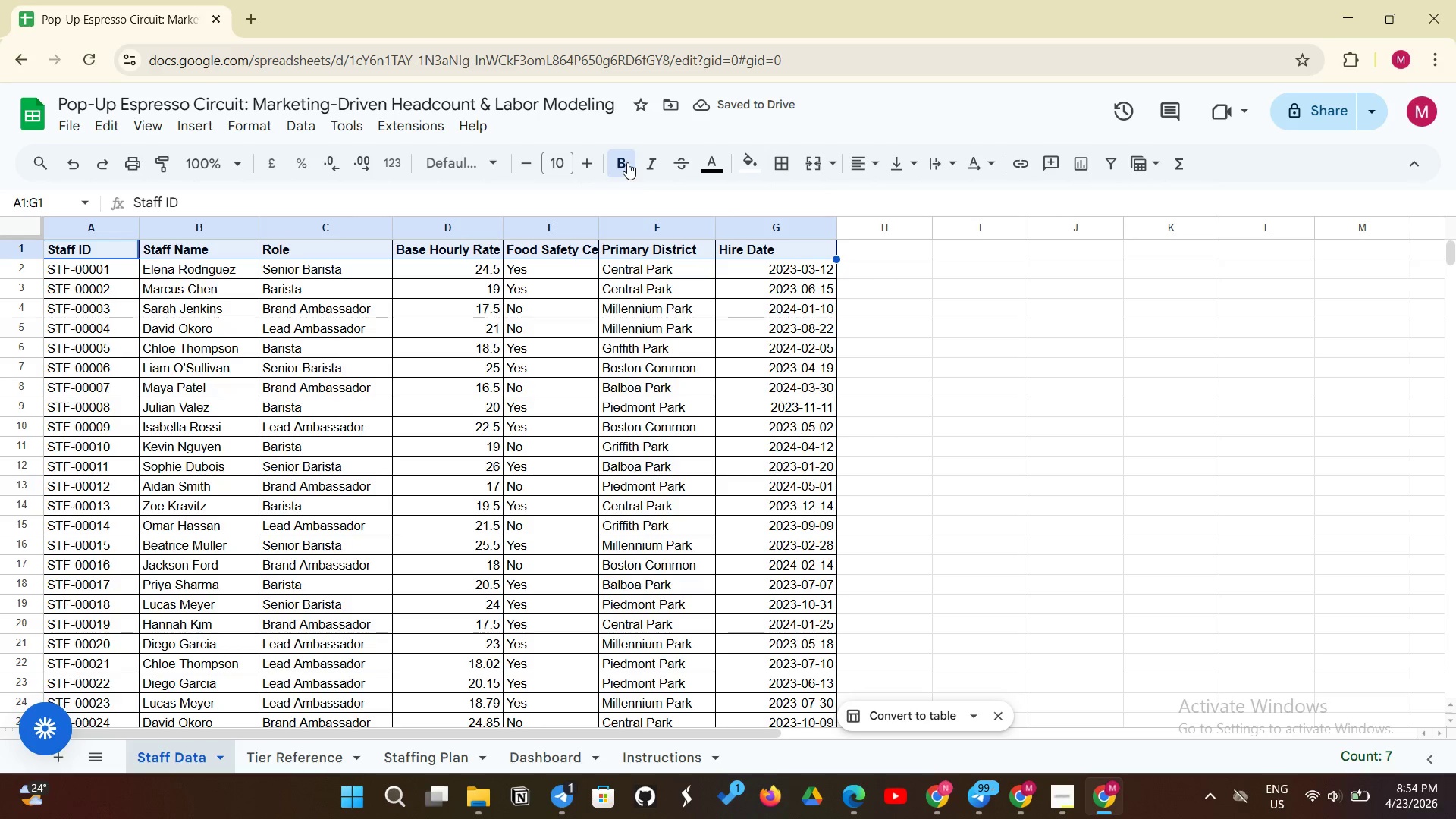 
key(Control+Shift+E)
 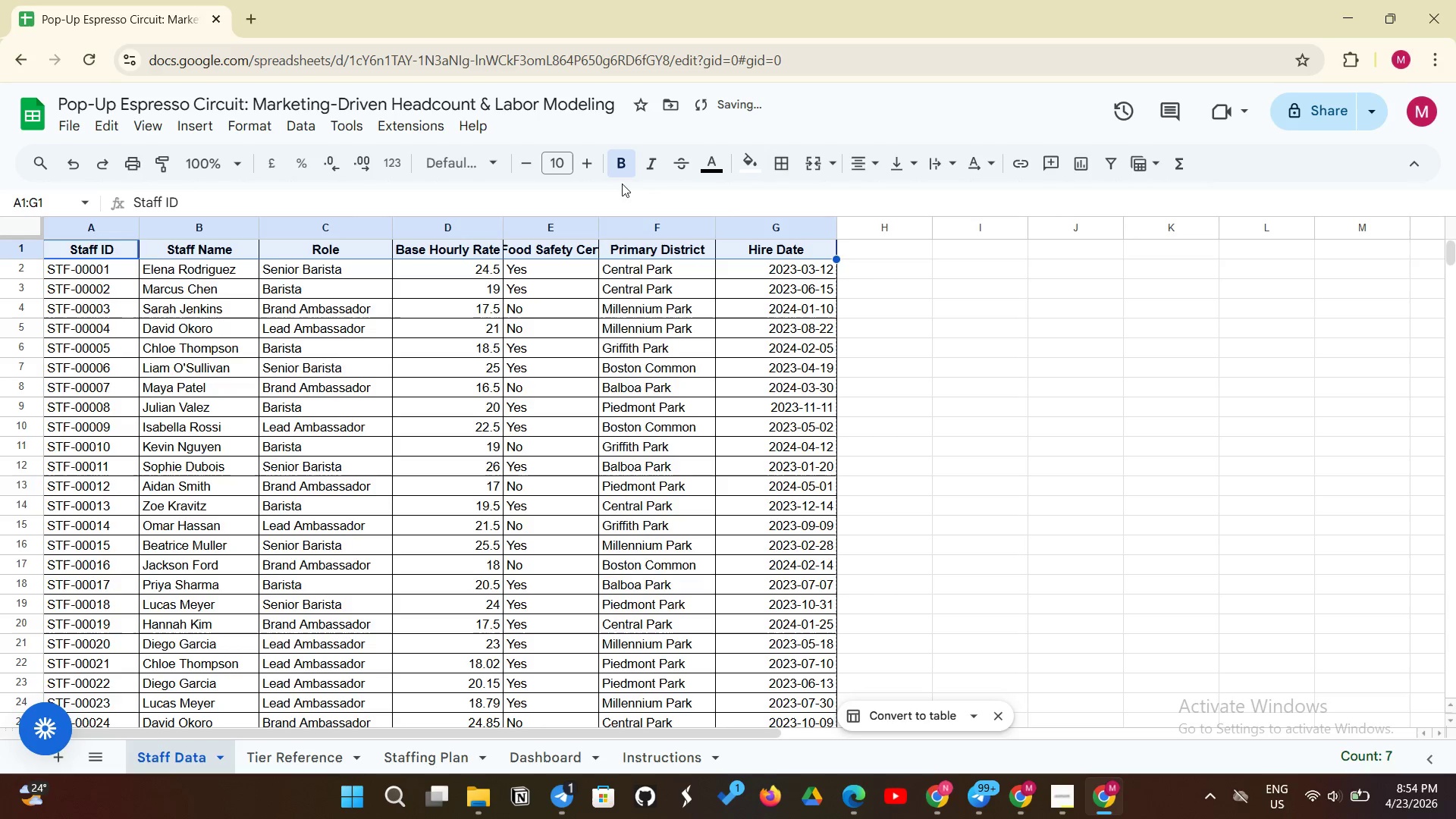 
left_click([990, 342])
 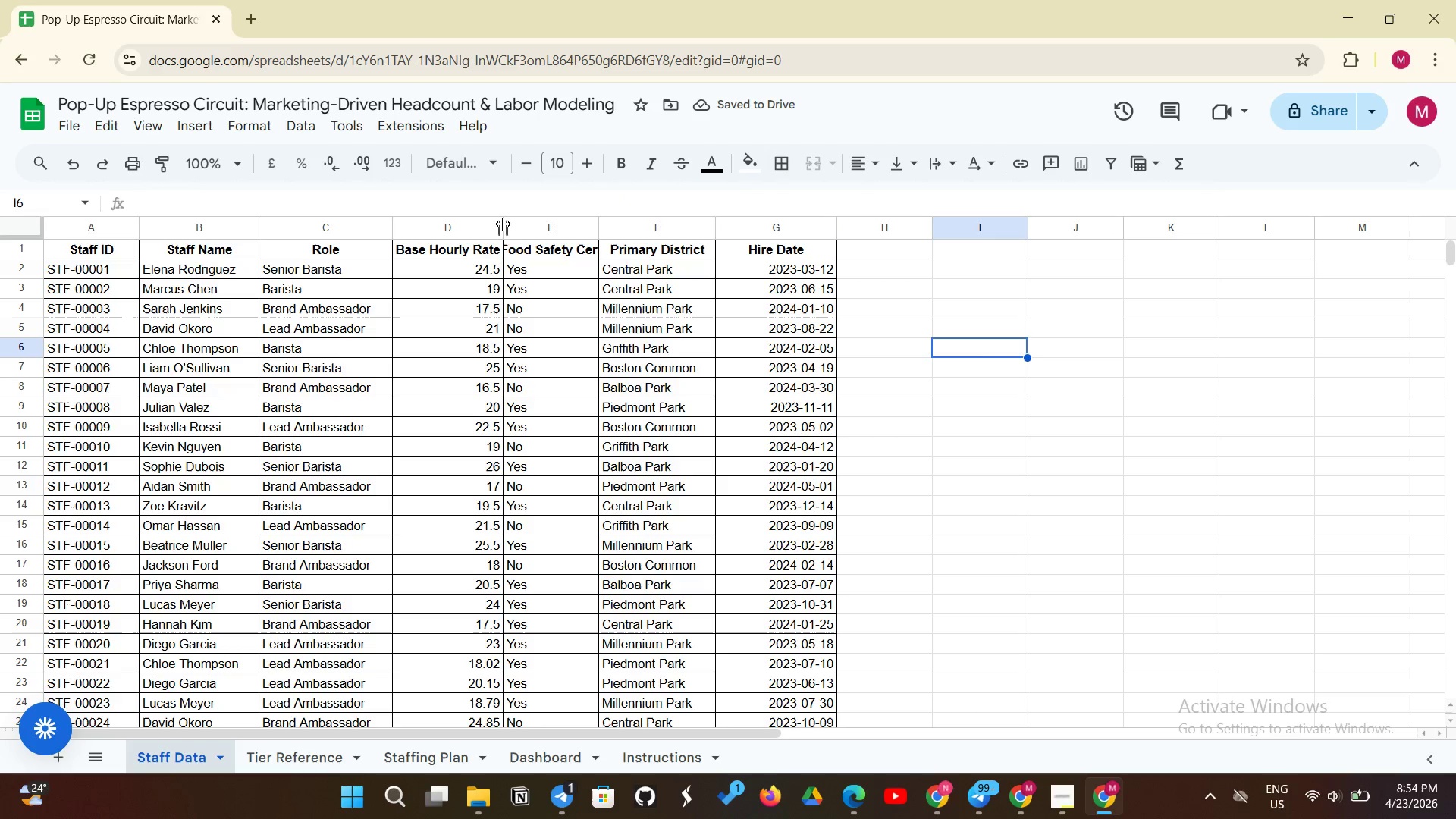 
left_click_drag(start_coordinate=[503, 224], to_coordinate=[521, 220])
 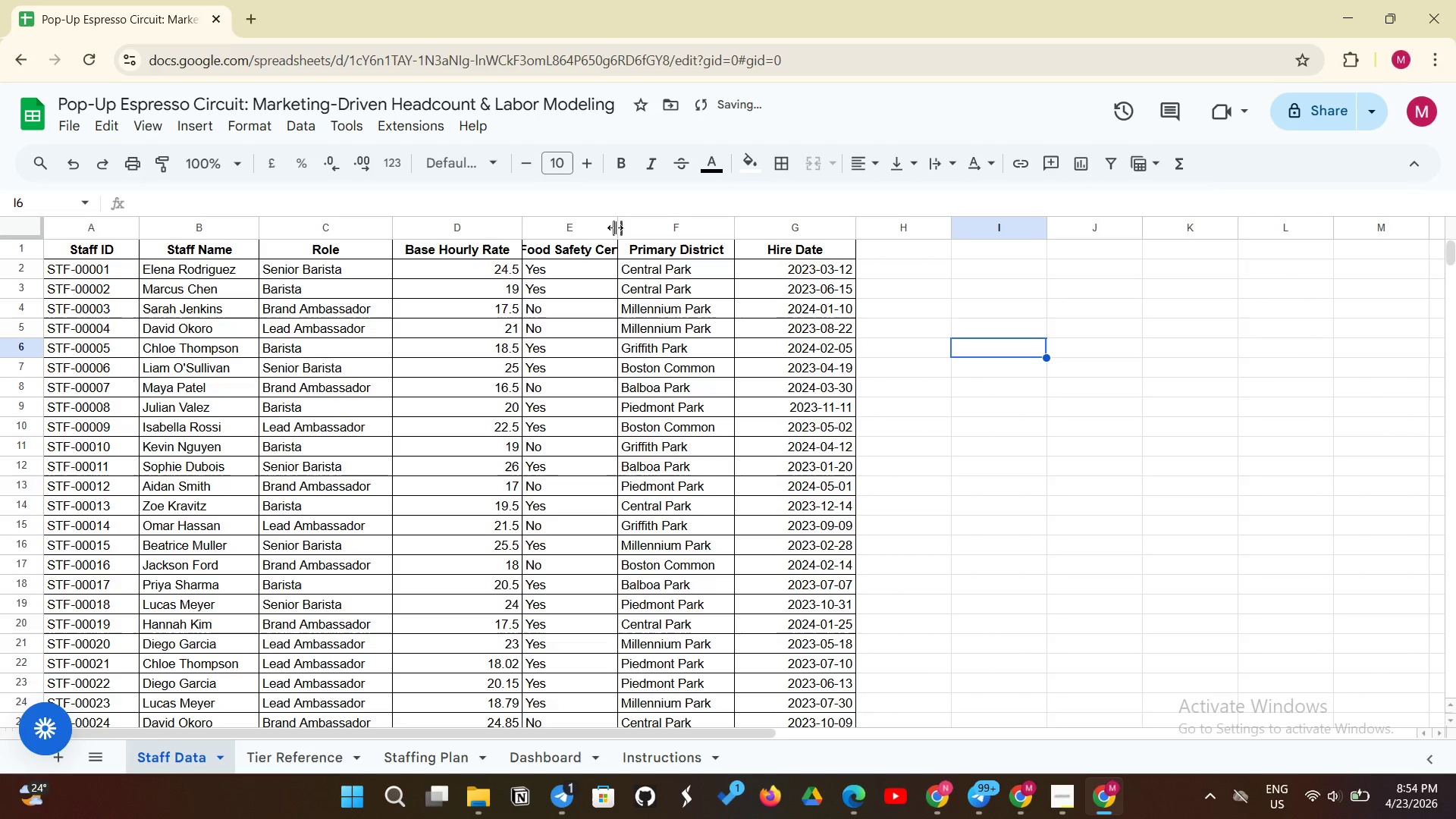 
left_click_drag(start_coordinate=[615, 228], to_coordinate=[635, 224])
 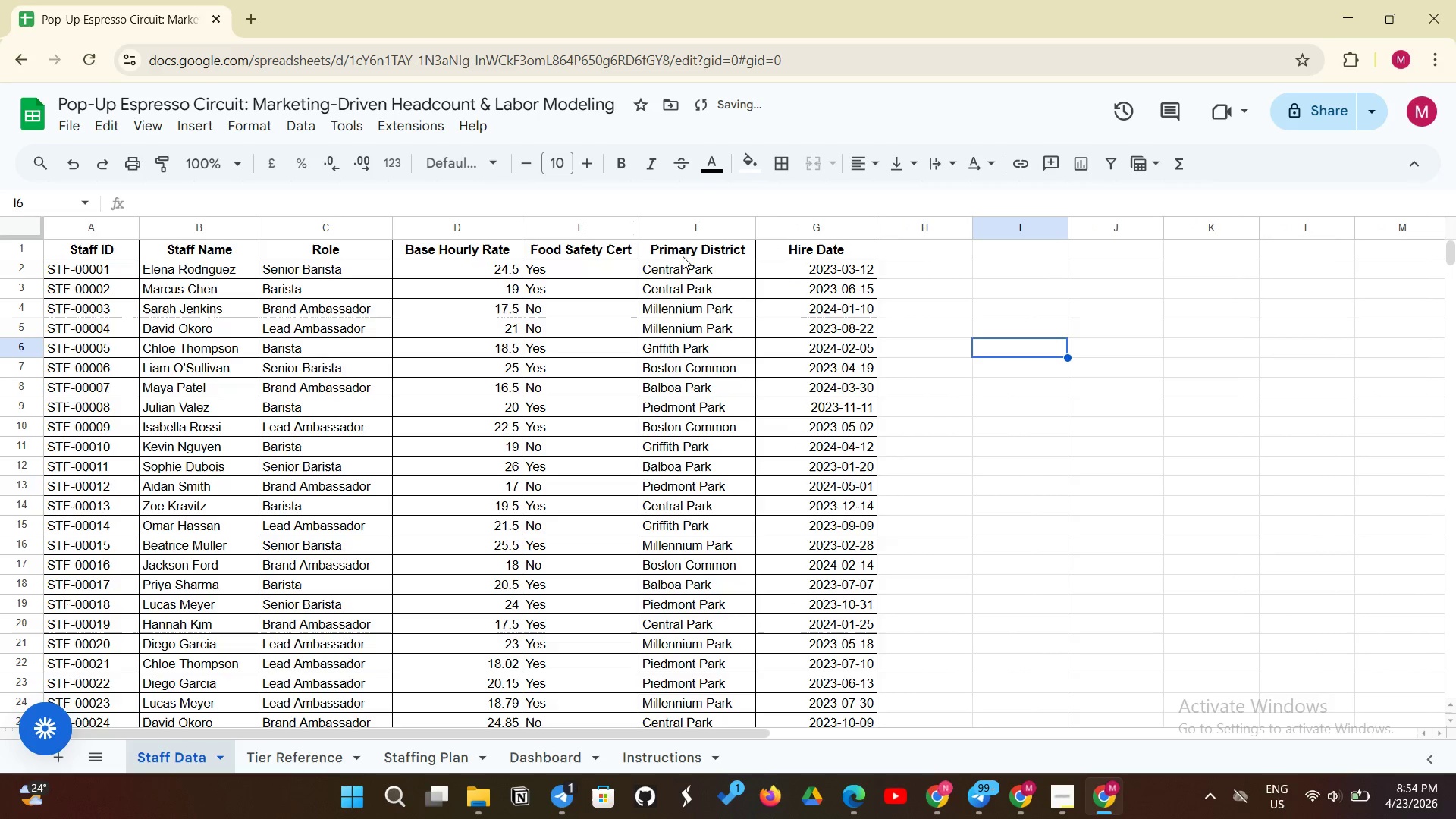 
left_click([711, 246])
 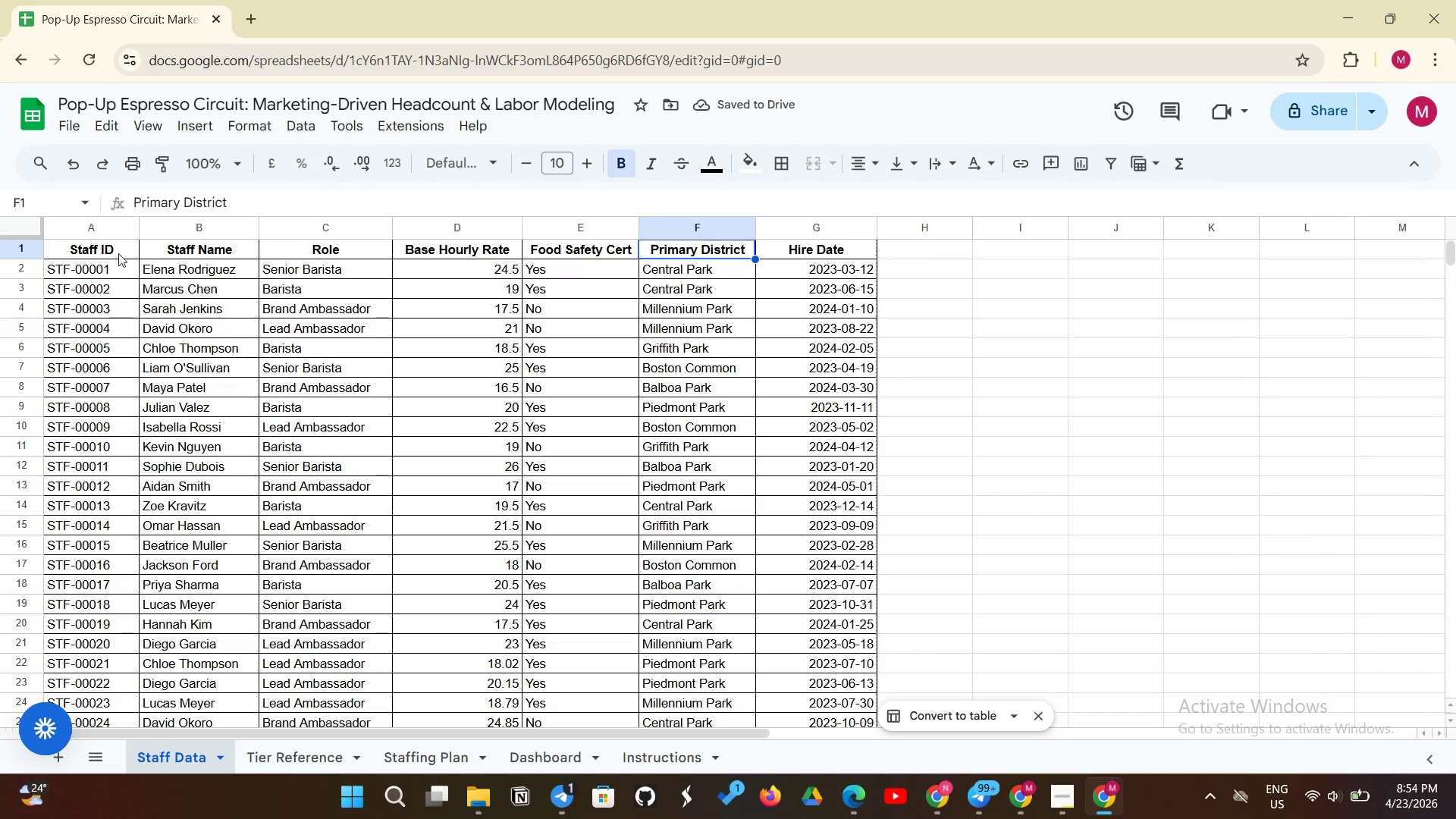 
left_click_drag(start_coordinate=[124, 252], to_coordinate=[746, 240])
 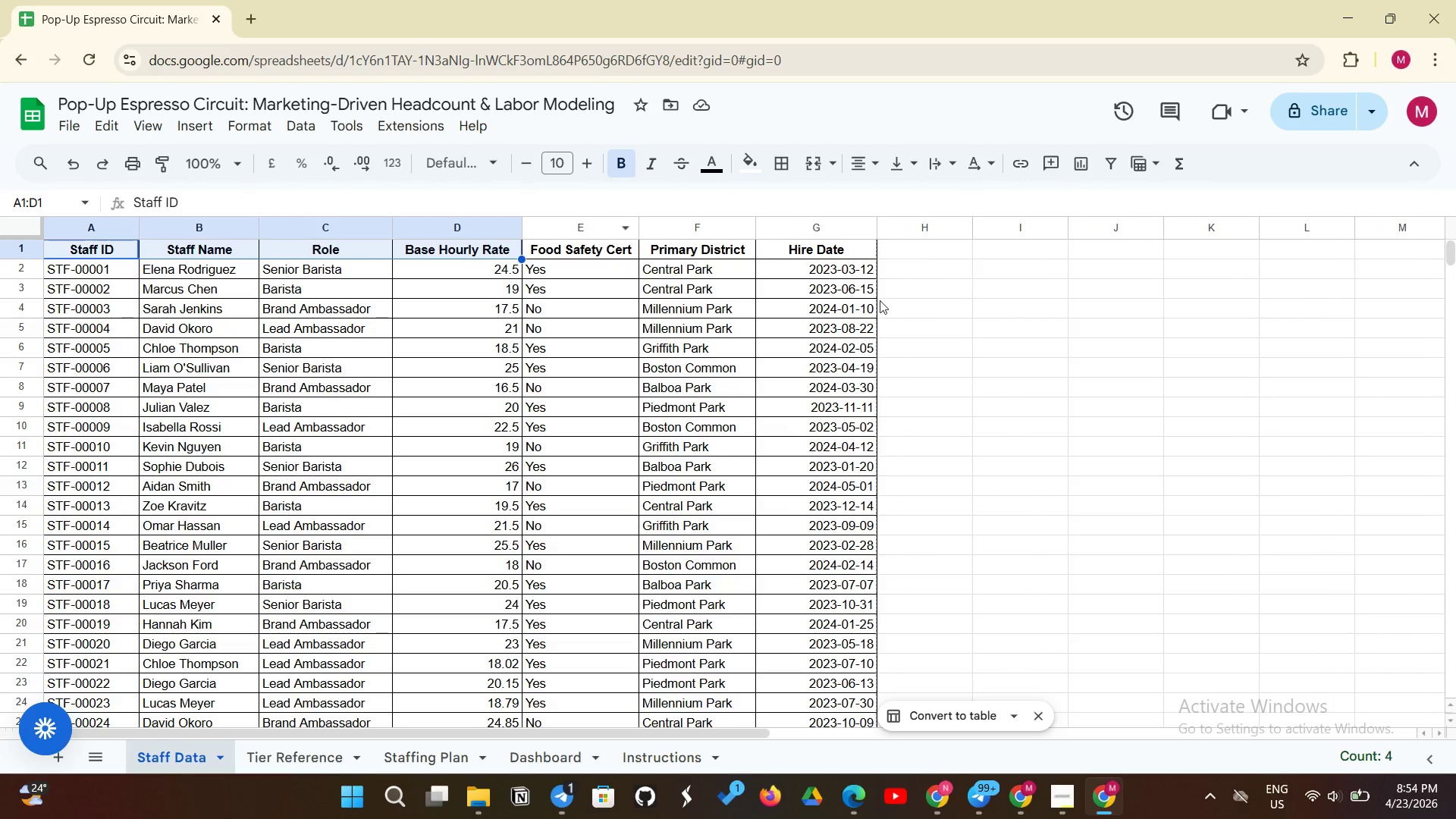 
left_click([907, 306])
 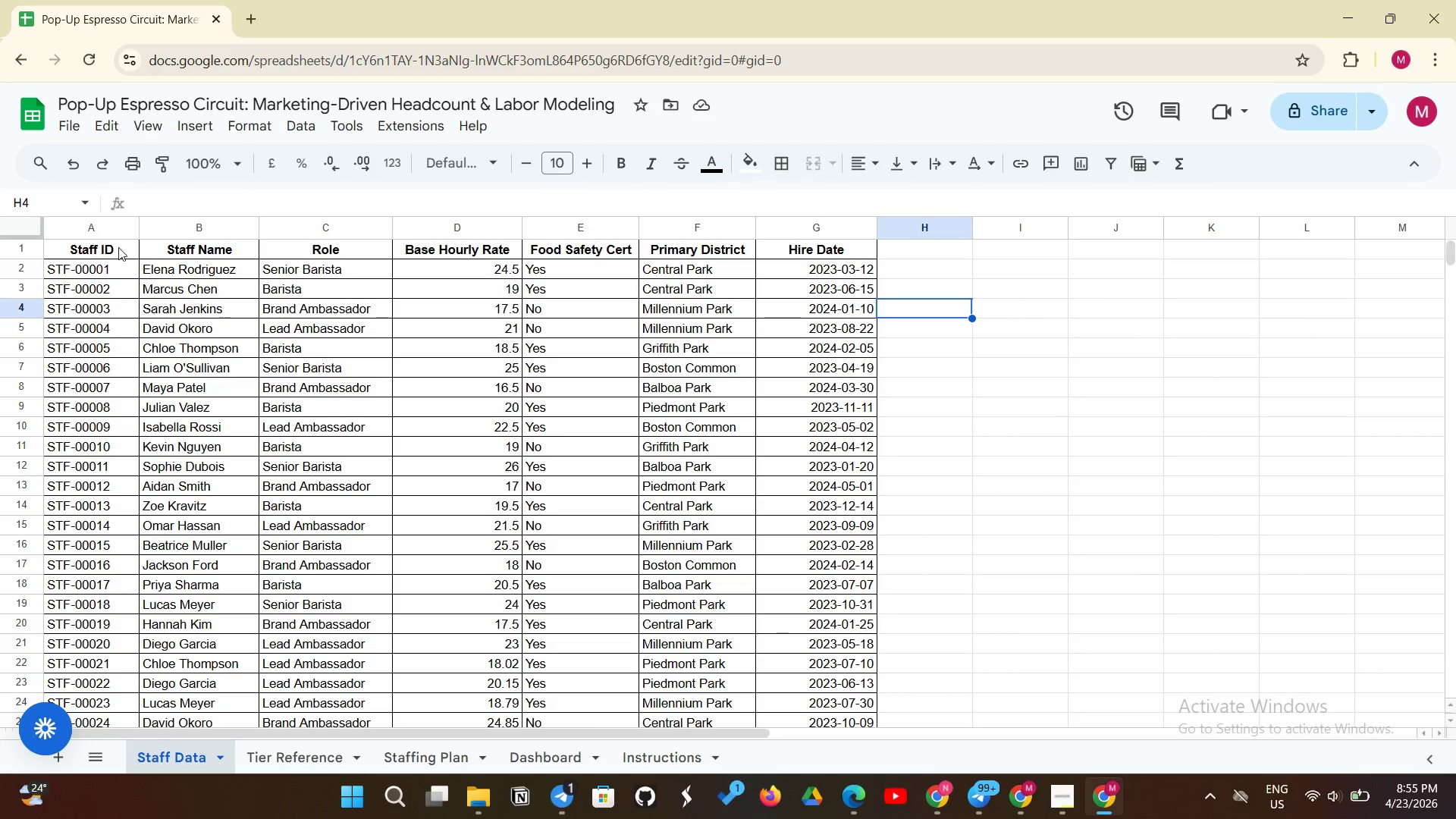 
left_click_drag(start_coordinate=[130, 243], to_coordinate=[774, 244])
 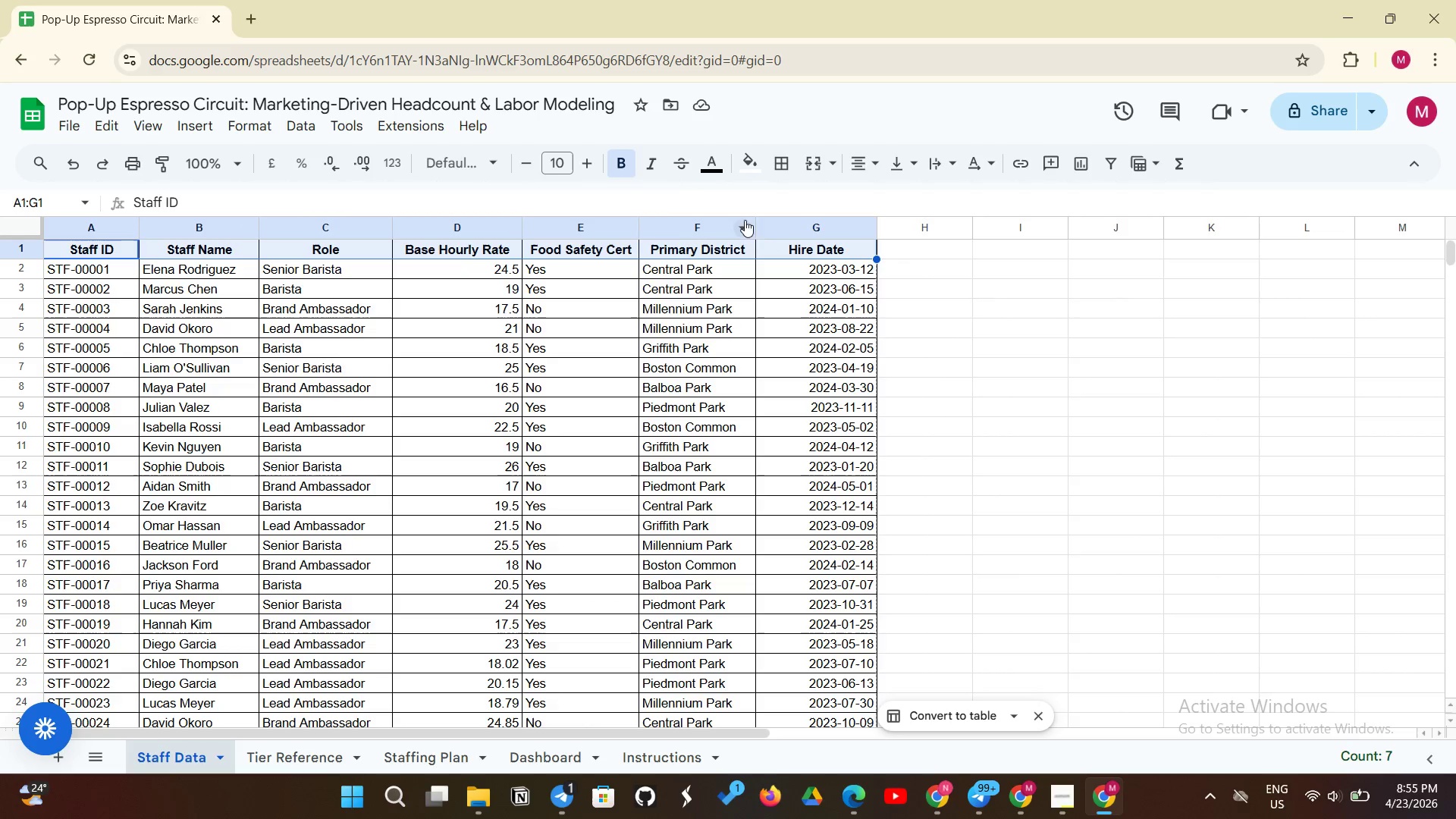 
left_click([779, 158])
 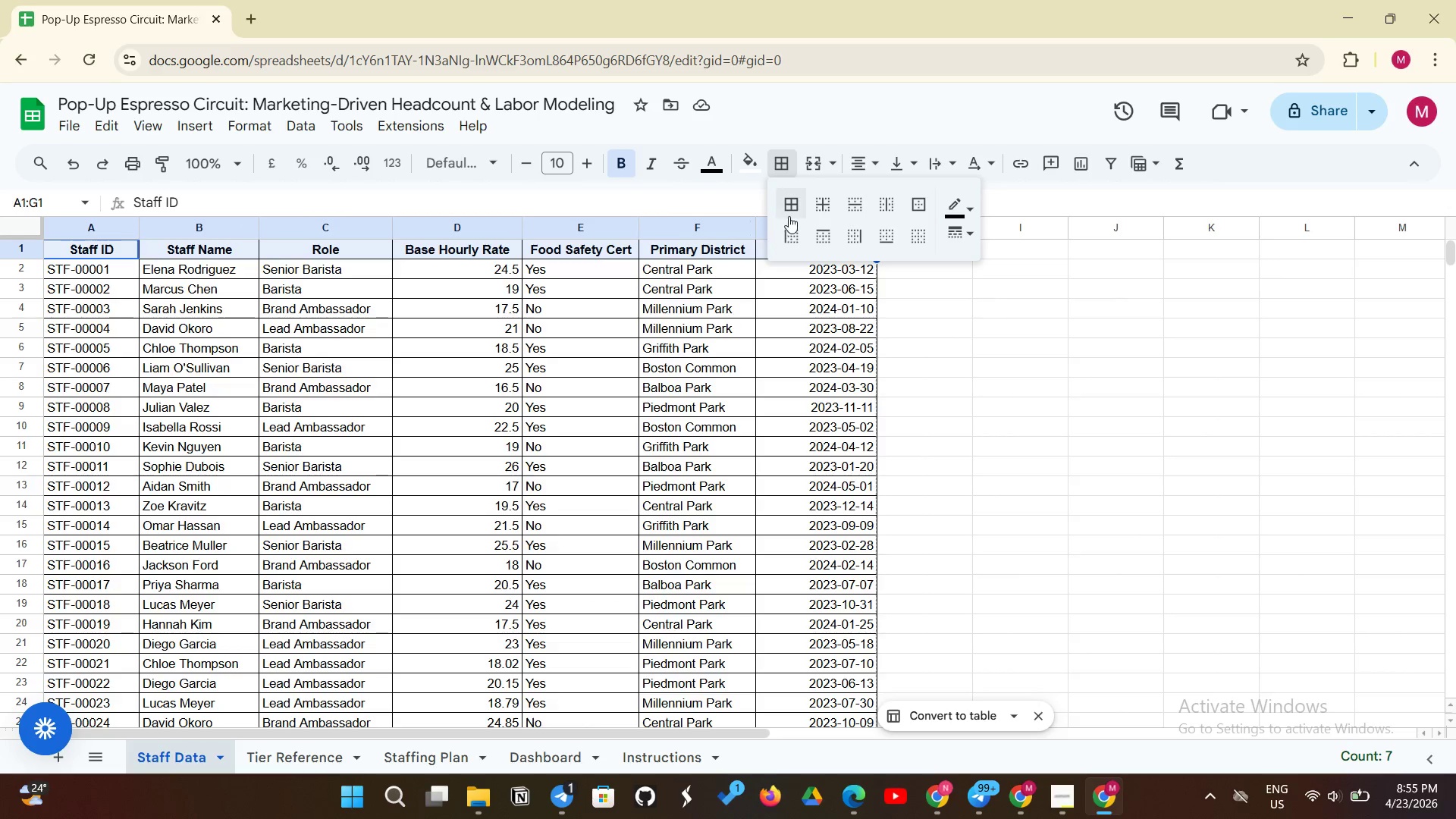 
left_click([789, 198])
 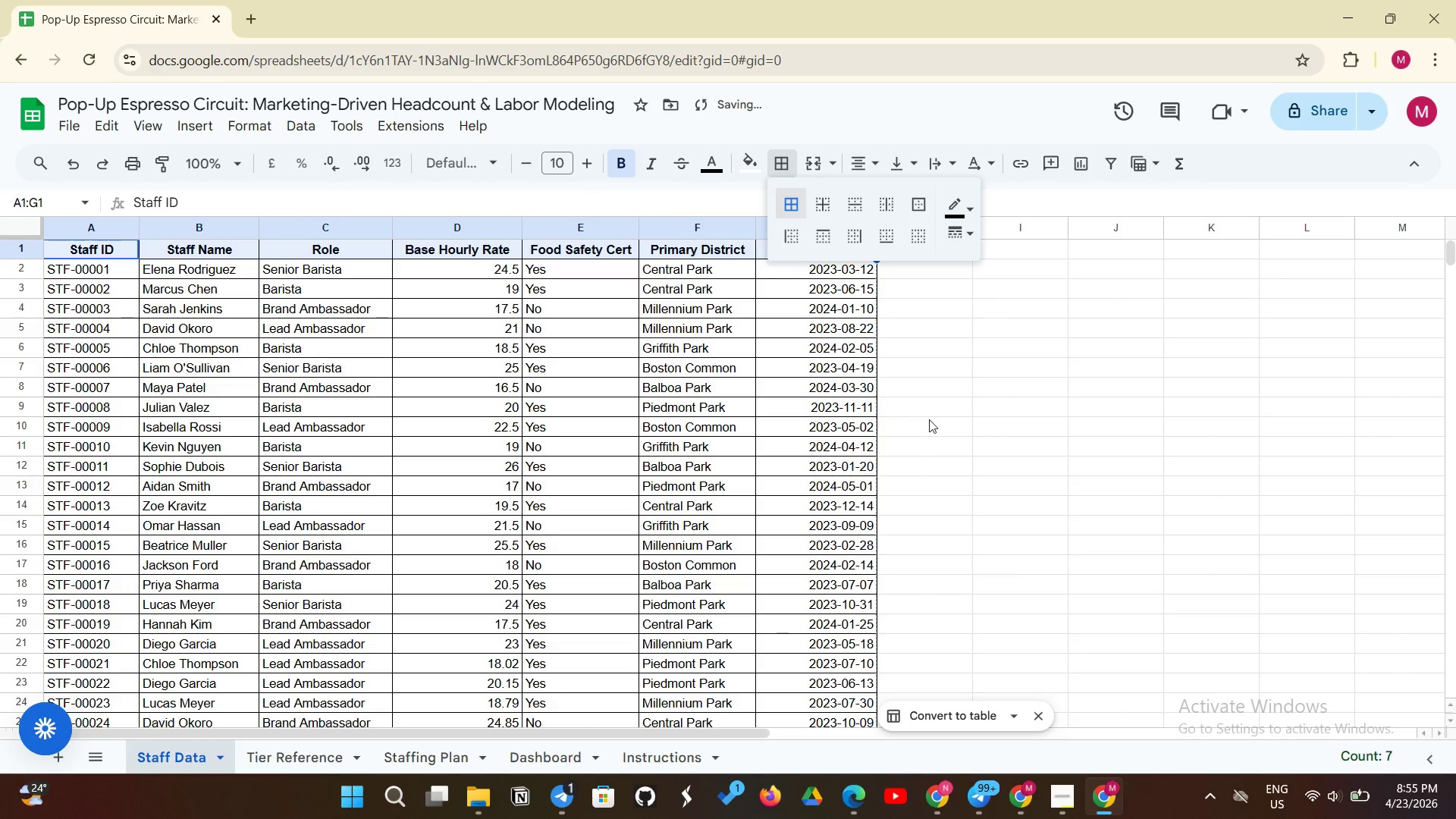 
left_click([929, 419])
 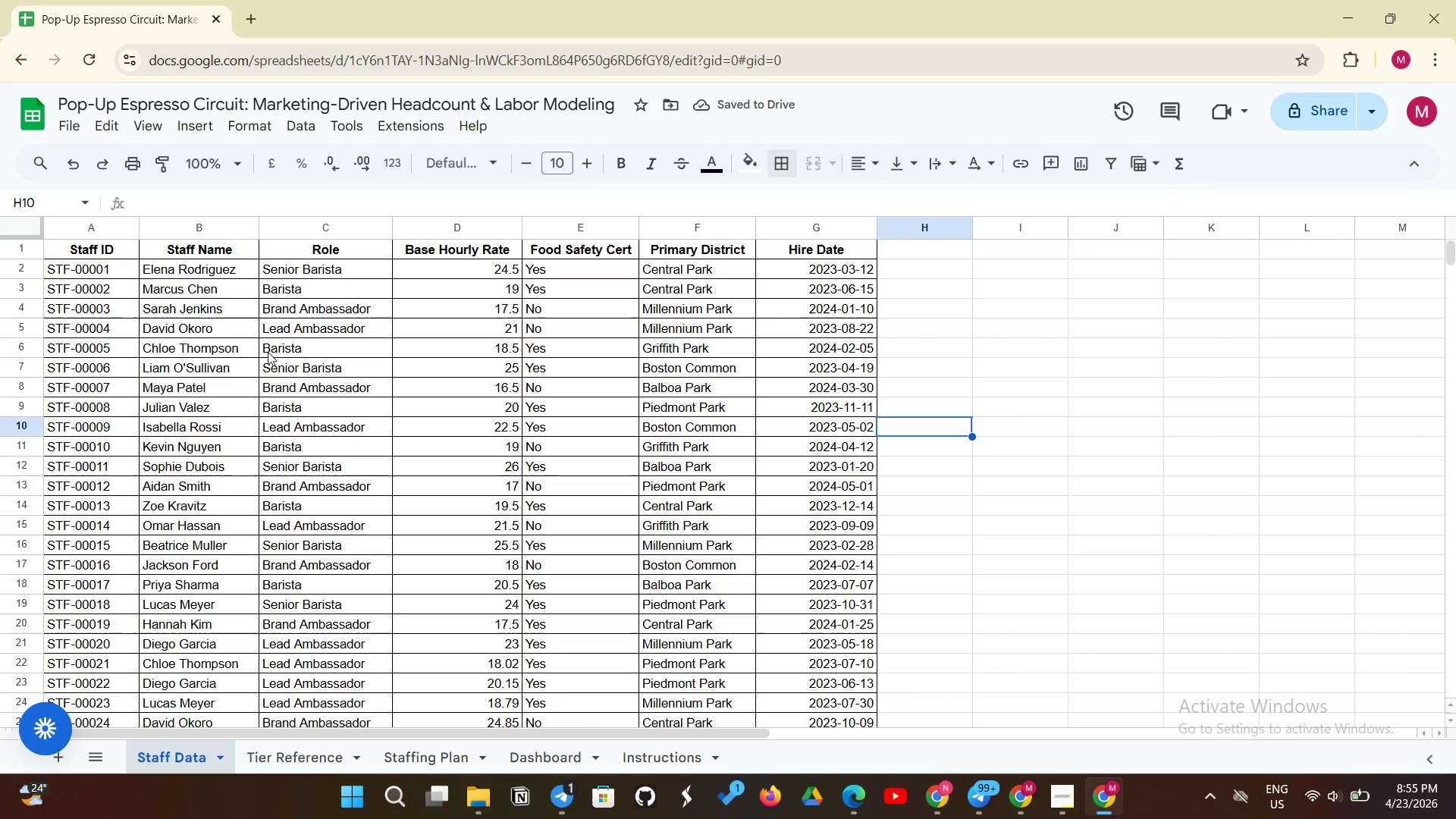 
scroll: coordinate [256, 327], scroll_direction: down, amount: 23.0
 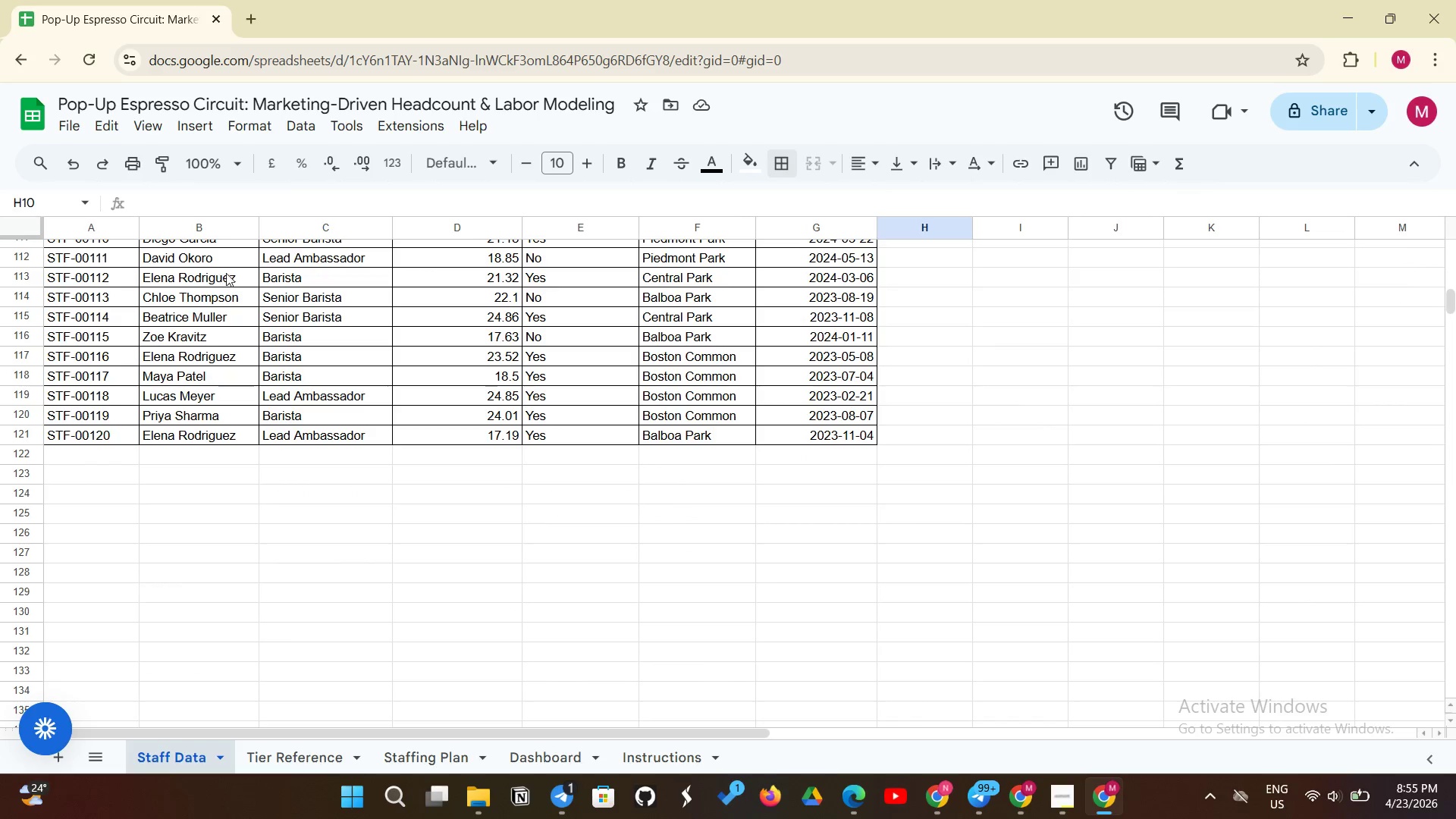 
scroll: coordinate [190, 304], scroll_direction: up, amount: 44.0
 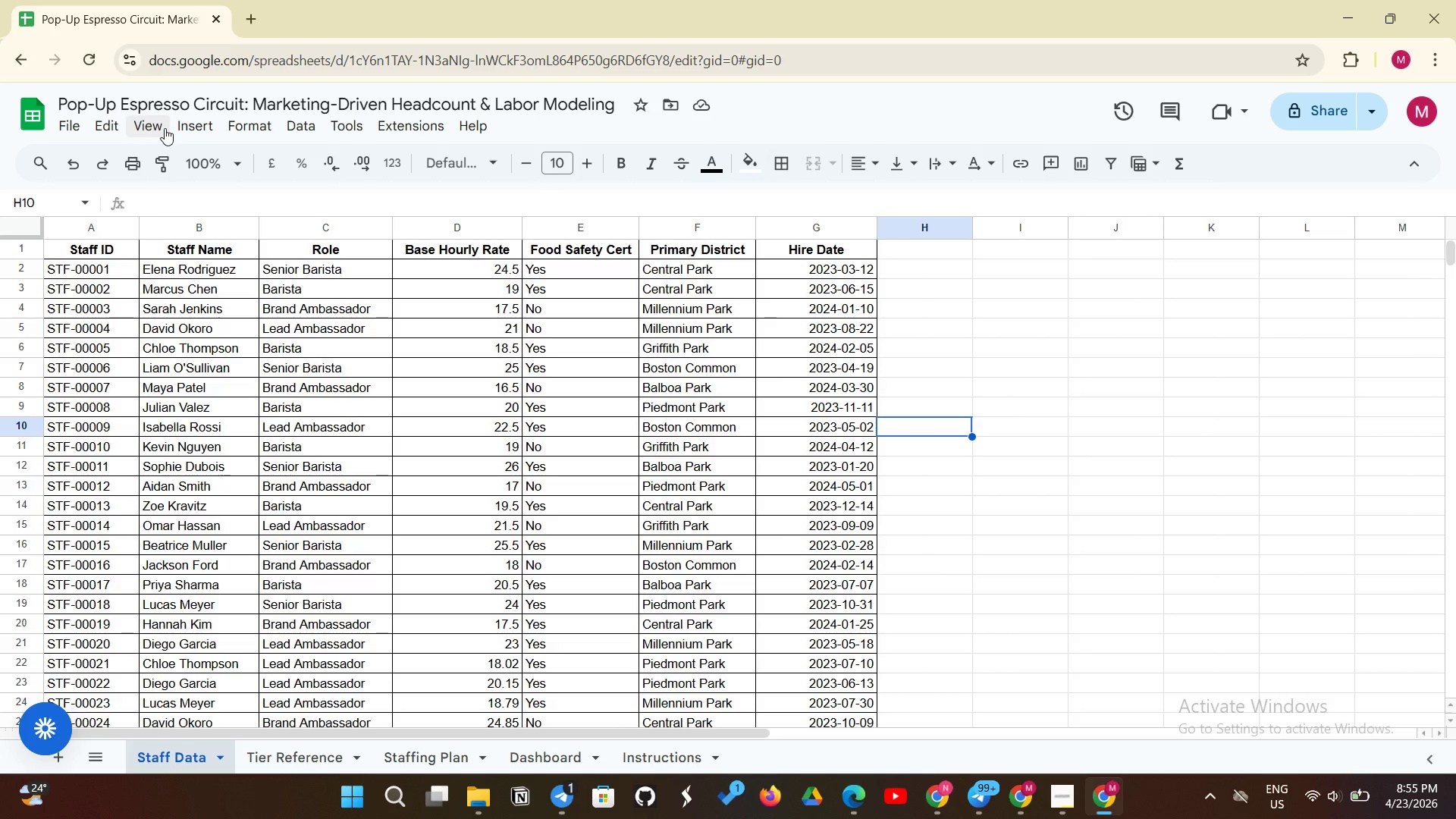 
left_click([165, 128])
 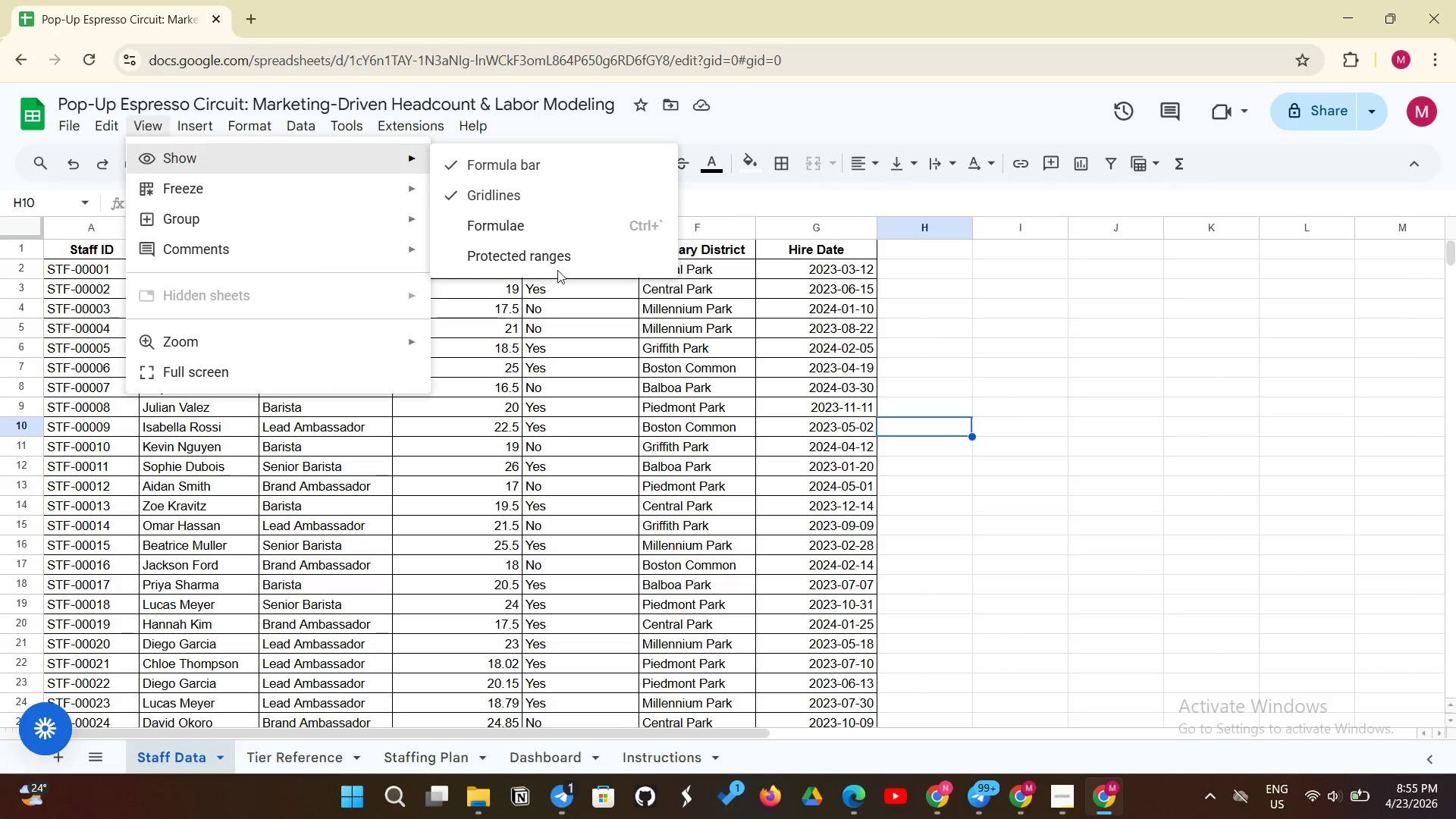 
left_click([511, 202])
 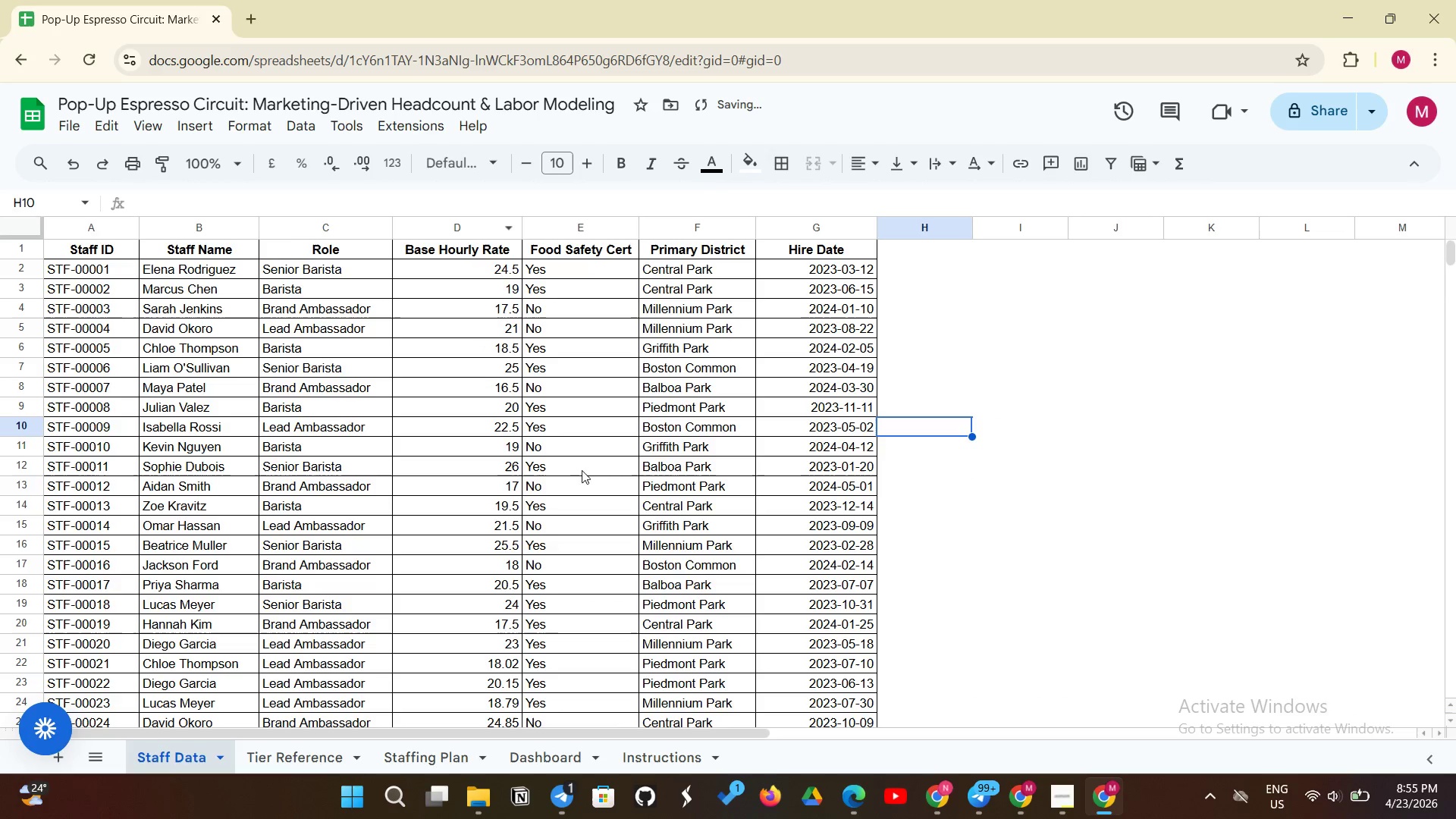 
scroll: coordinate [548, 546], scroll_direction: down, amount: 23.0
 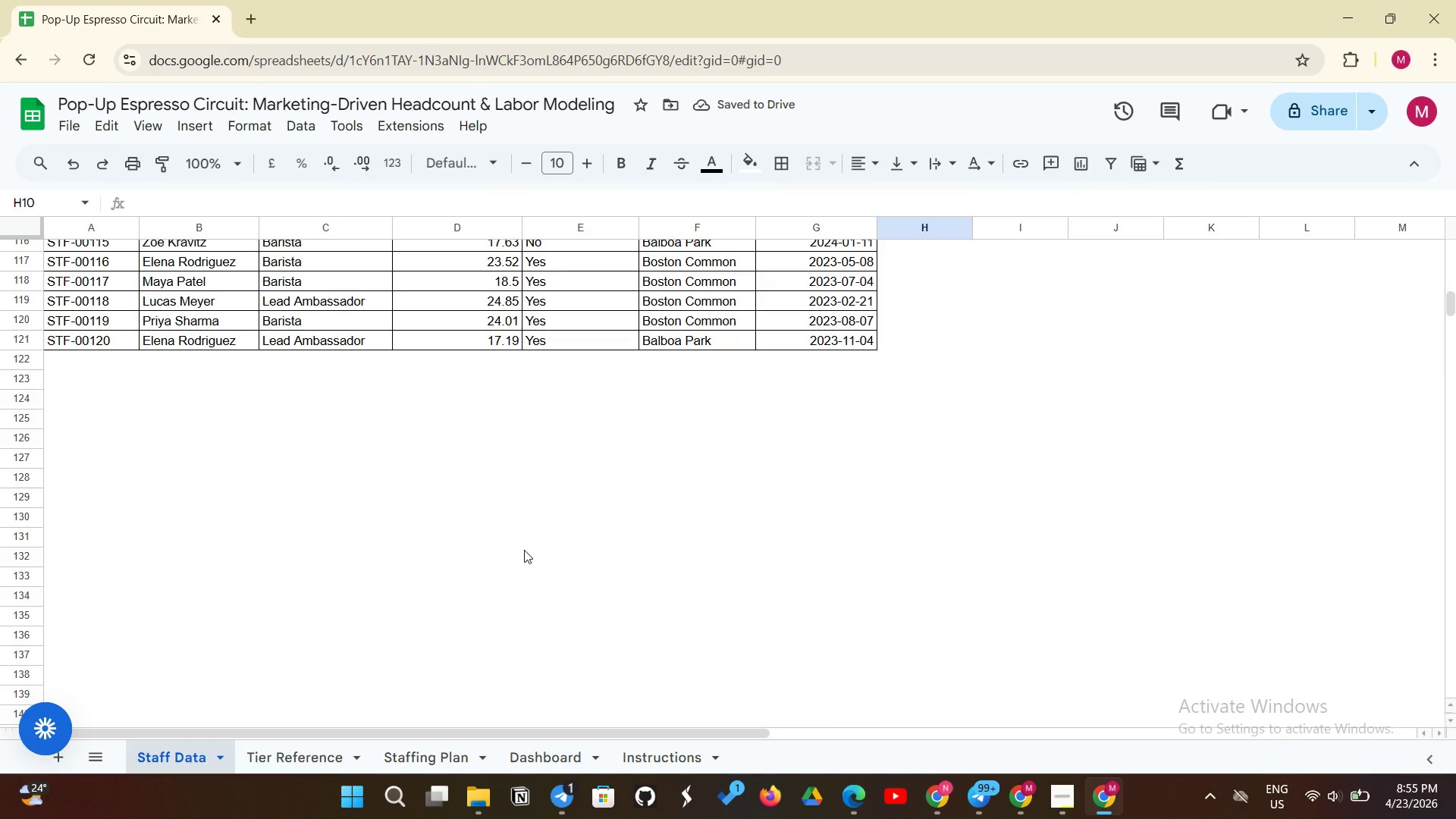 
left_click([524, 550])
 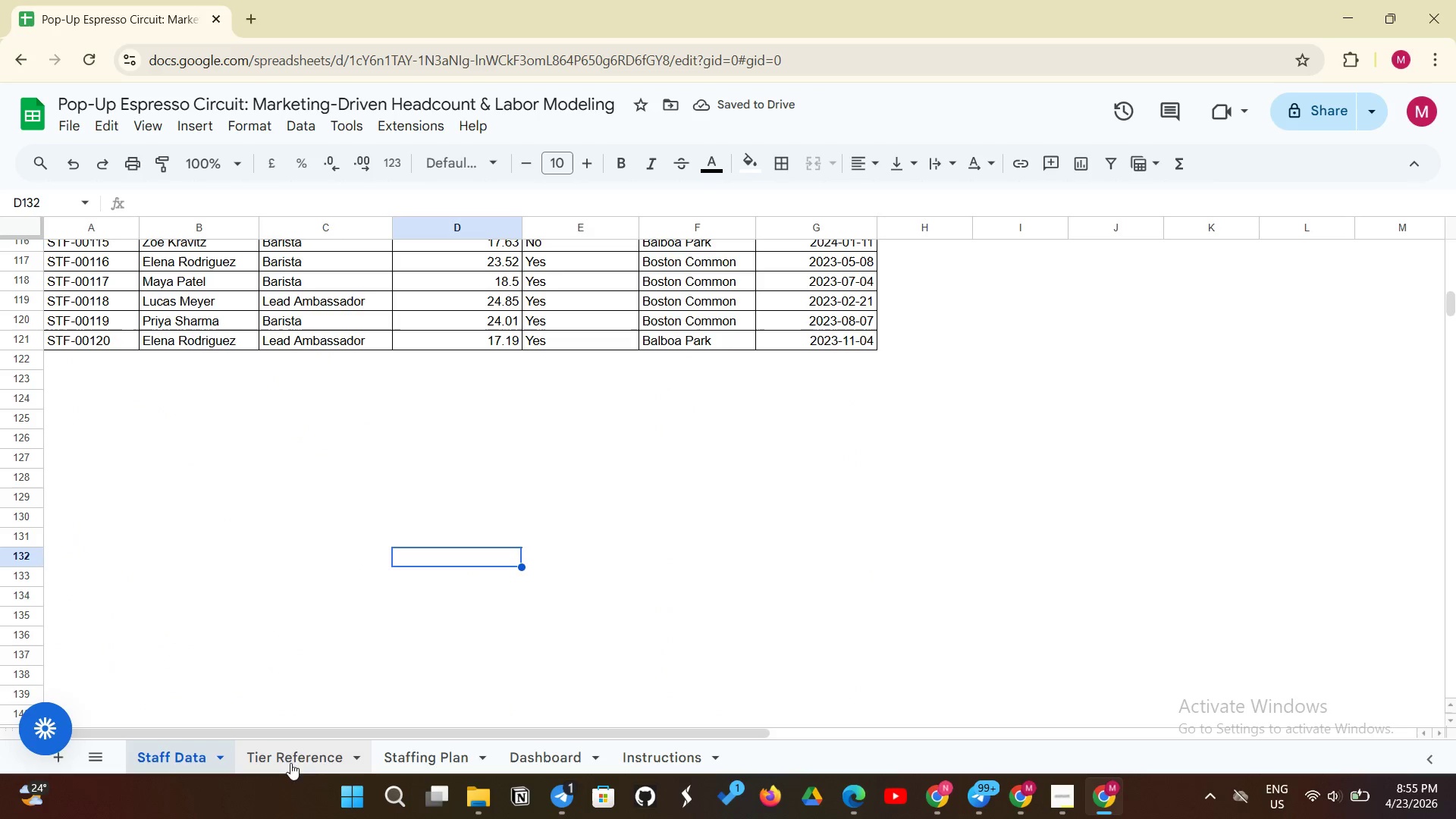 
left_click([310, 758])
 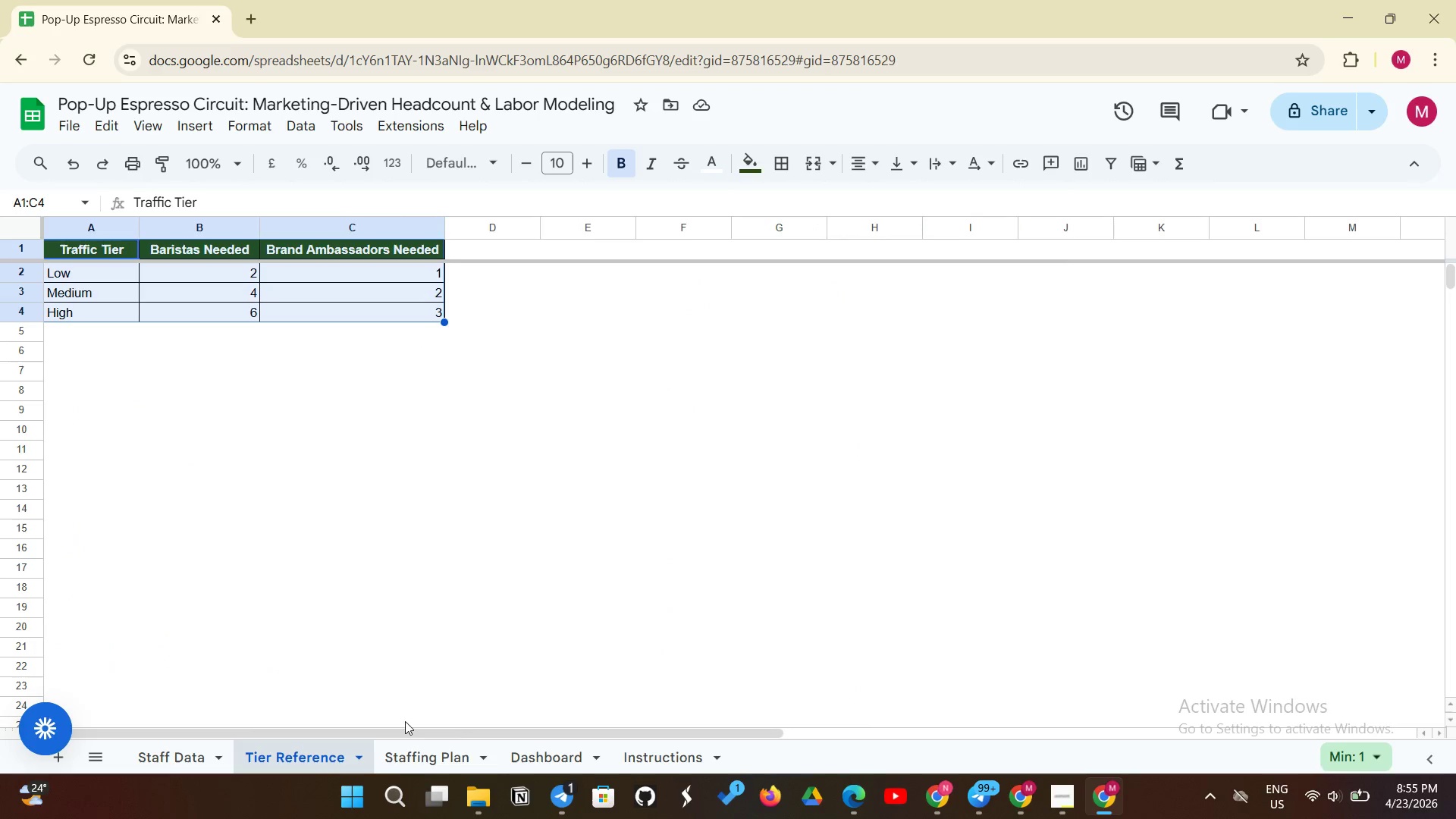 
left_click([401, 752])
 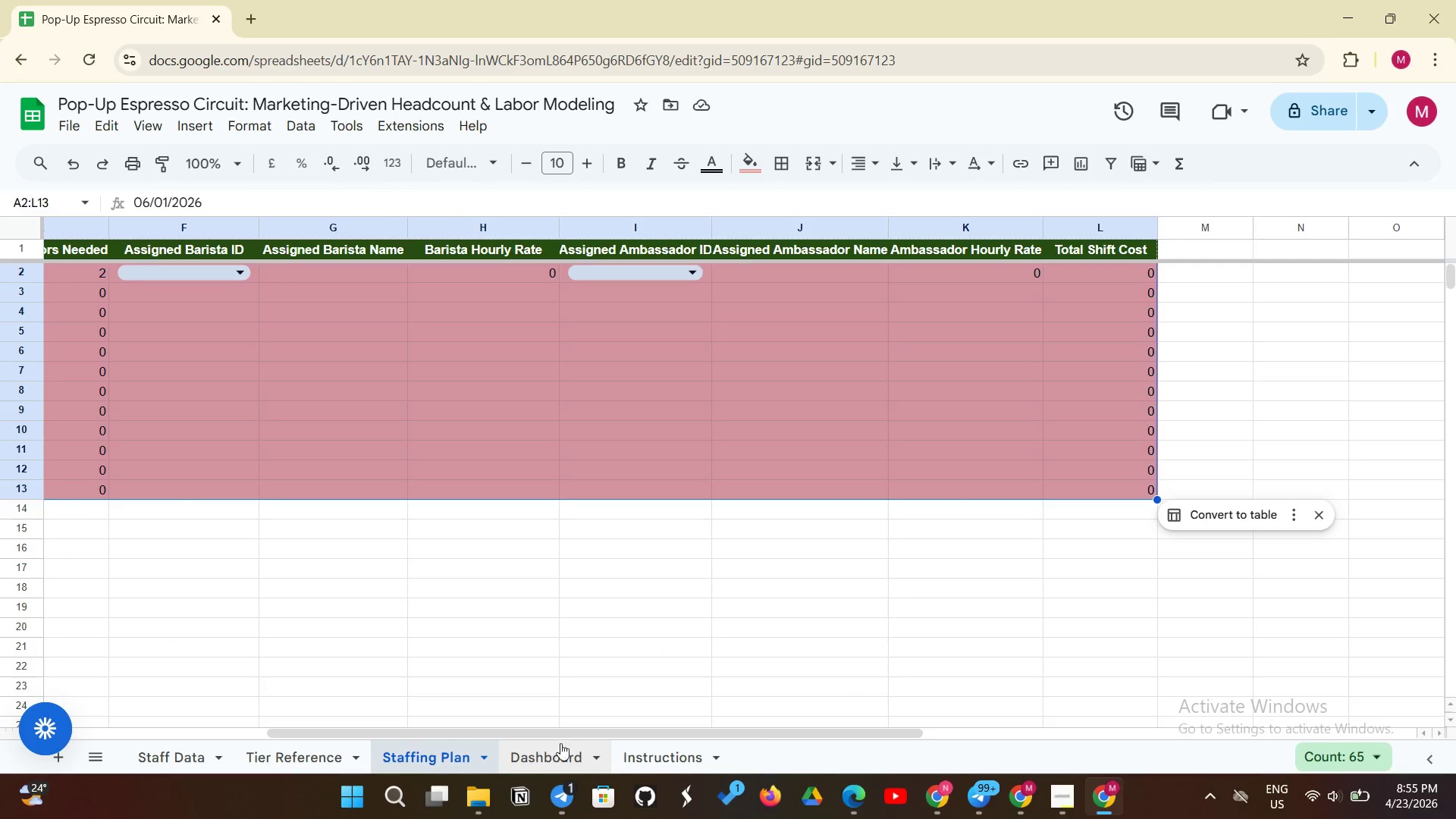 
left_click([562, 745])
 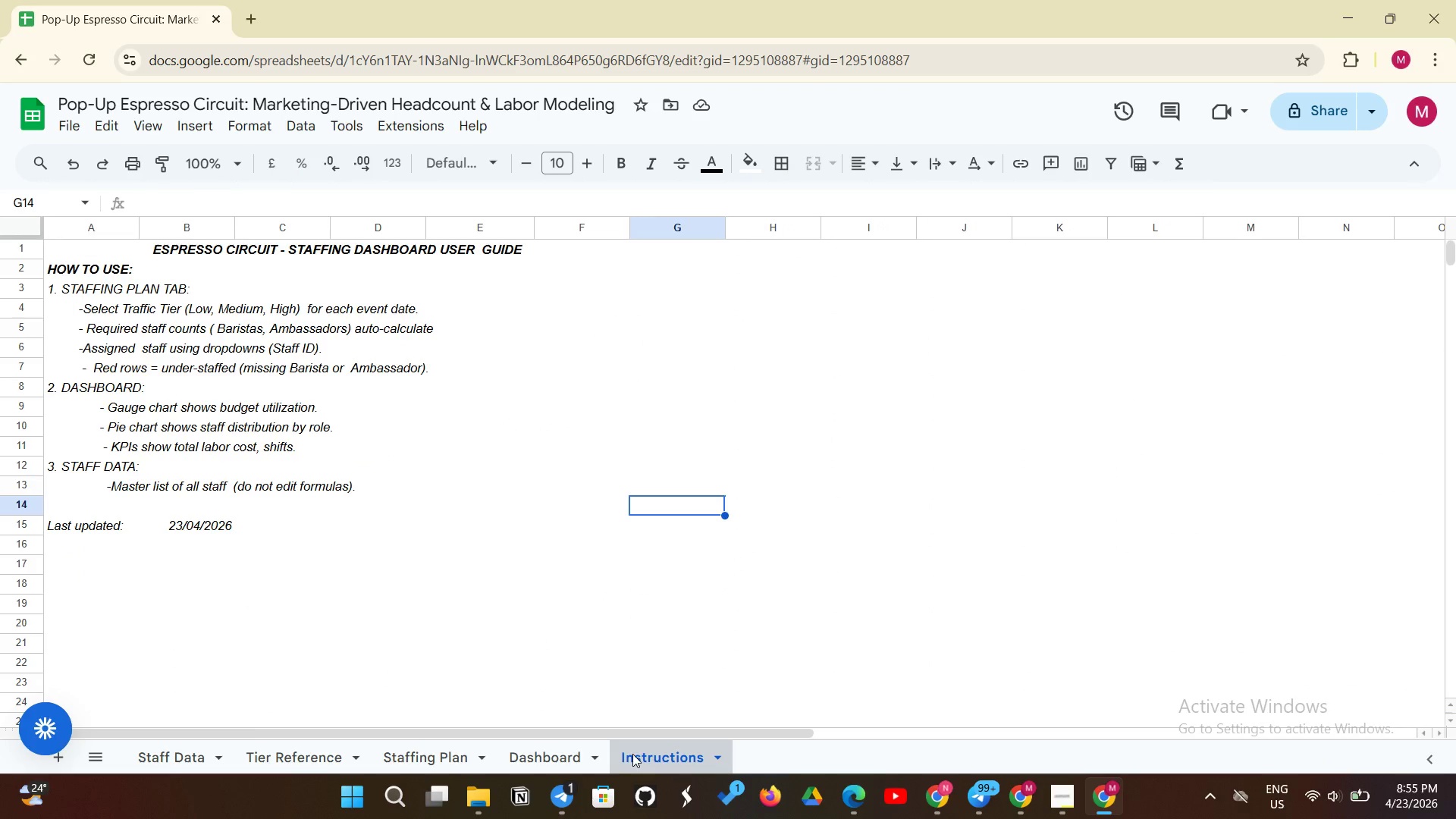 
left_click([535, 764])
 